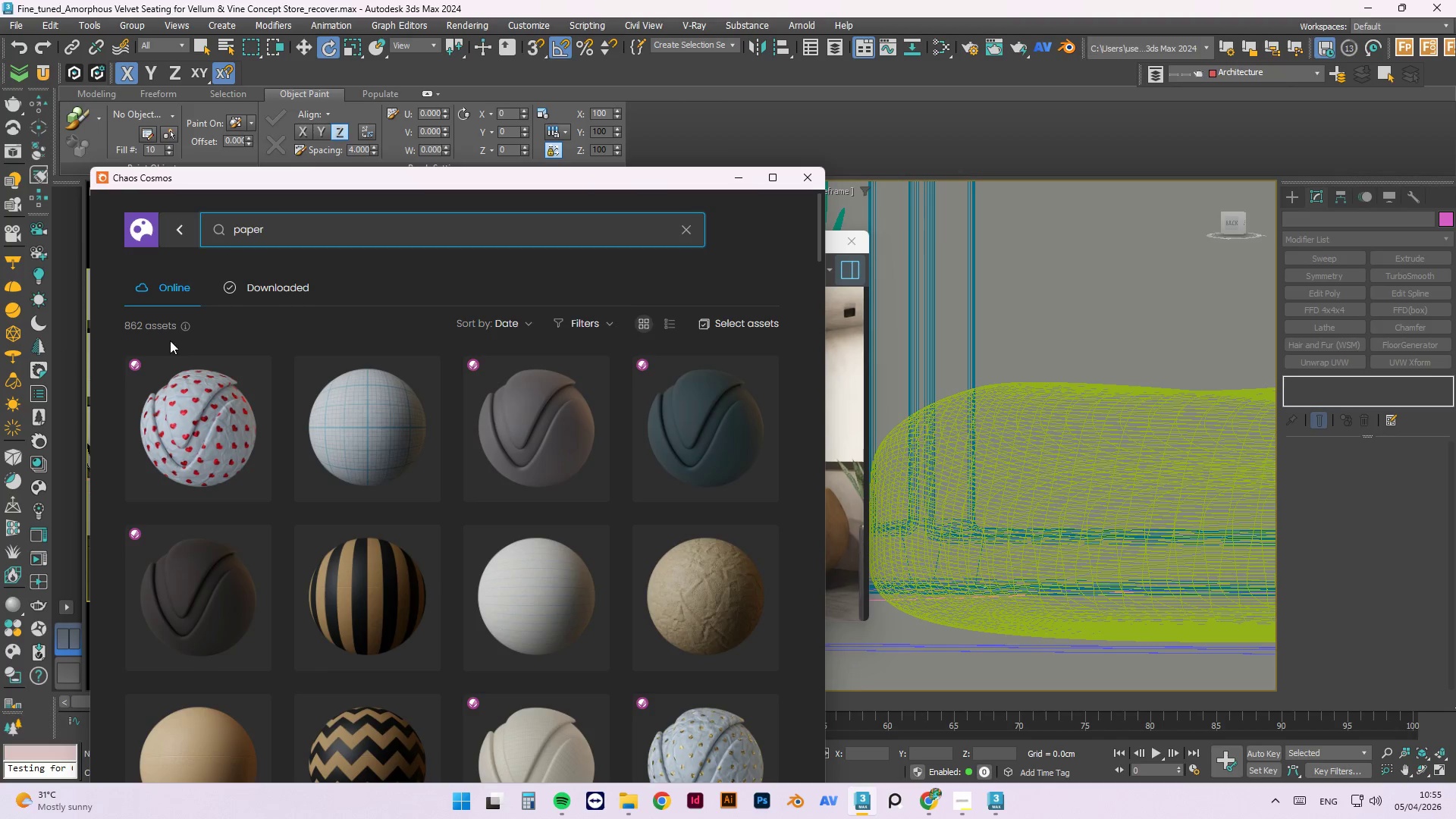 
scroll: coordinate [313, 625], scroll_direction: down, amount: 10.0
 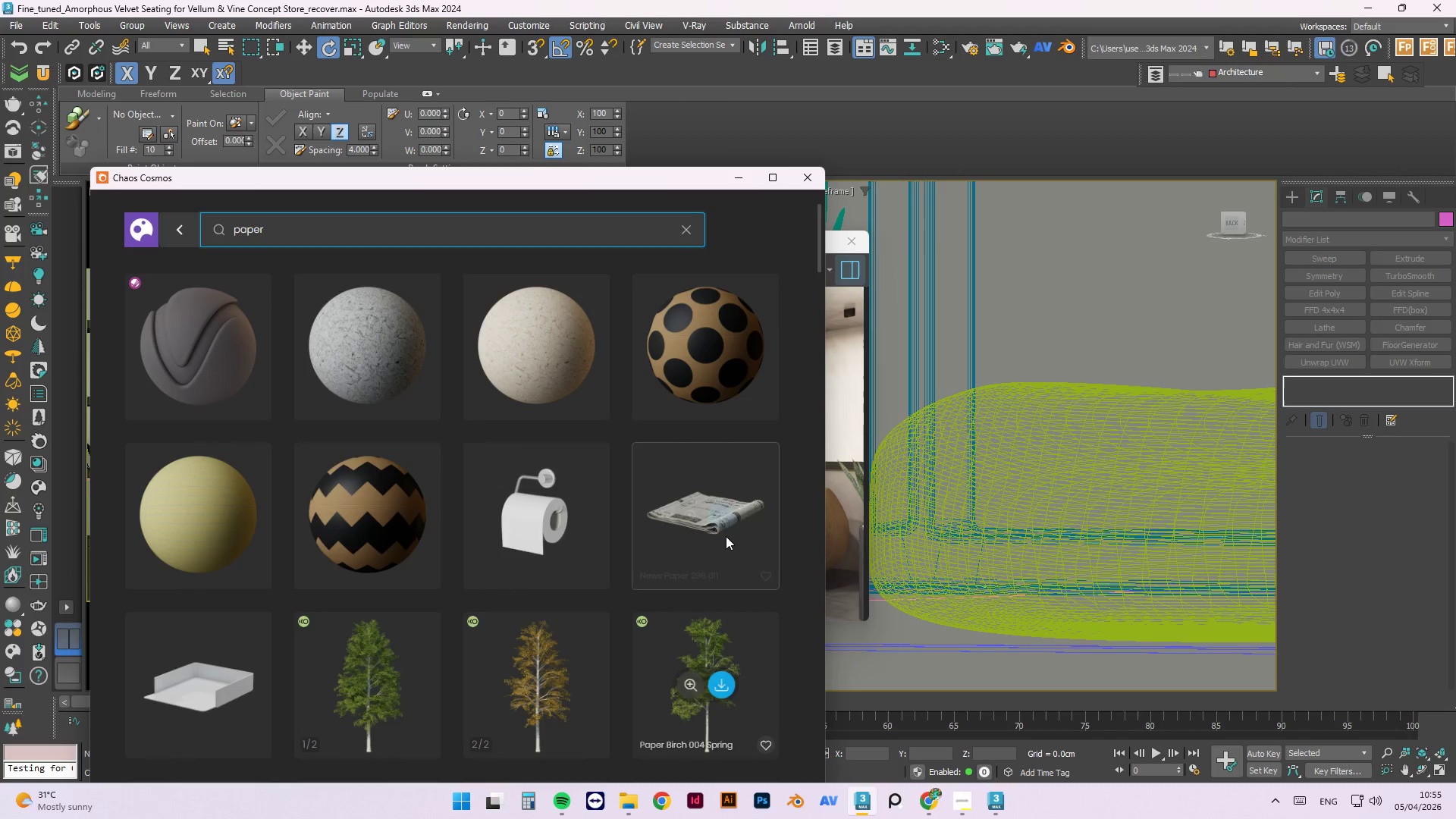 
left_click([726, 510])
 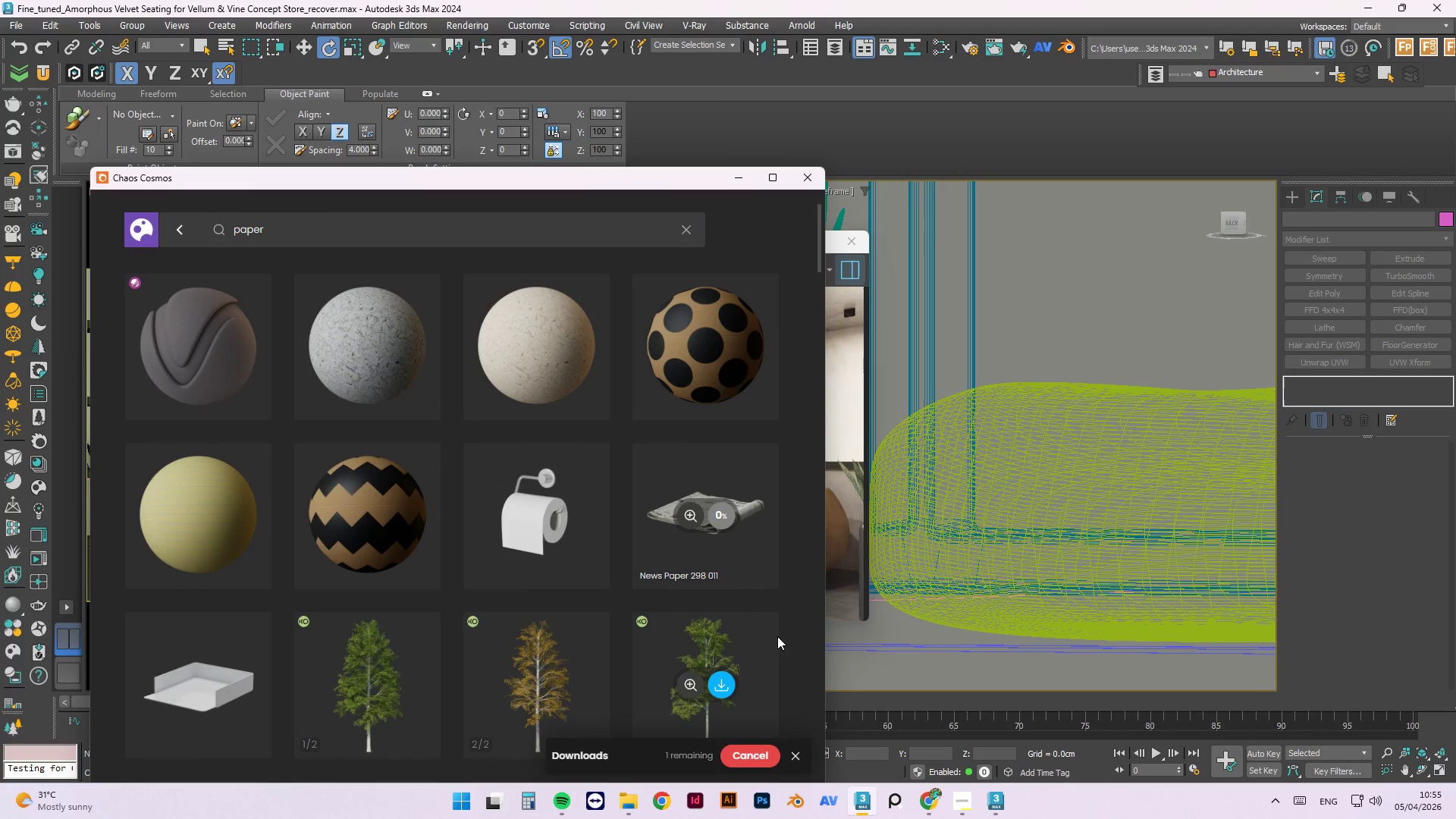 
scroll: coordinate [706, 569], scroll_direction: down, amount: 10.0
 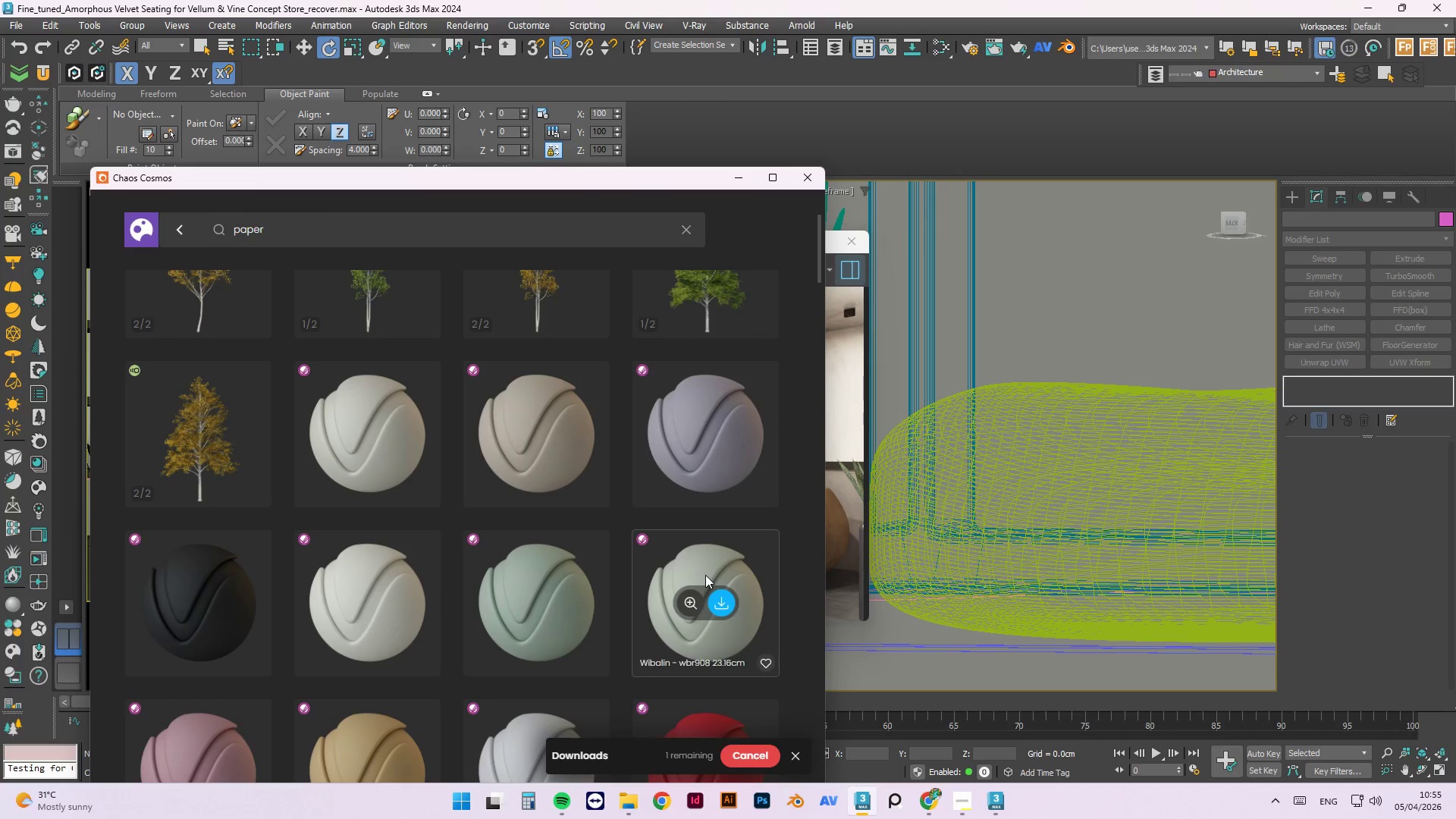 
scroll: coordinate [717, 613], scroll_direction: up, amount: 13.0
 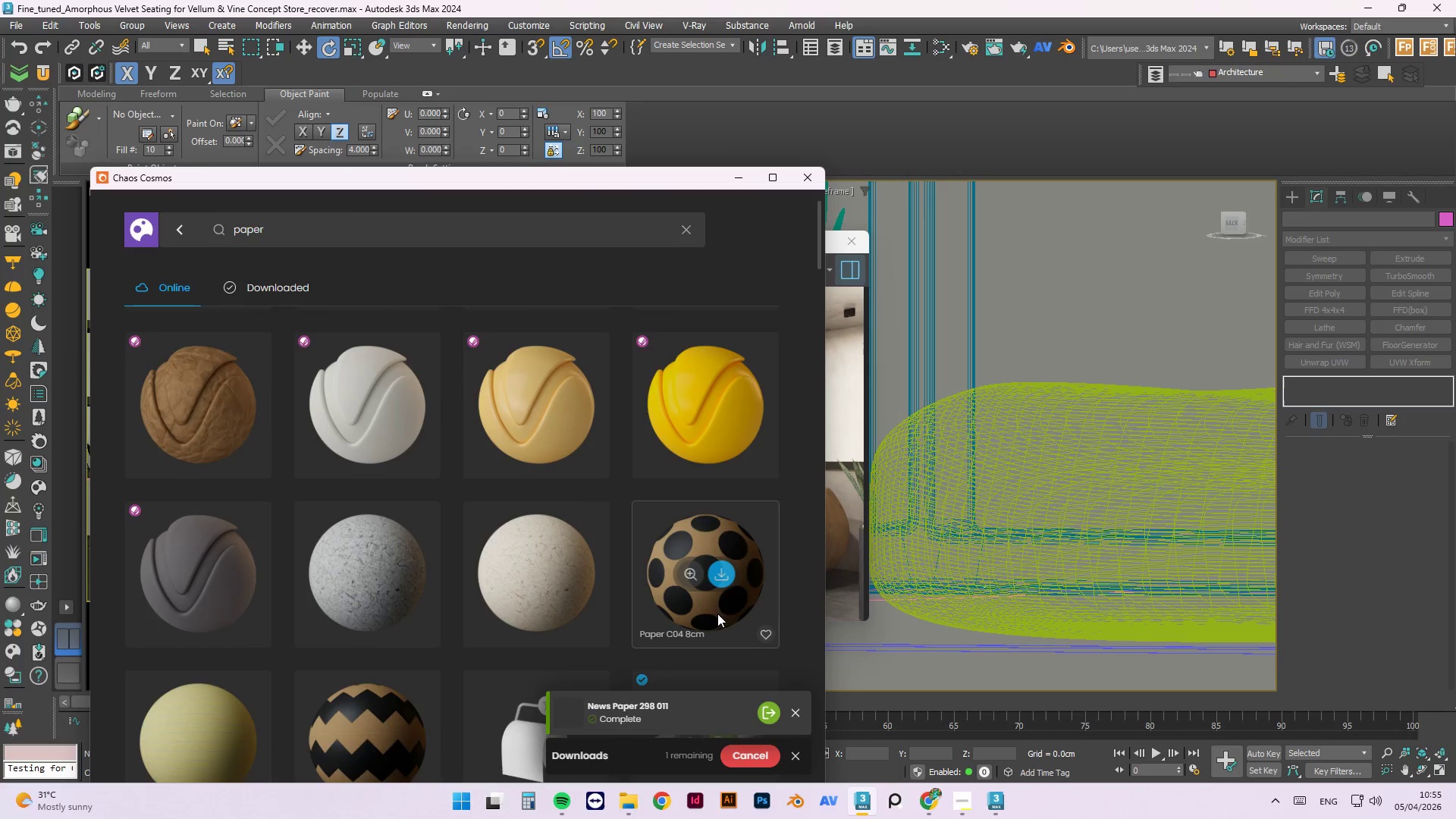 
scroll: coordinate [711, 608], scroll_direction: down, amount: 3.0
 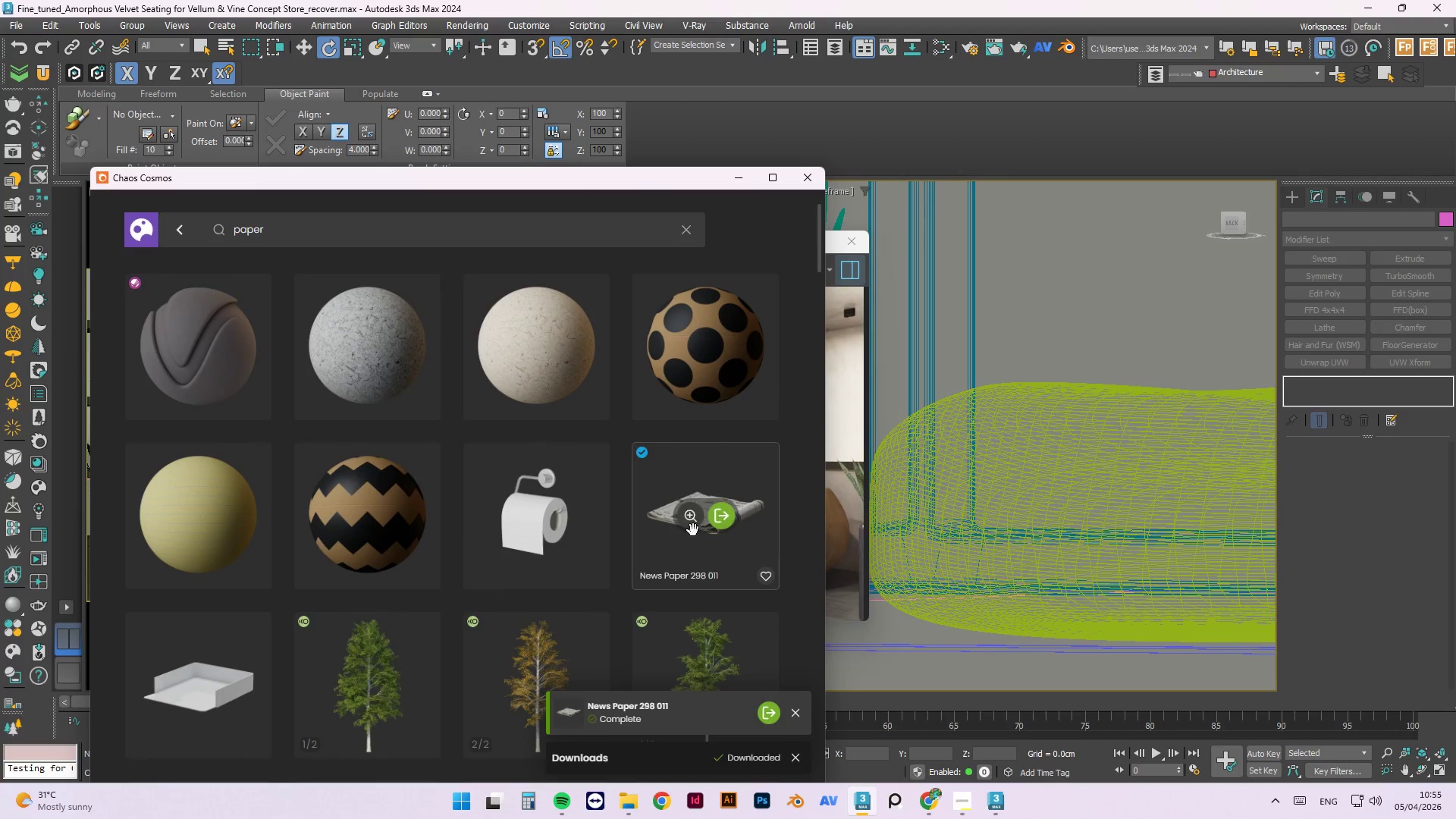 
left_click([726, 529])
 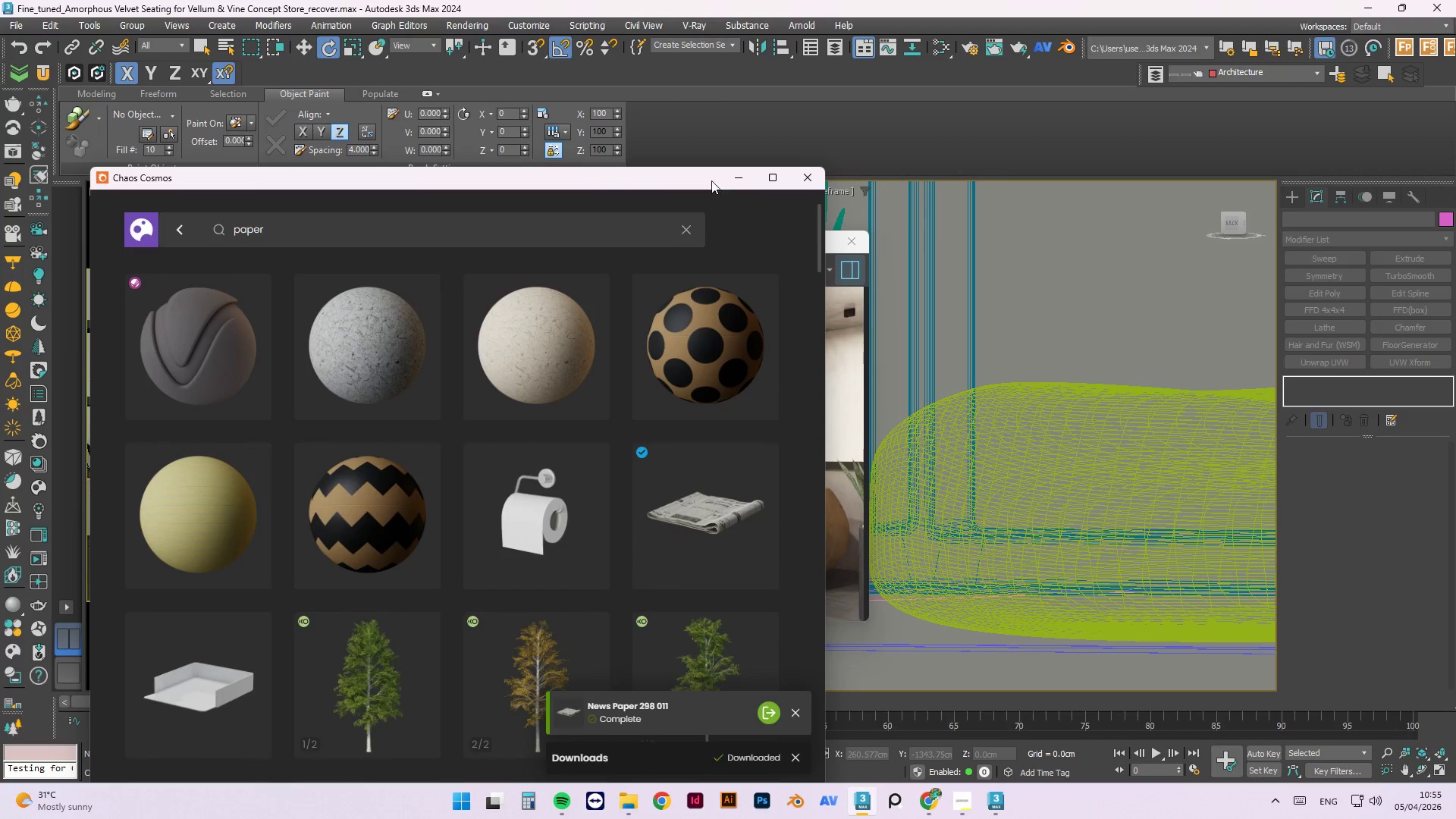 
left_click([739, 181])
 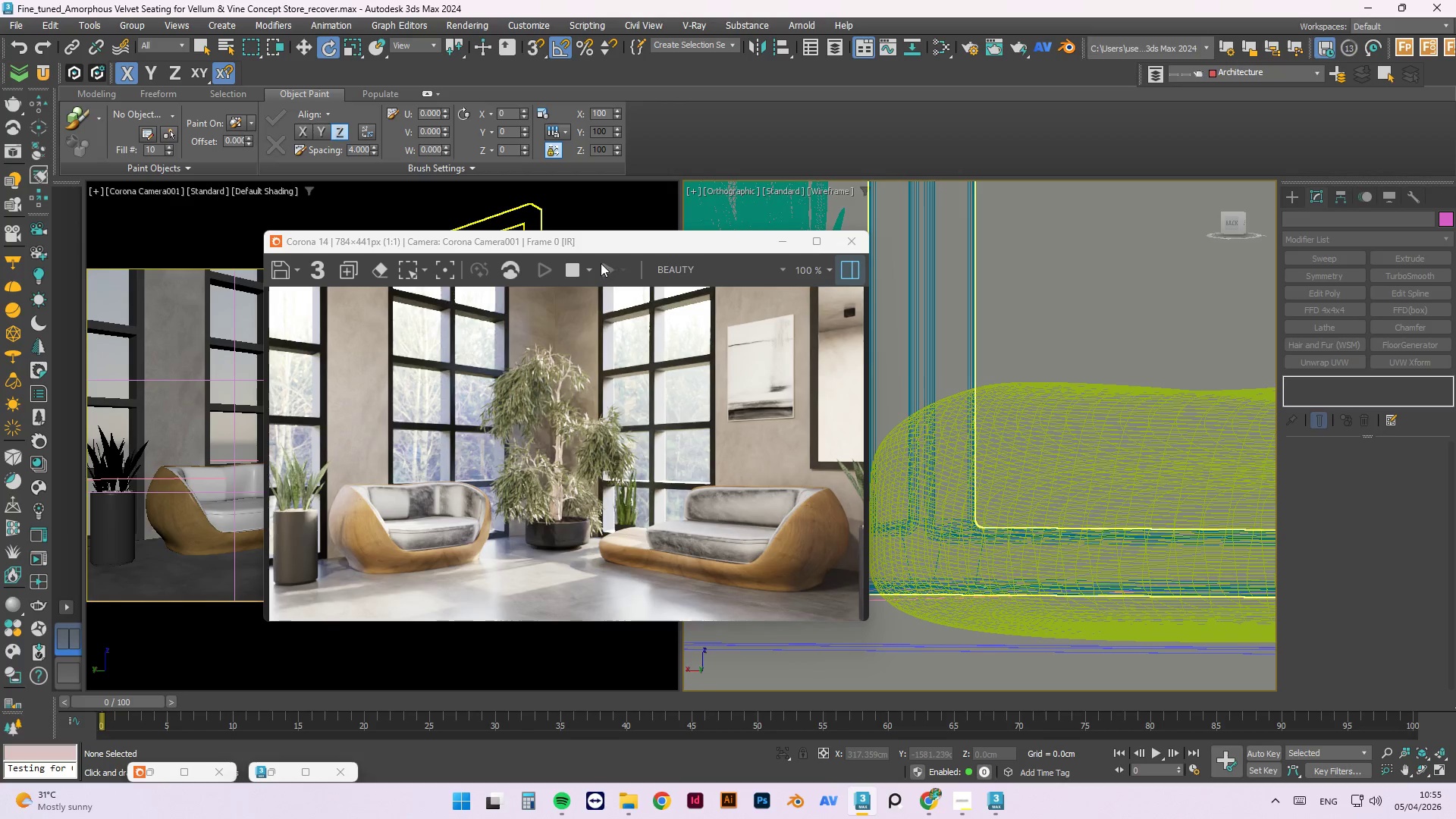 
left_click_drag(start_coordinate=[604, 250], to_coordinate=[457, 730])
 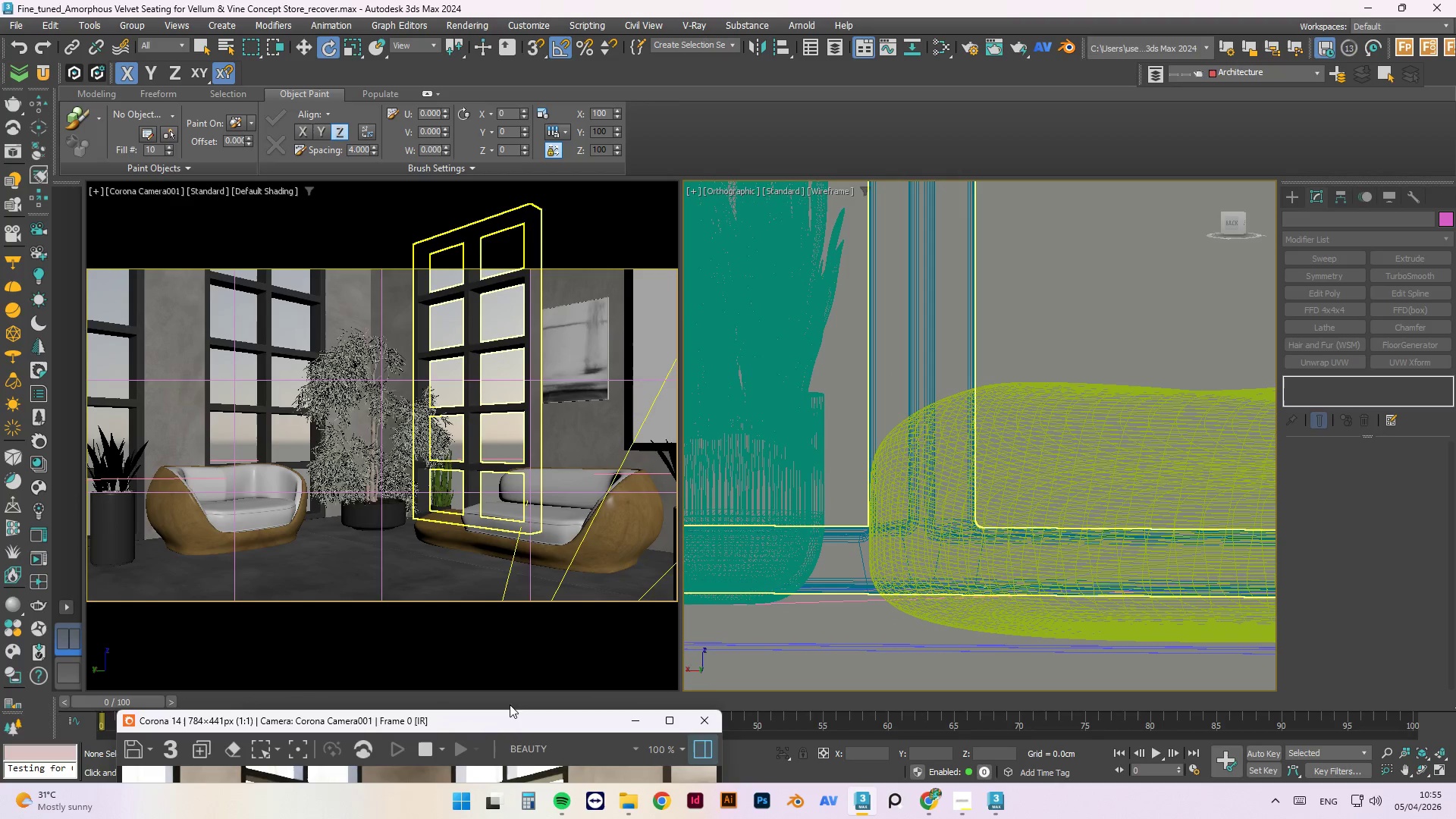 
left_click_drag(start_coordinate=[511, 721], to_coordinate=[429, 157])
 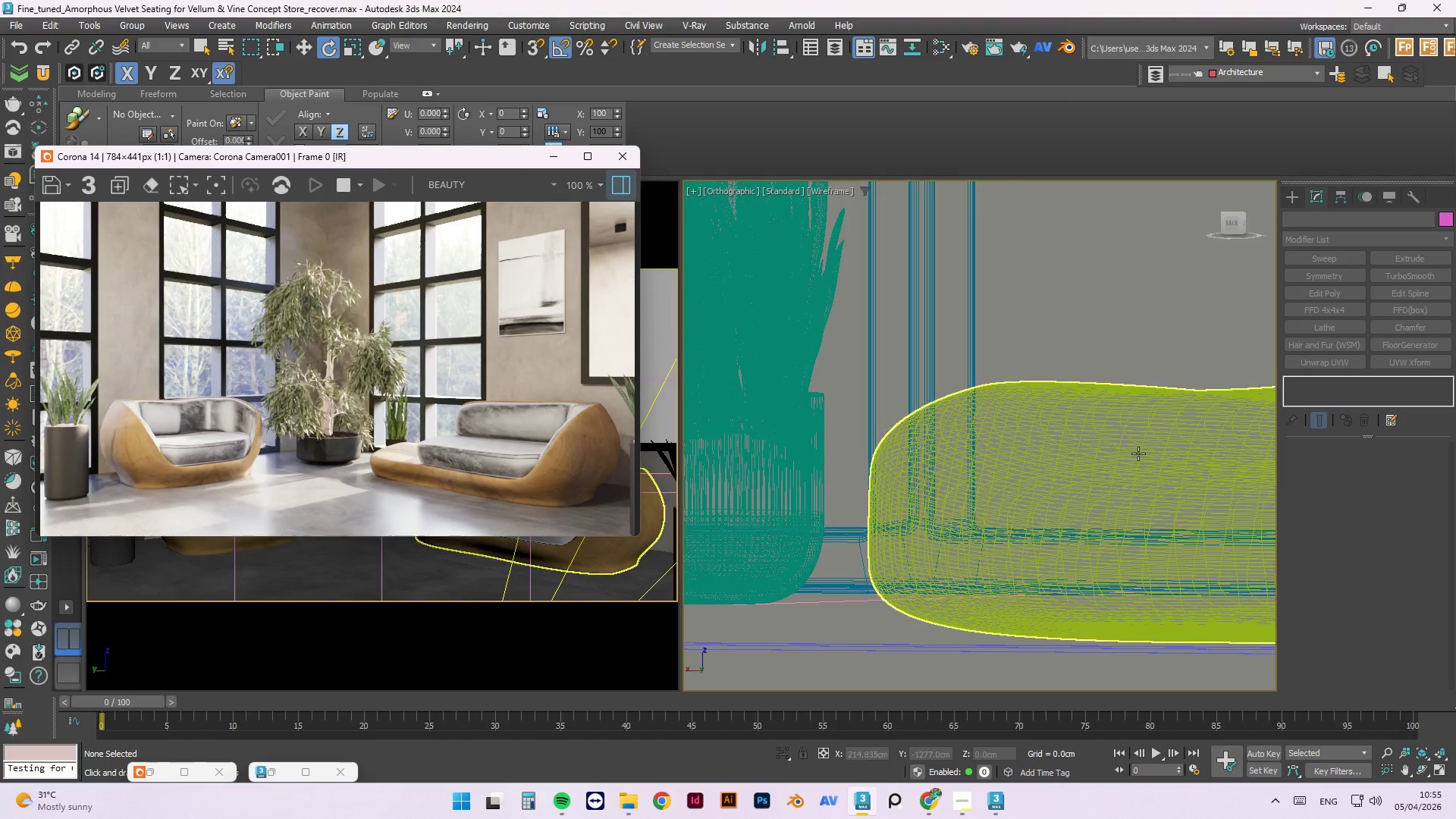 
hold_key(key=AltLeft, duration=1.5)
 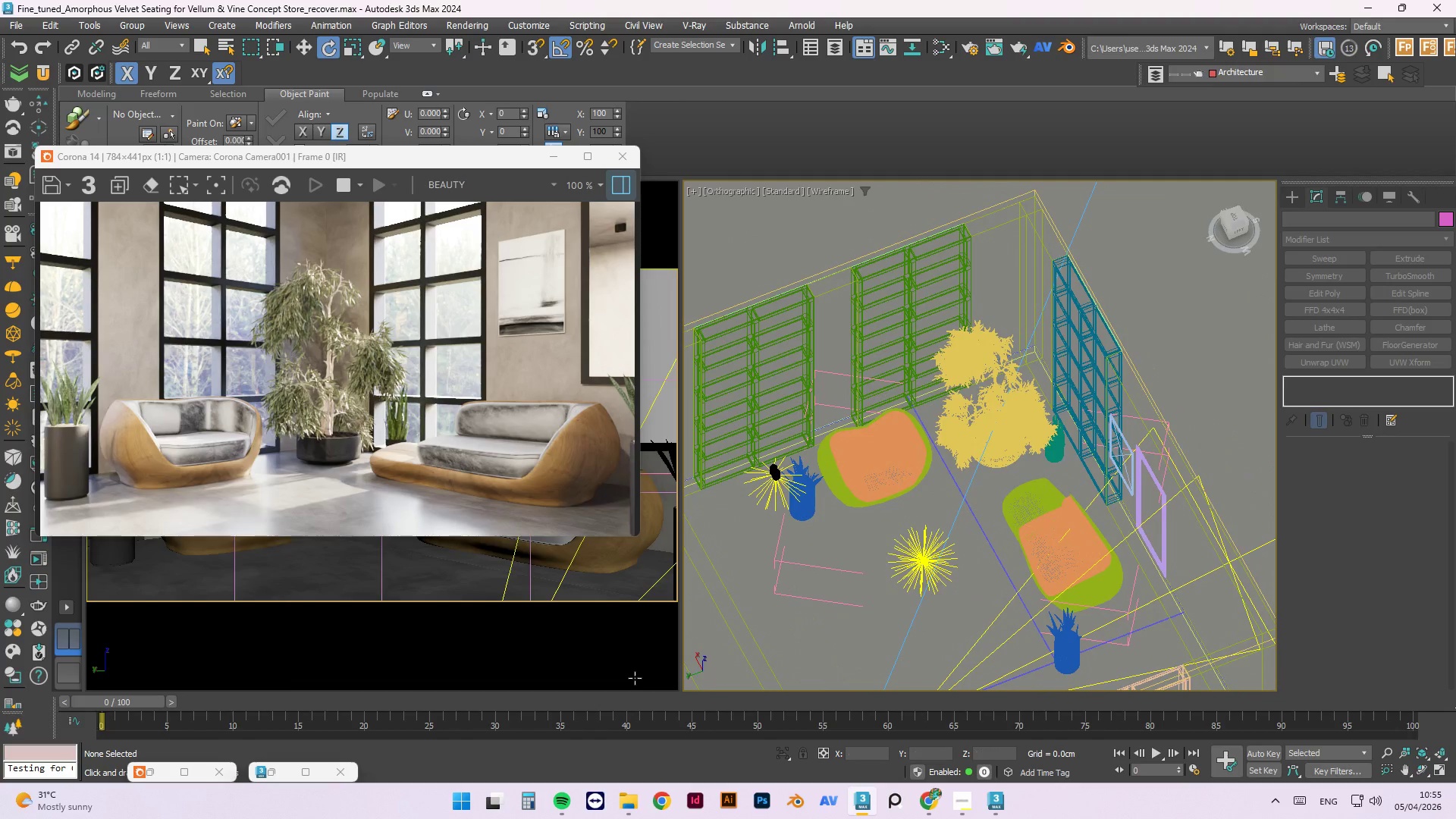 
scroll: coordinate [921, 508], scroll_direction: down, amount: 7.0
 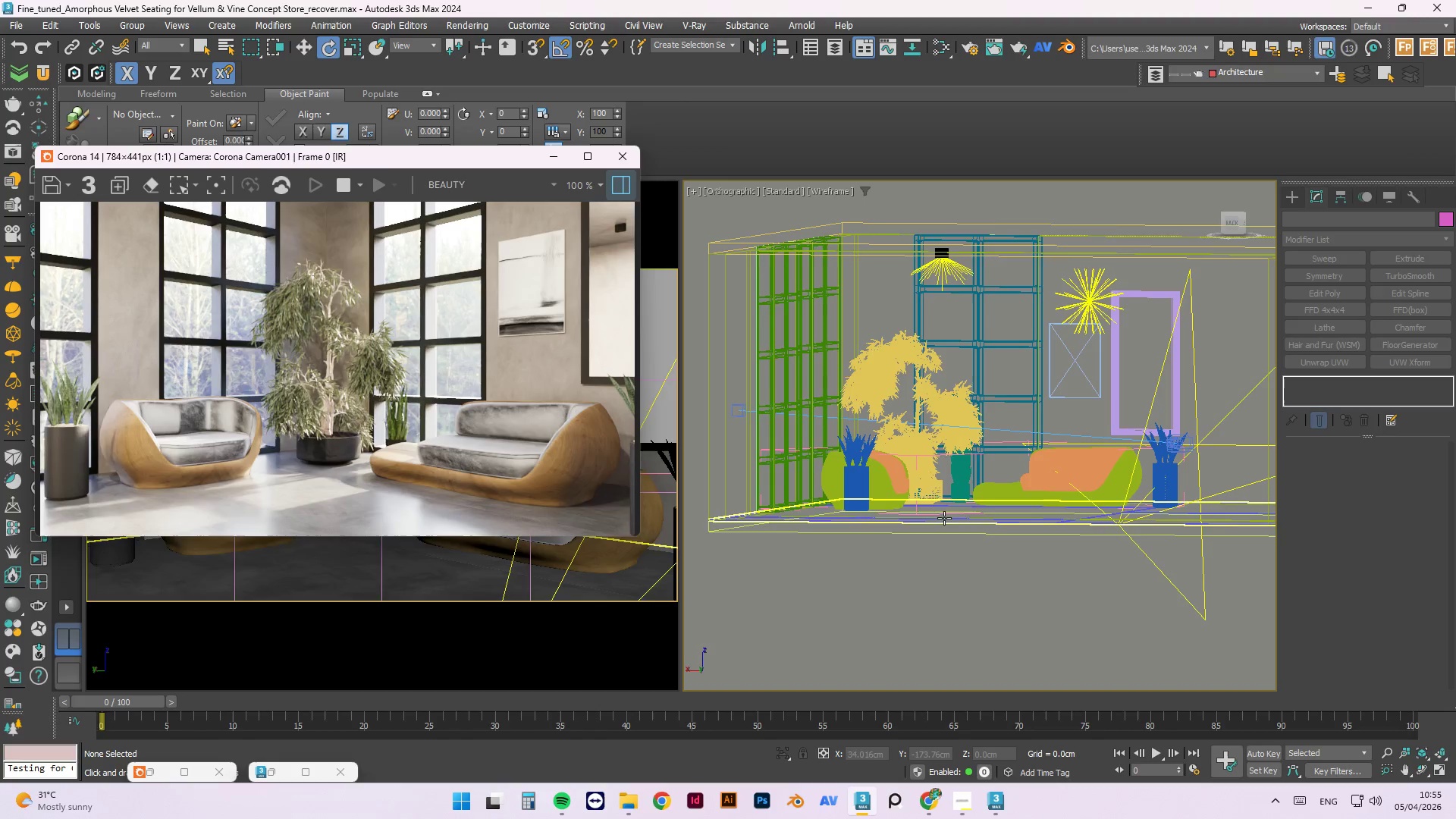 
key(Alt+AltLeft)
 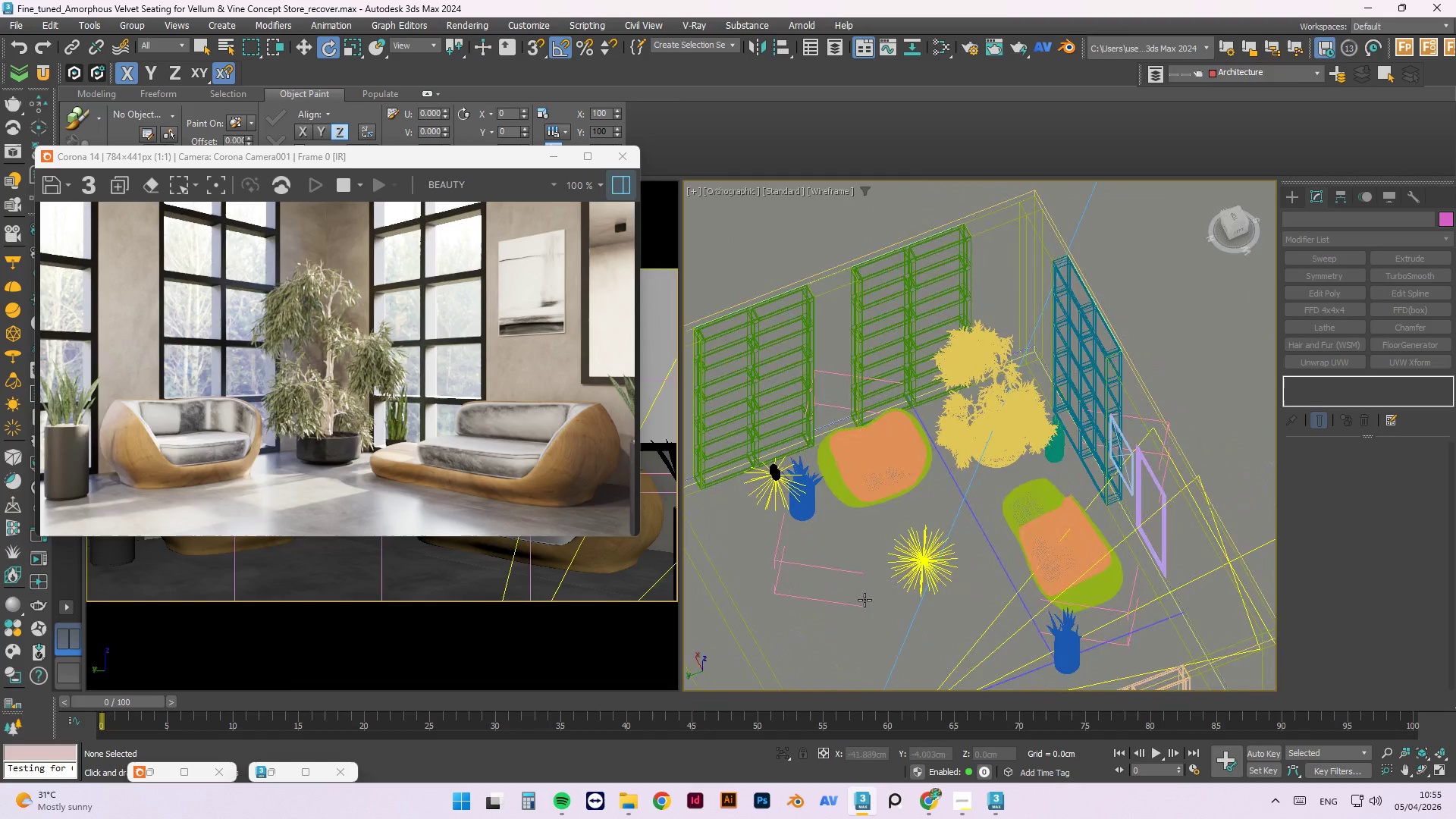 
key(Alt+AltLeft)
 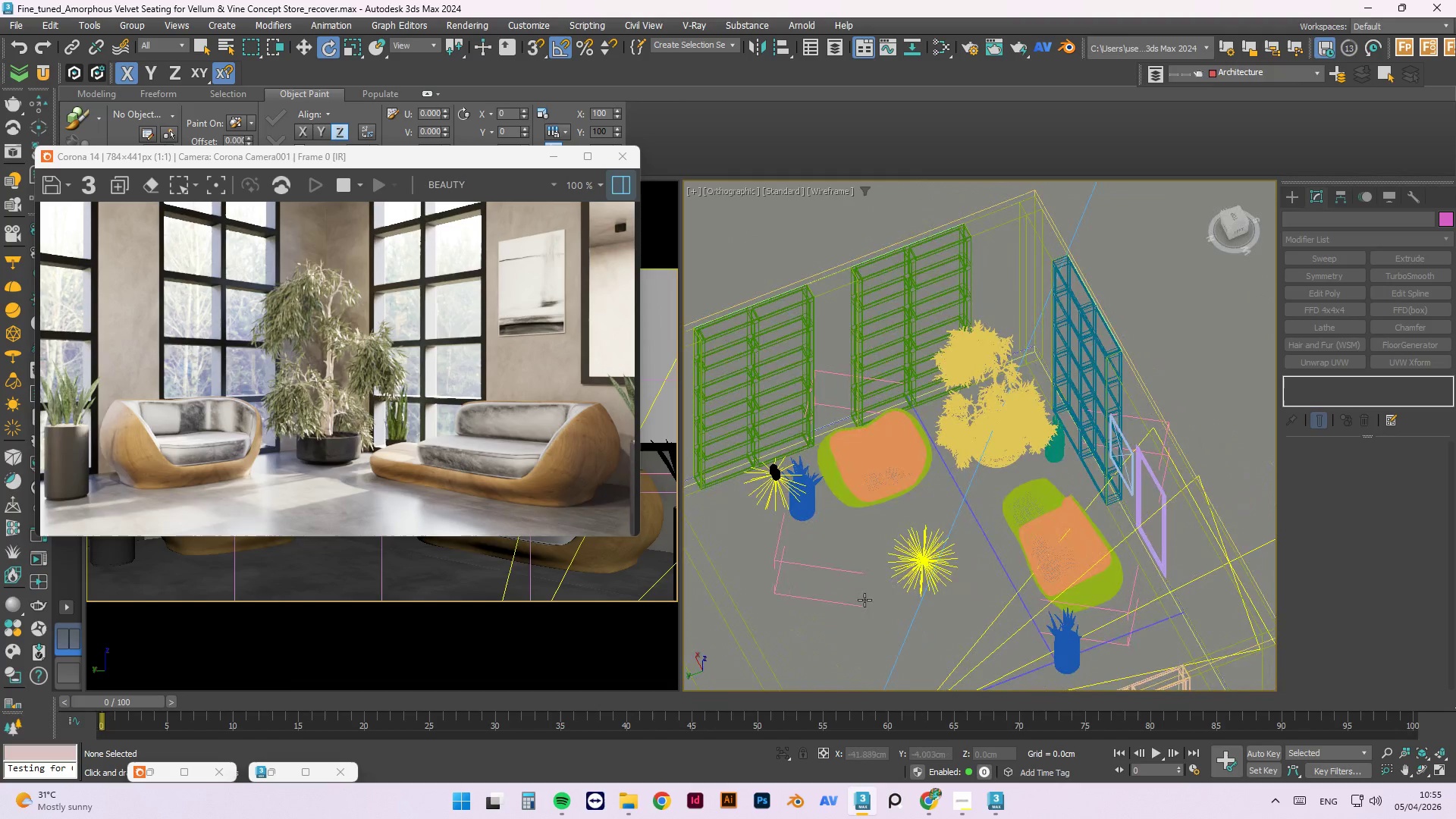 
key(Alt+AltLeft)
 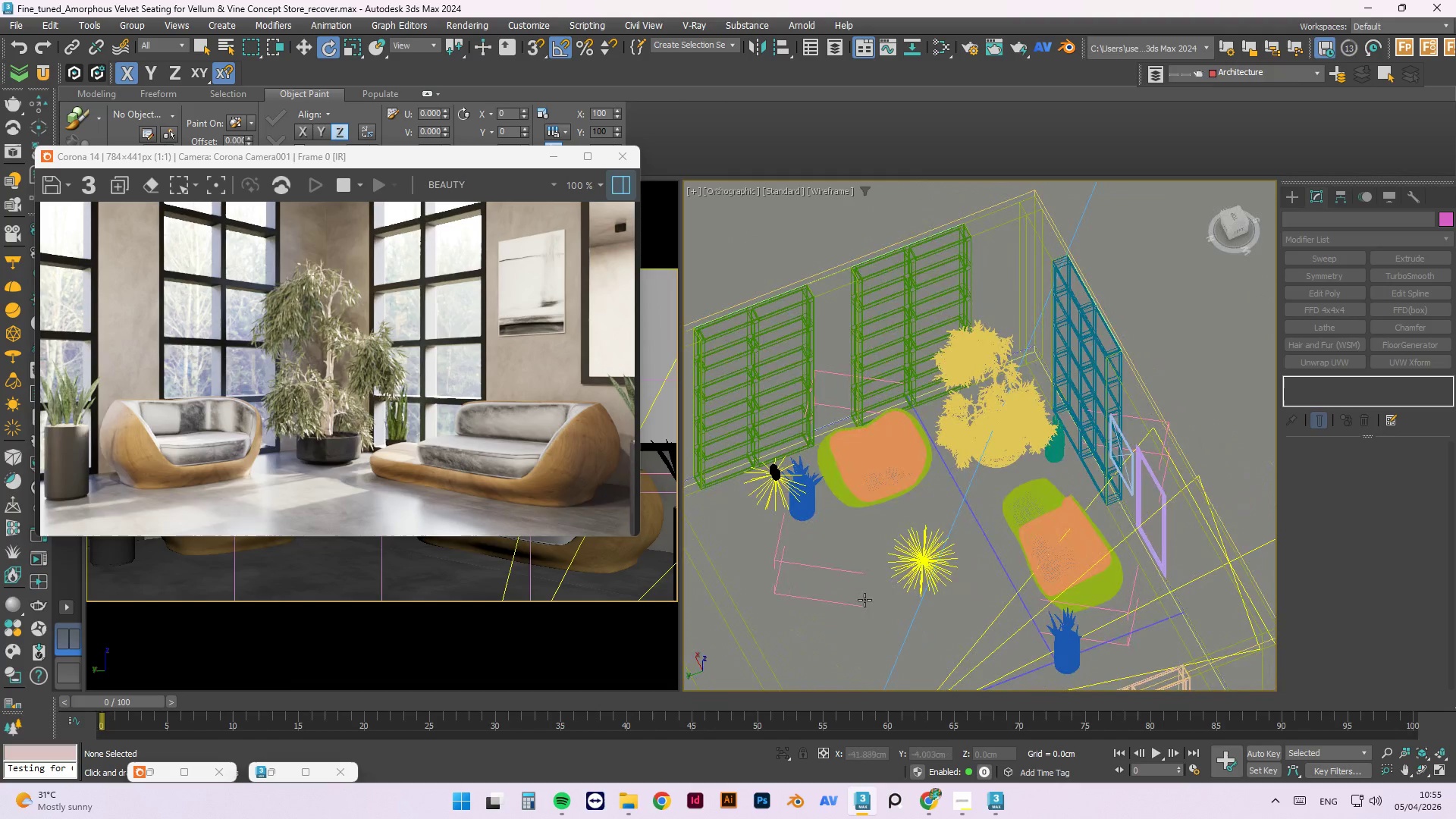 
key(Alt+AltLeft)
 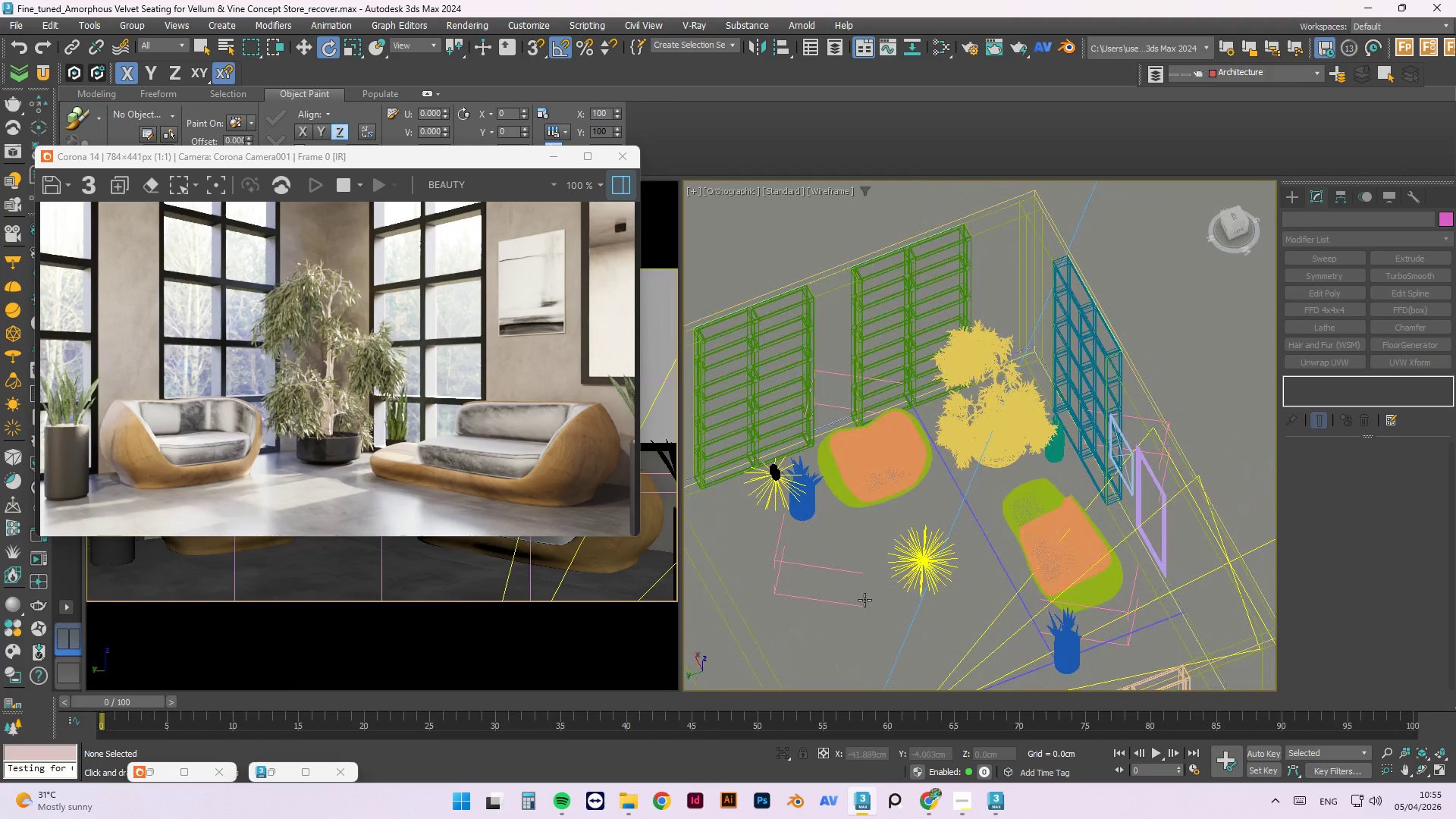 
key(Alt+AltLeft)
 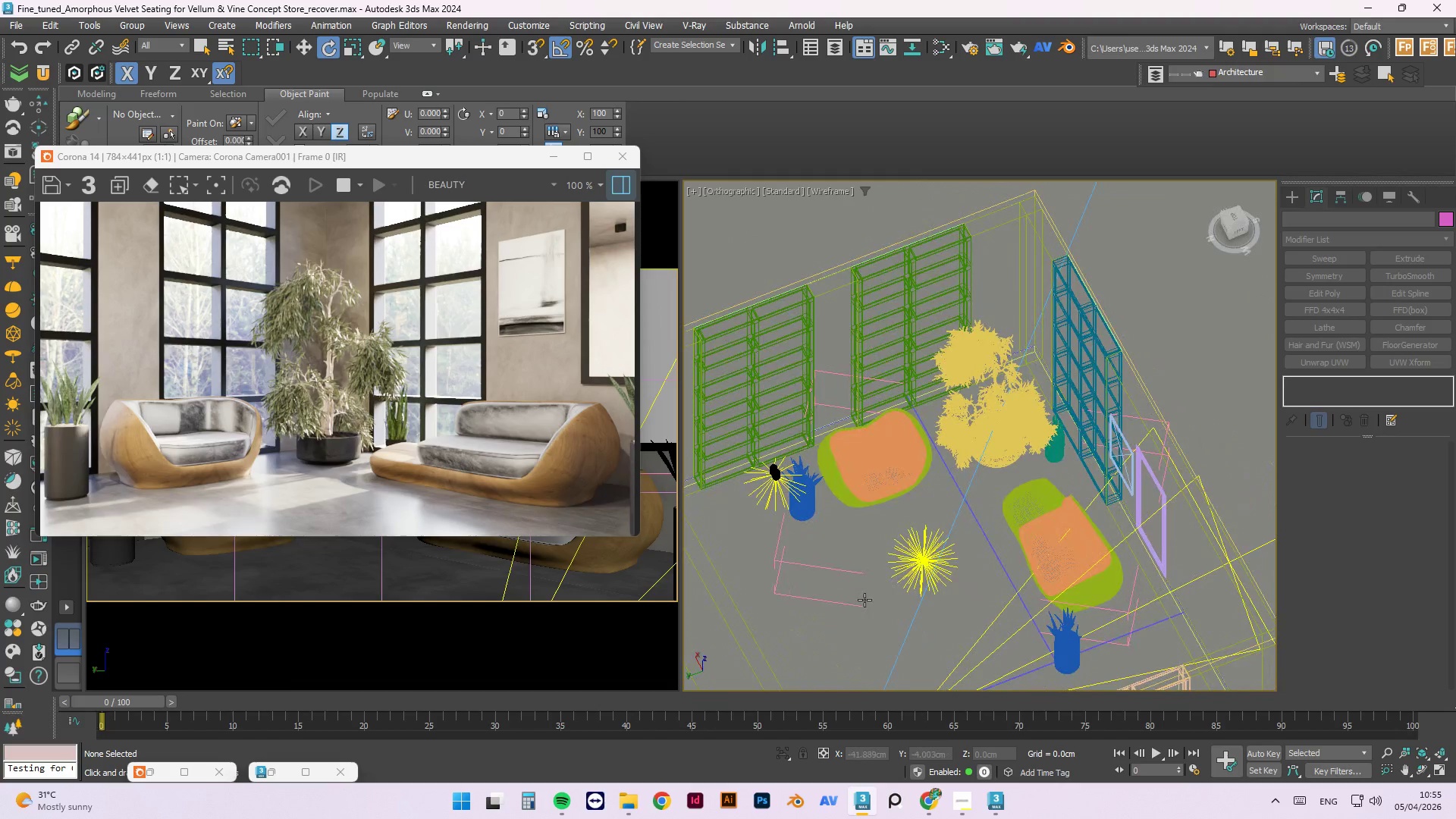 
key(Alt+AltLeft)
 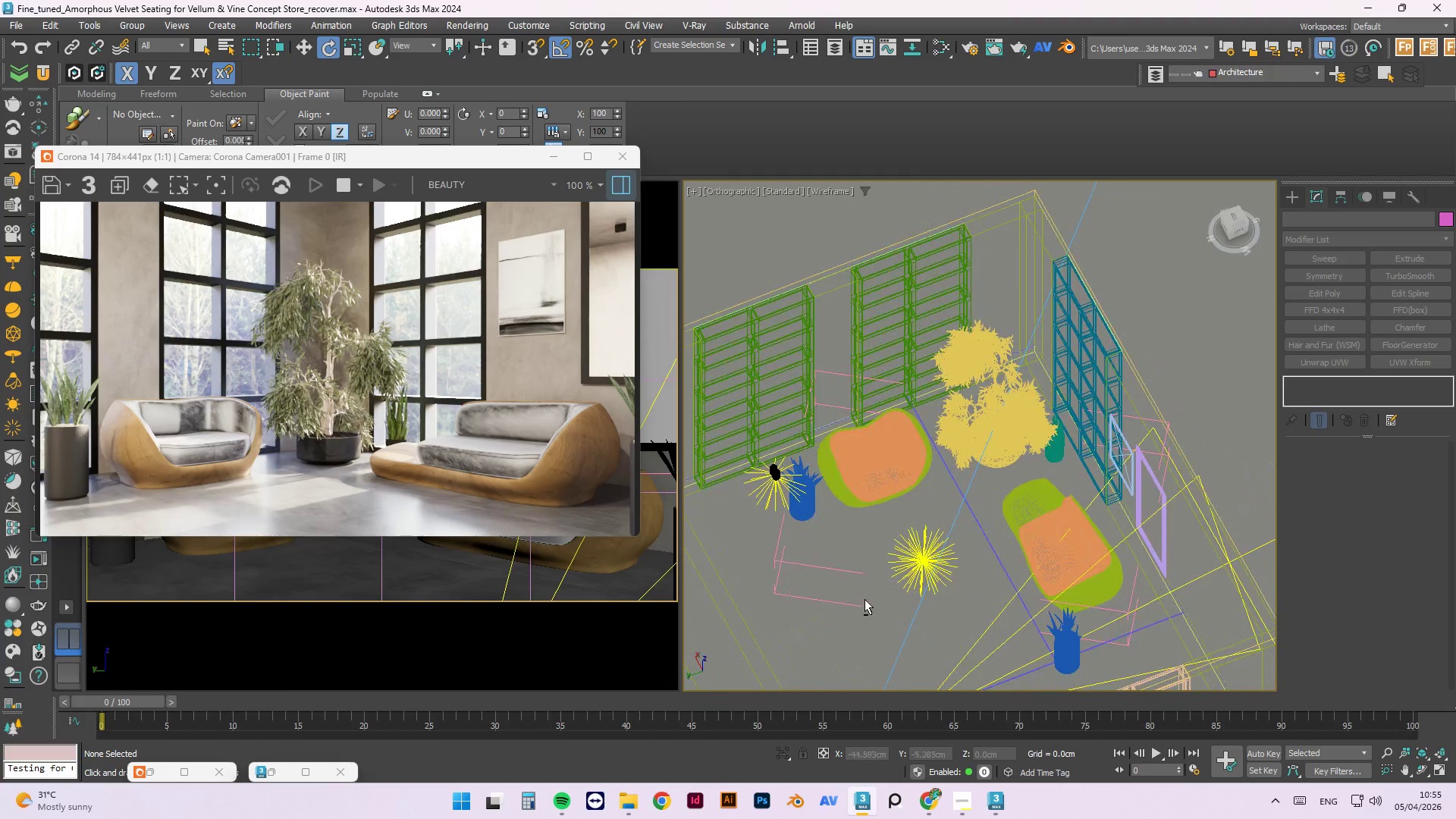 
key(Alt+AltLeft)
 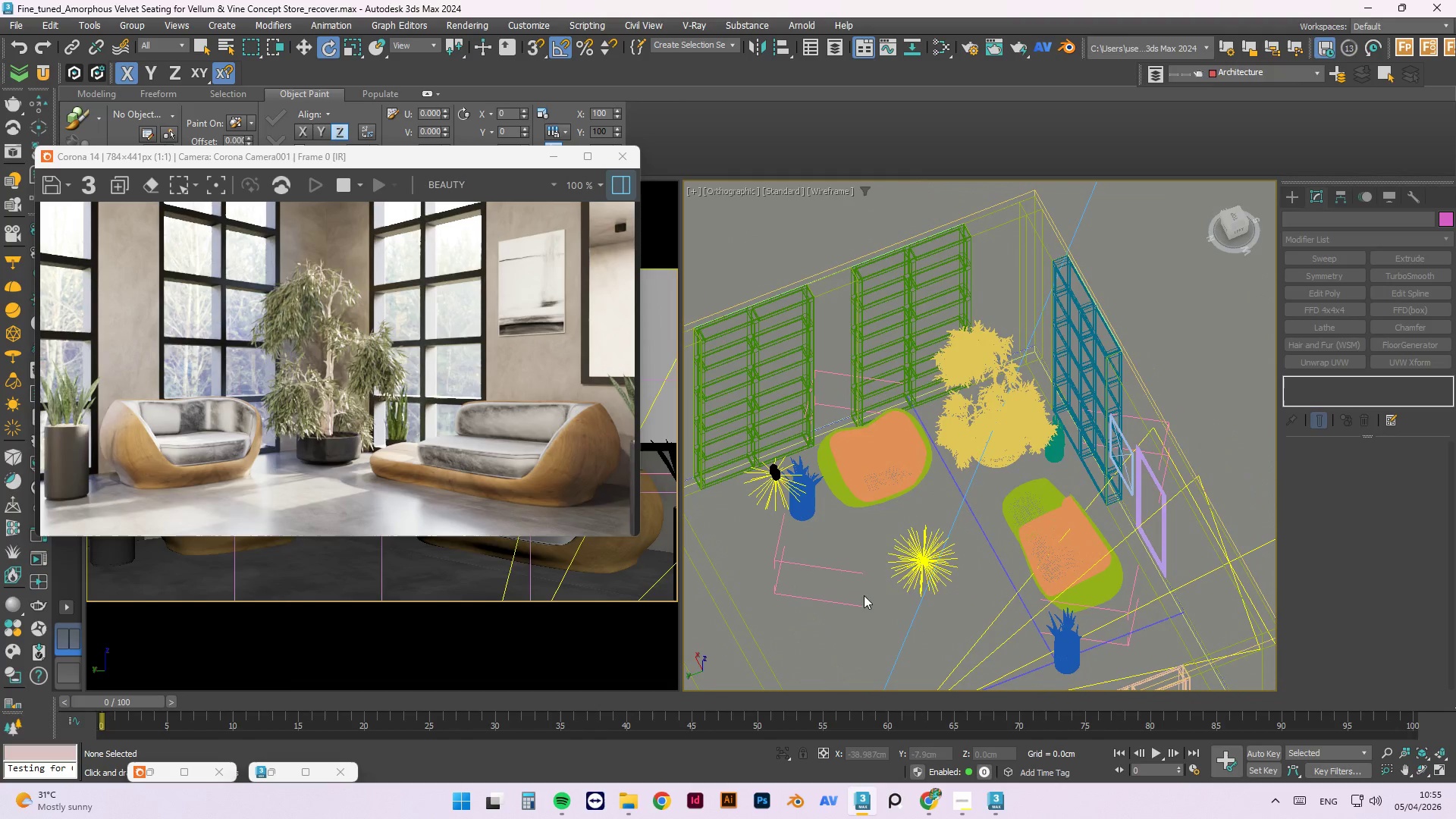 
key(Alt+AltLeft)
 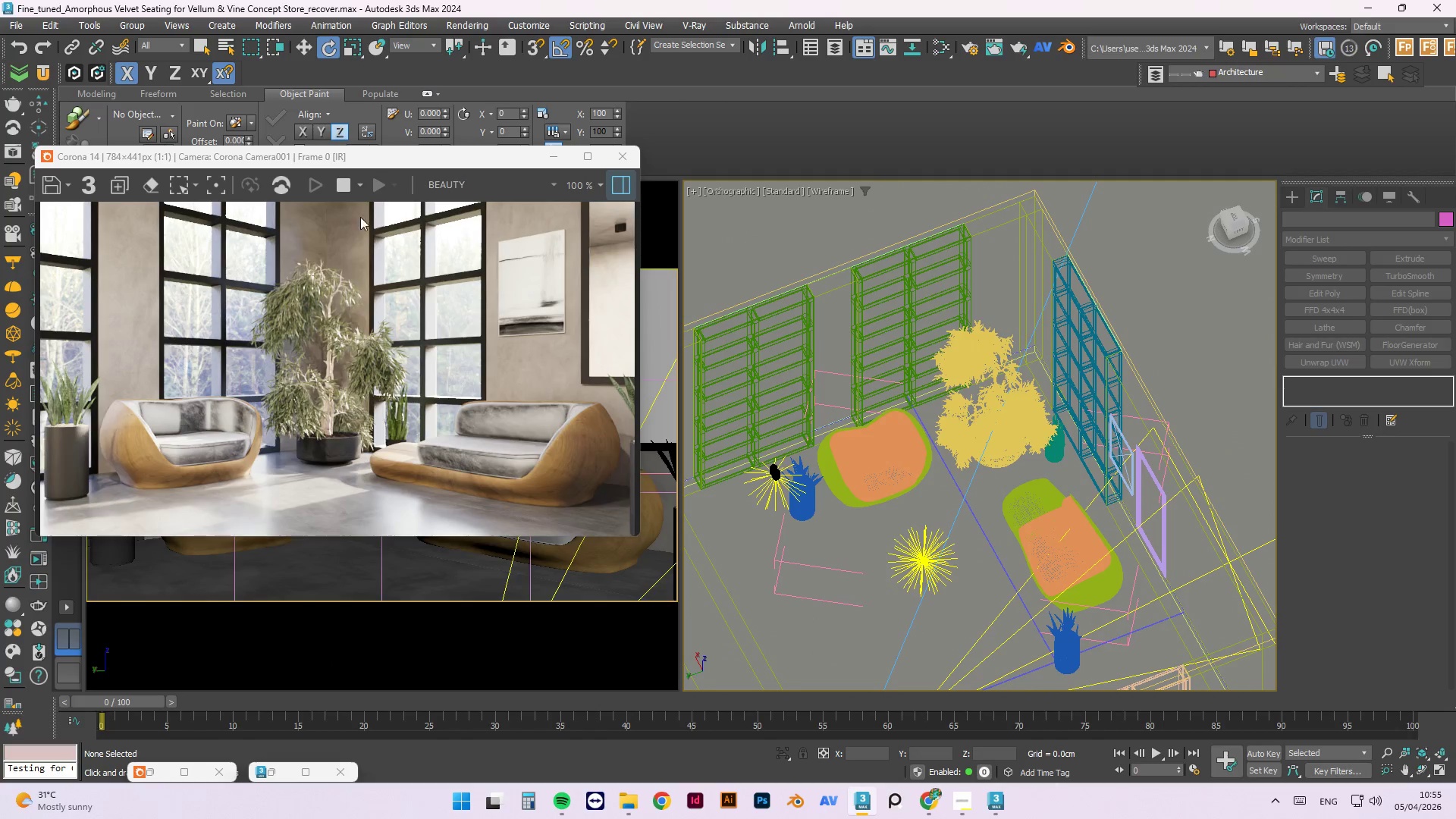 
left_click_drag(start_coordinate=[274, 156], to_coordinate=[438, 185])
 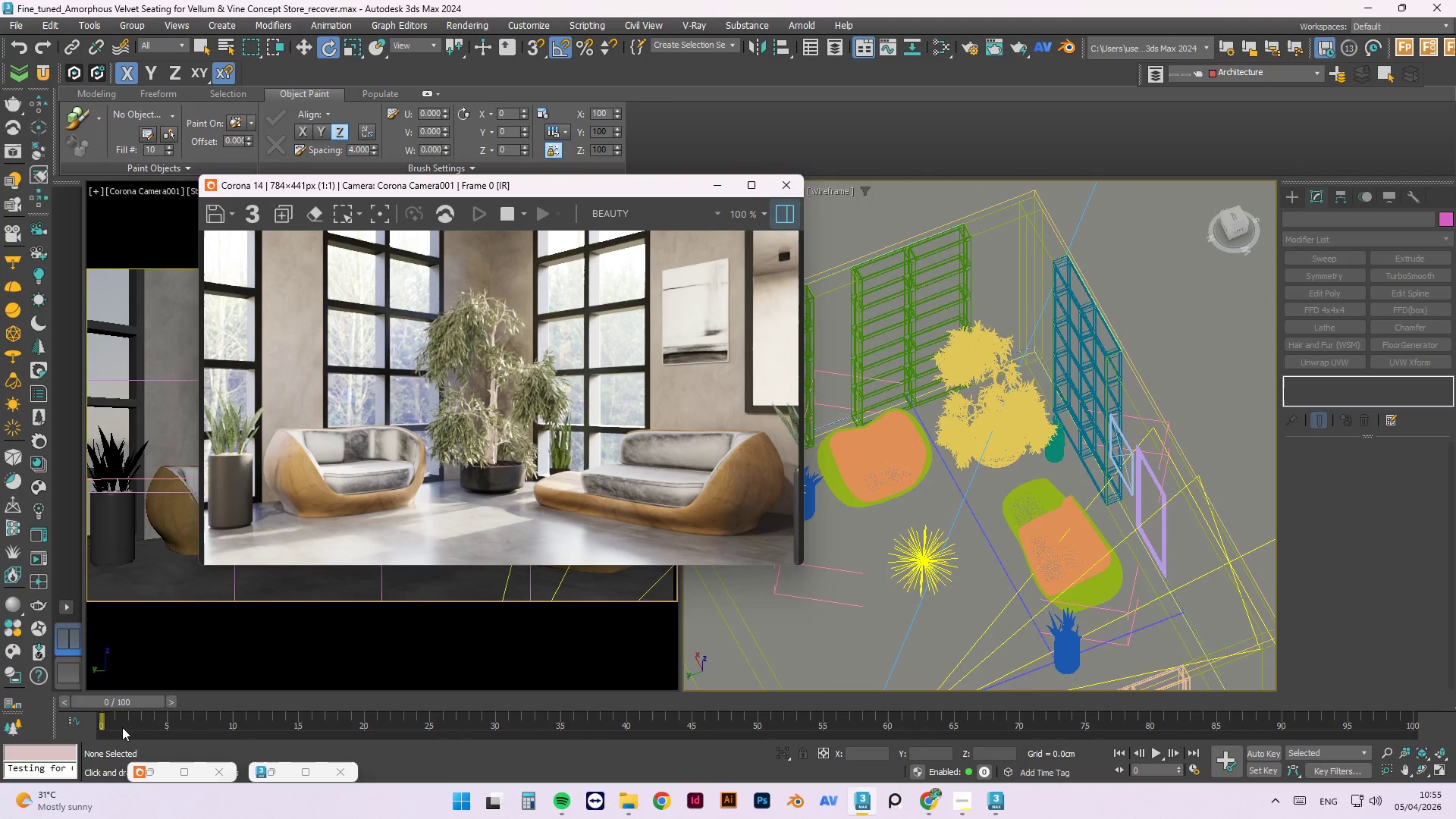 
left_click([148, 770])
 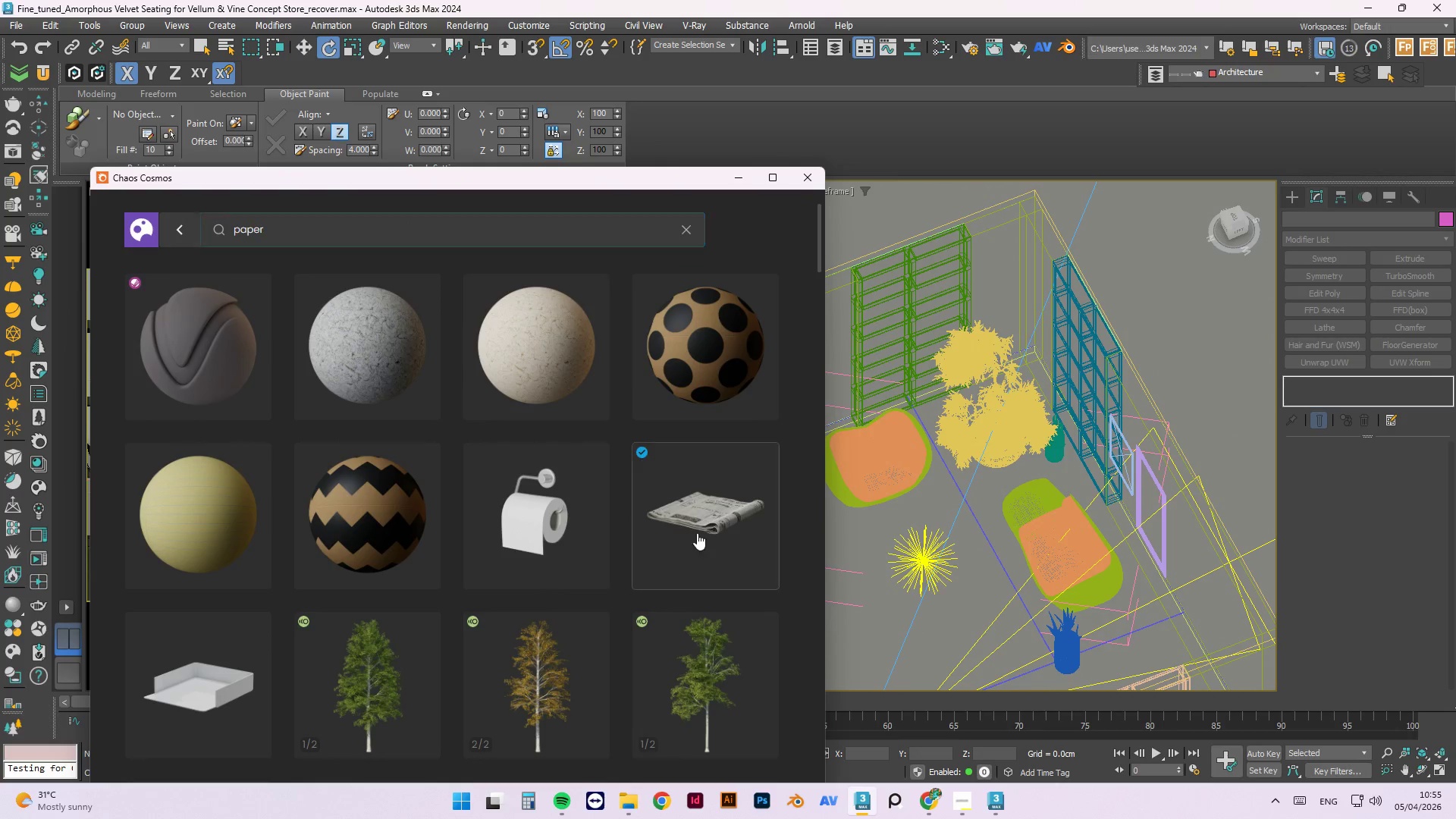 
left_click([731, 529])
 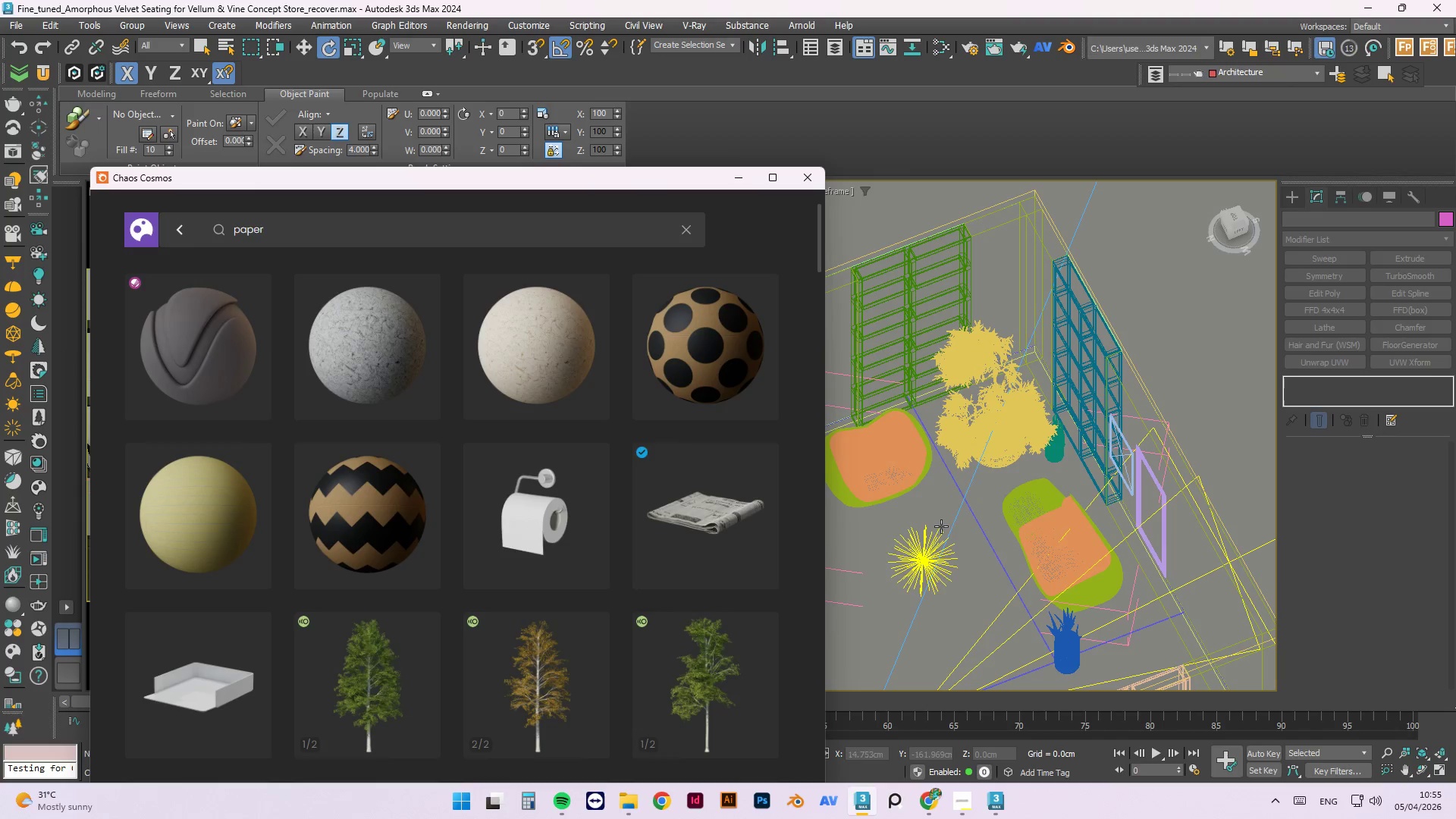 
scroll: coordinate [736, 525], scroll_direction: up, amount: 1.0
 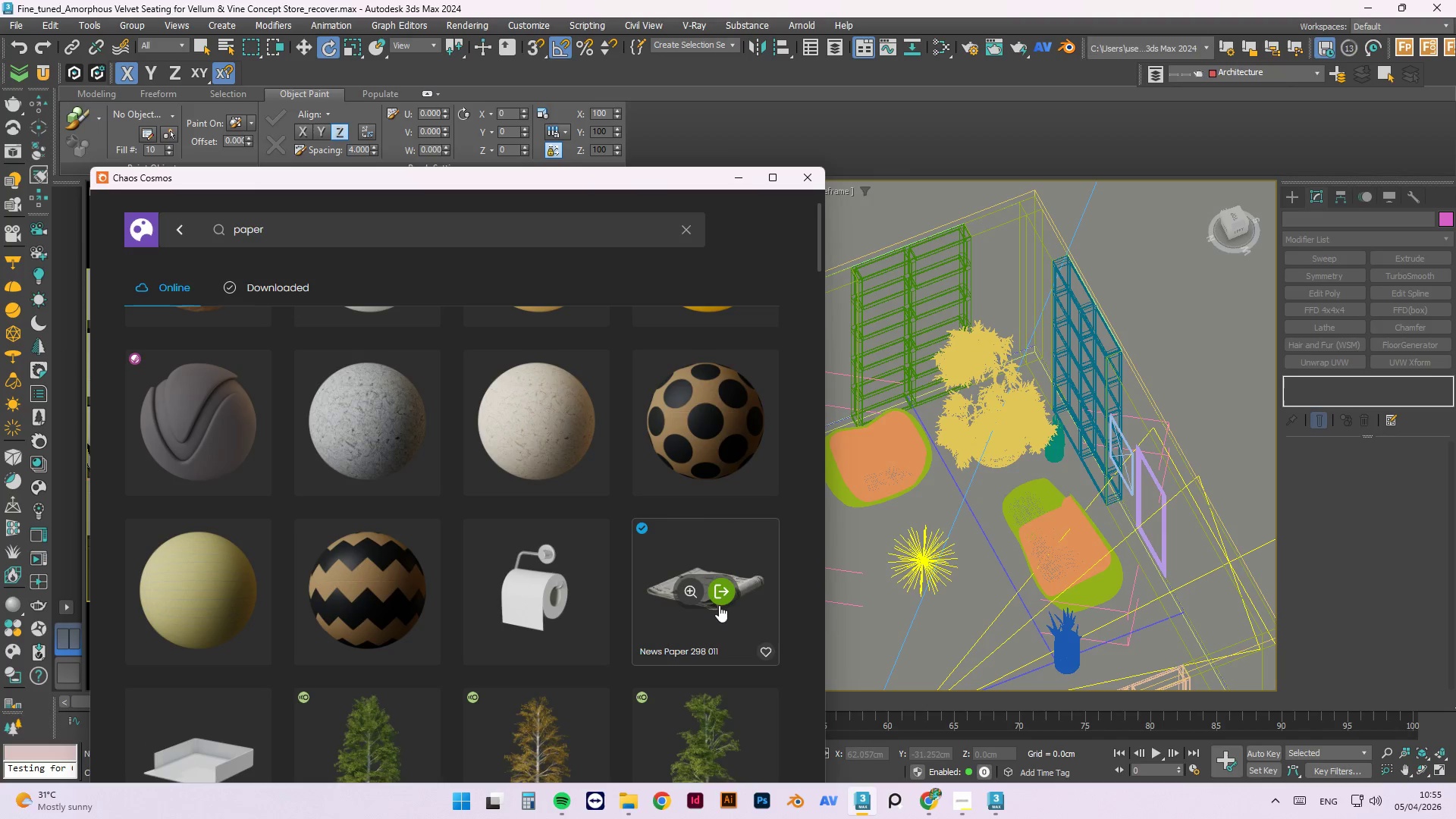 
left_click([719, 605])
 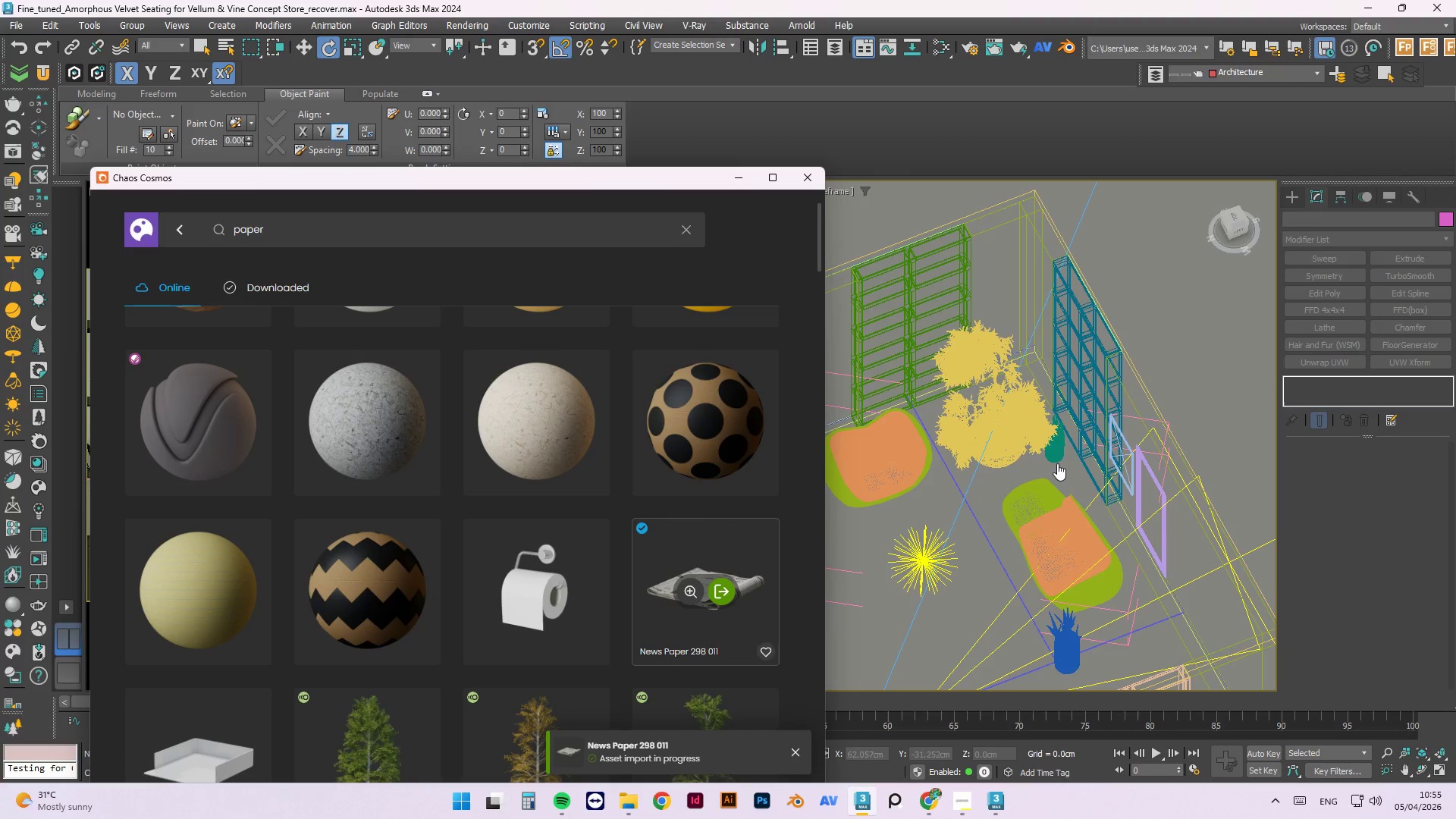 
hold_key(key=AltLeft, duration=1.41)
 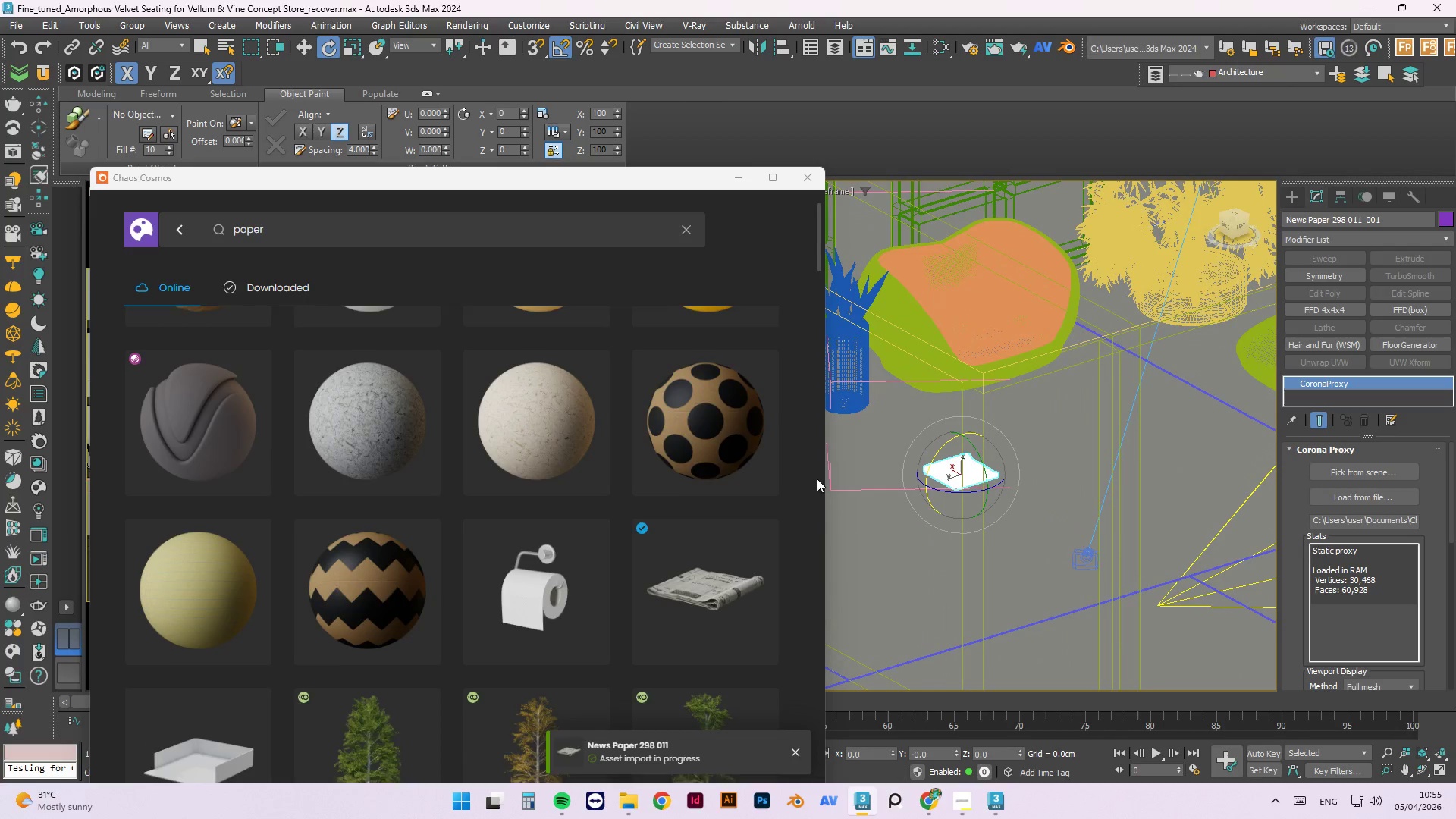 
scroll: coordinate [1093, 458], scroll_direction: up, amount: 2.0
 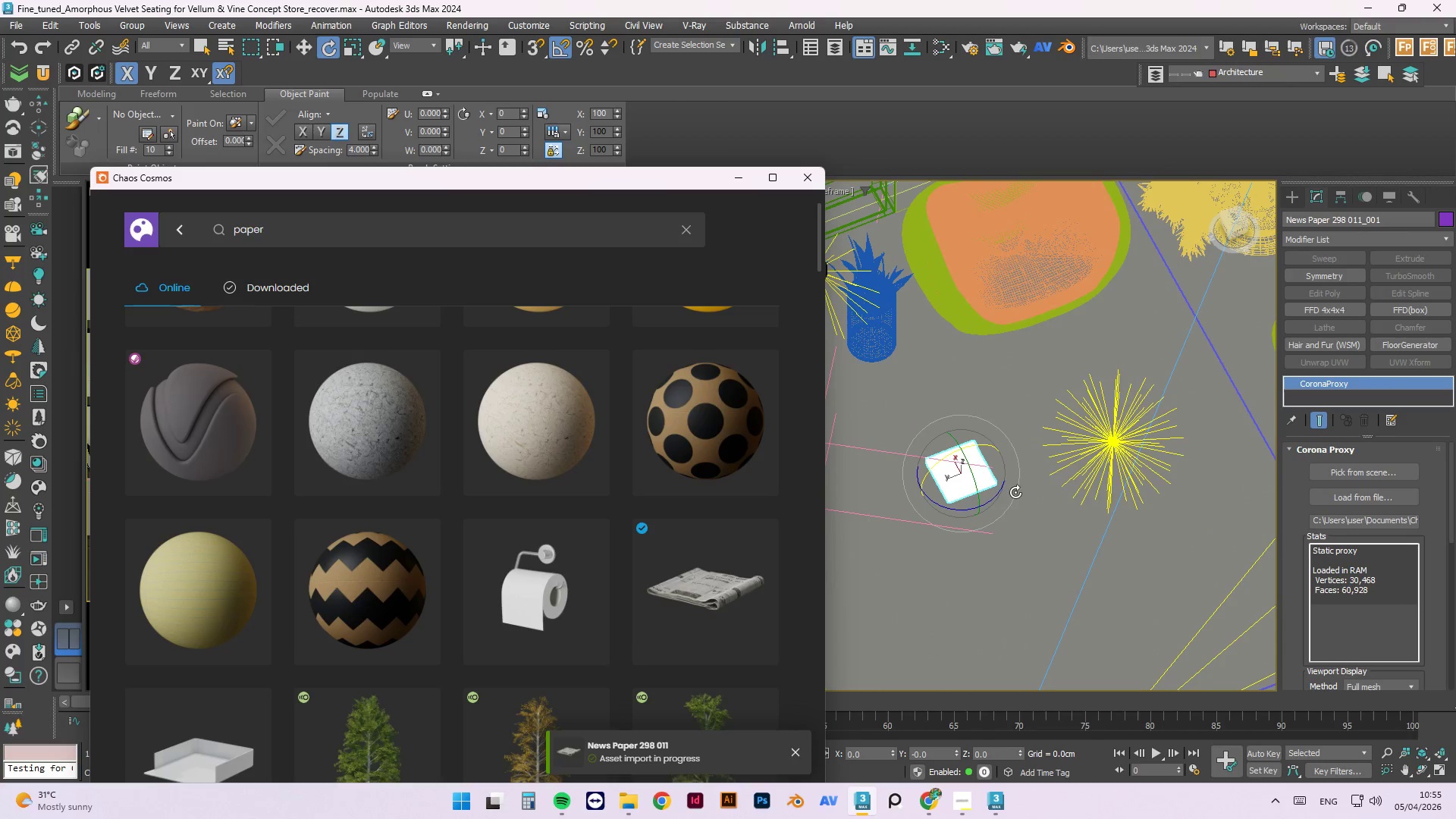 
scroll: coordinate [939, 477], scroll_direction: down, amount: 4.0
 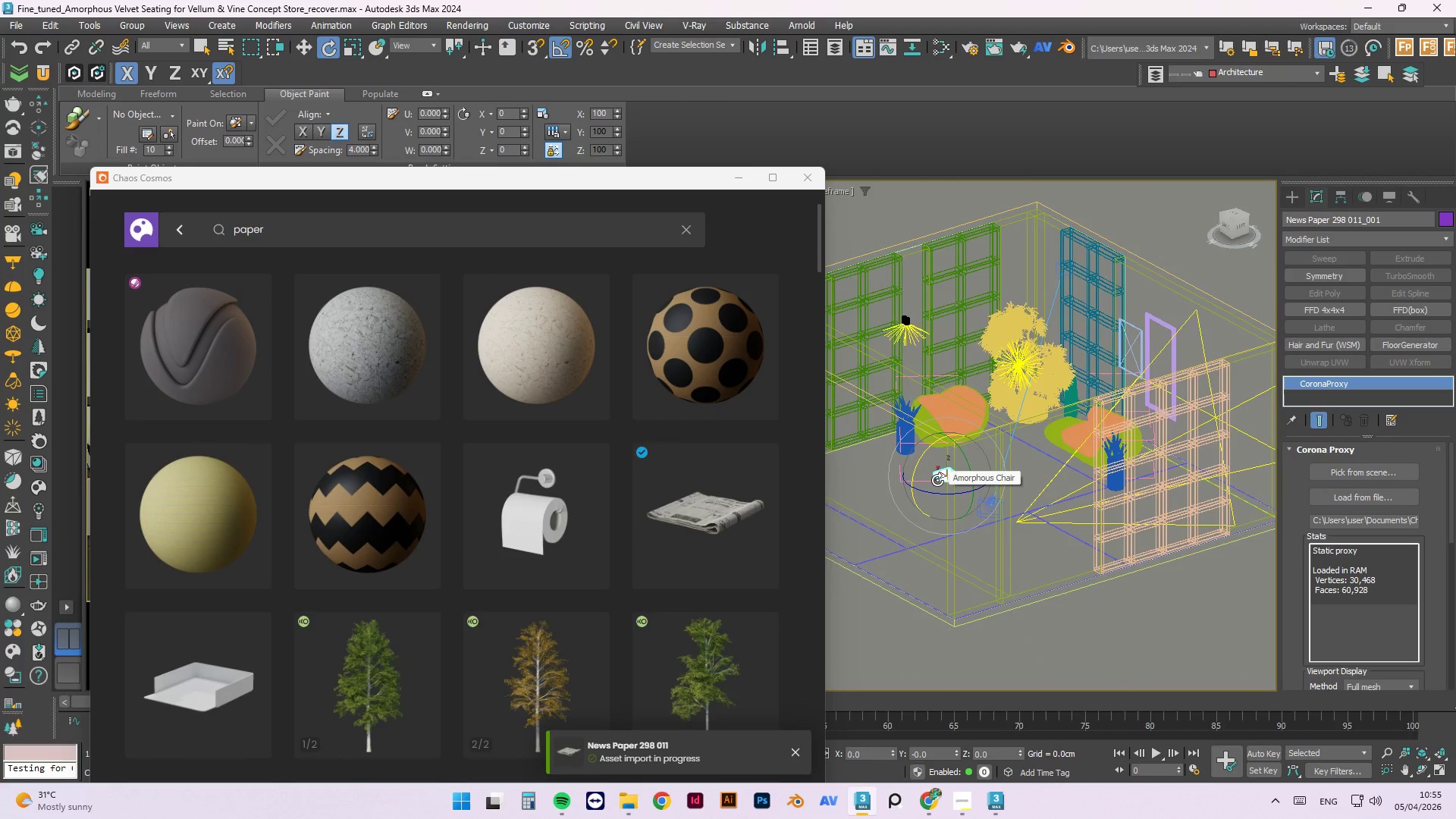 
key(T)
 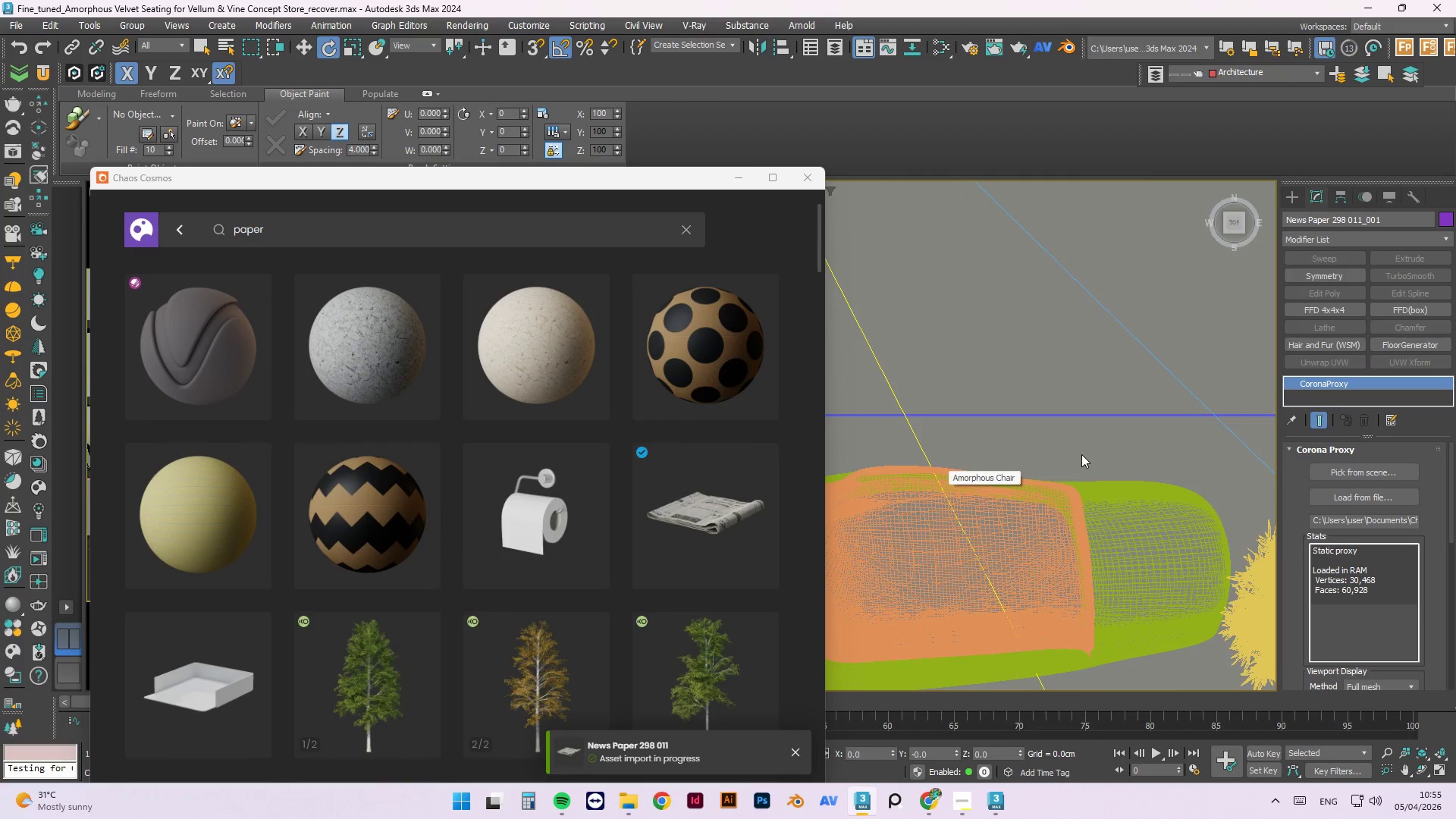 
scroll: coordinate [1060, 425], scroll_direction: down, amount: 5.0
 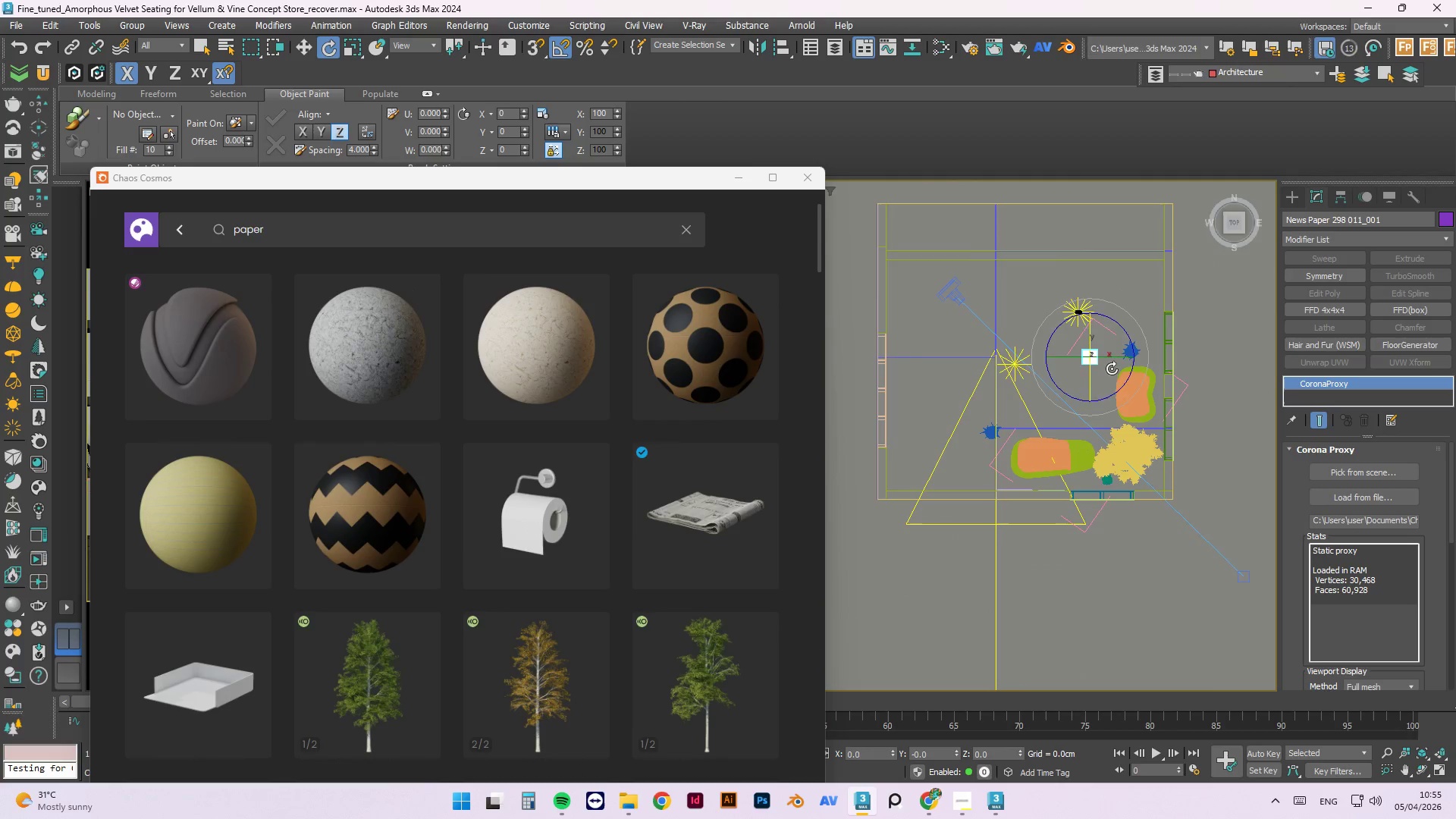 
scroll: coordinate [1127, 383], scroll_direction: up, amount: 2.0
 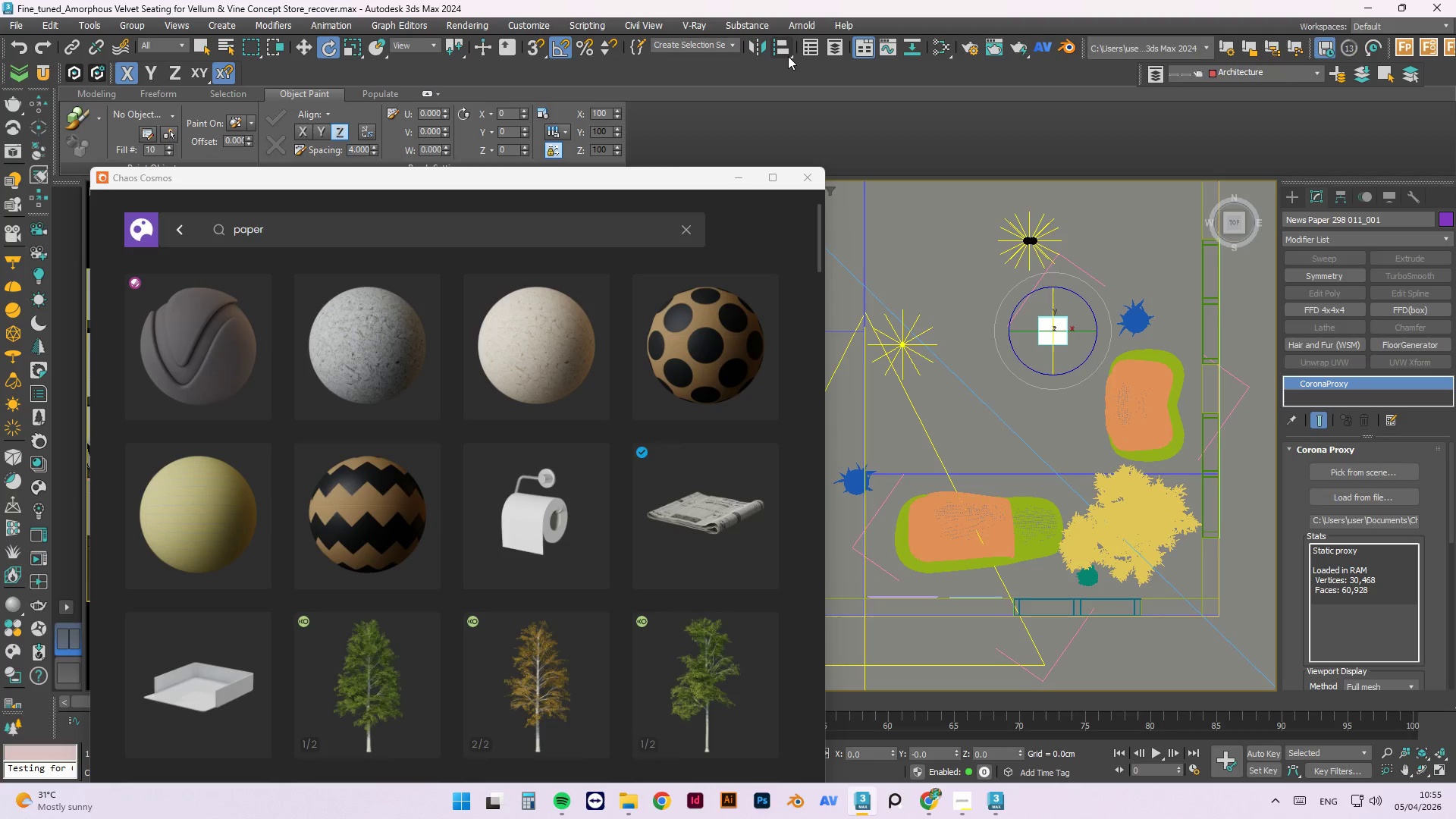 
right_click([788, 56])
 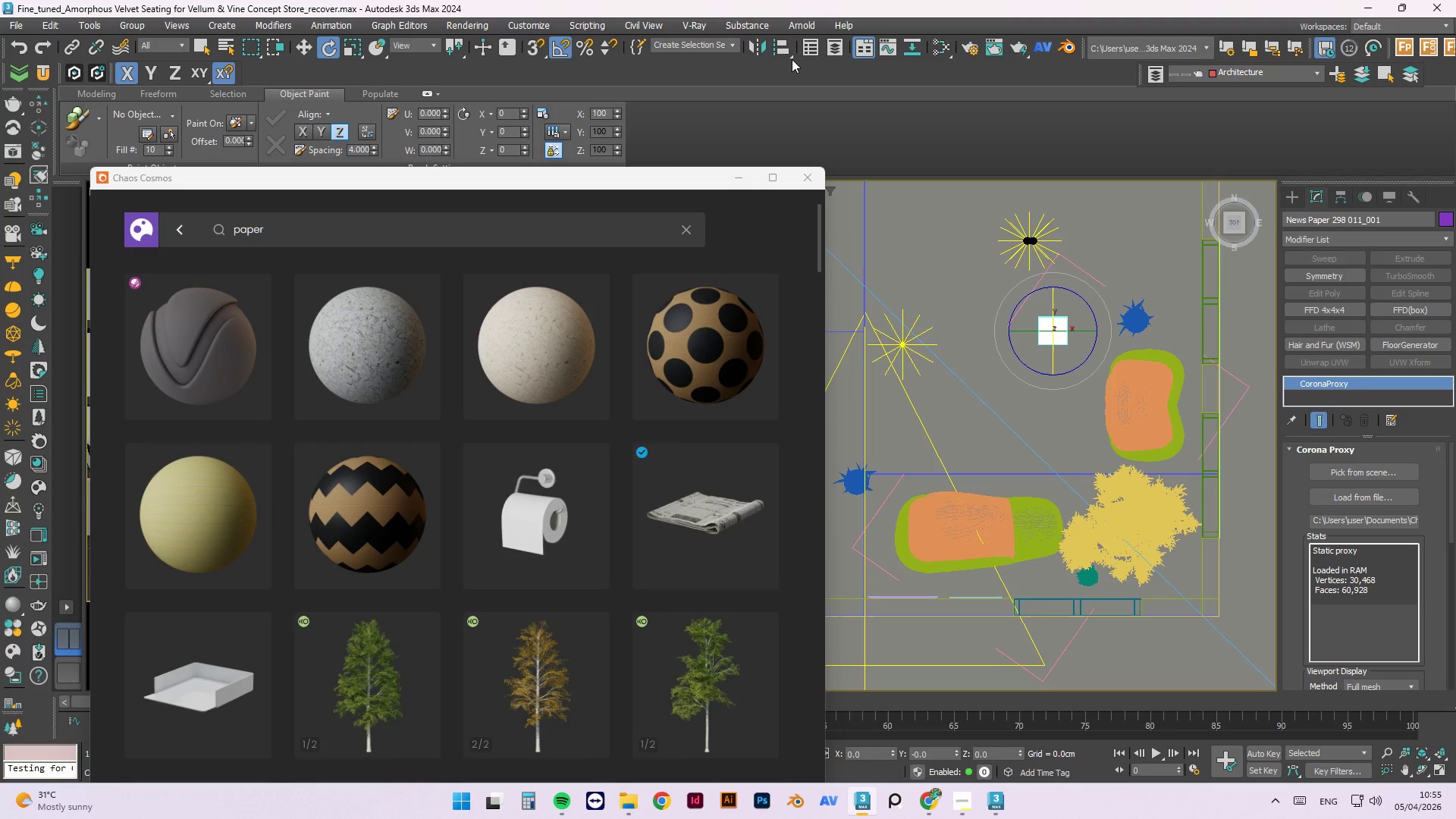 
left_click([792, 59])
 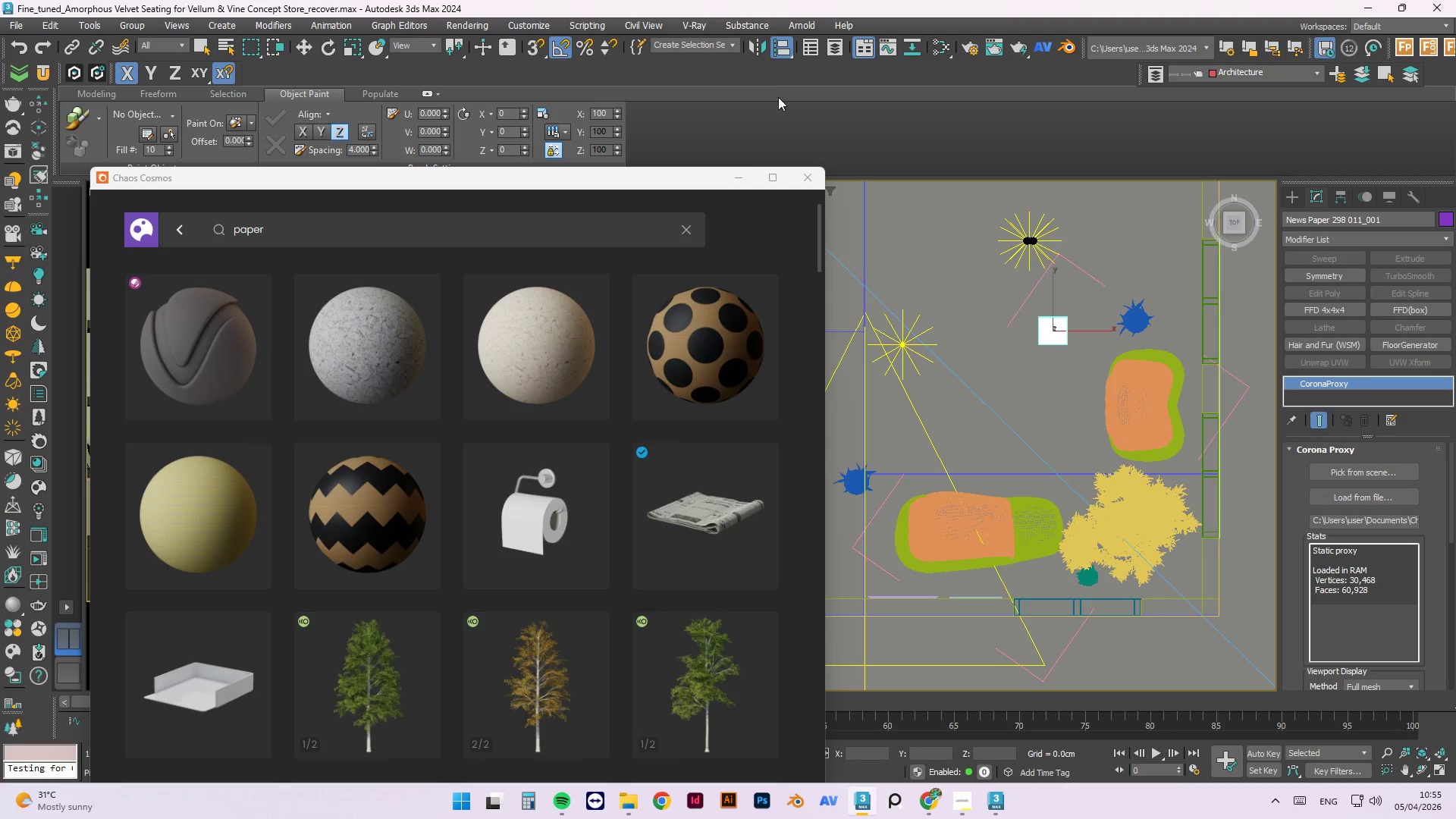 
left_click_drag(start_coordinate=[786, 49], to_coordinate=[784, 115])
 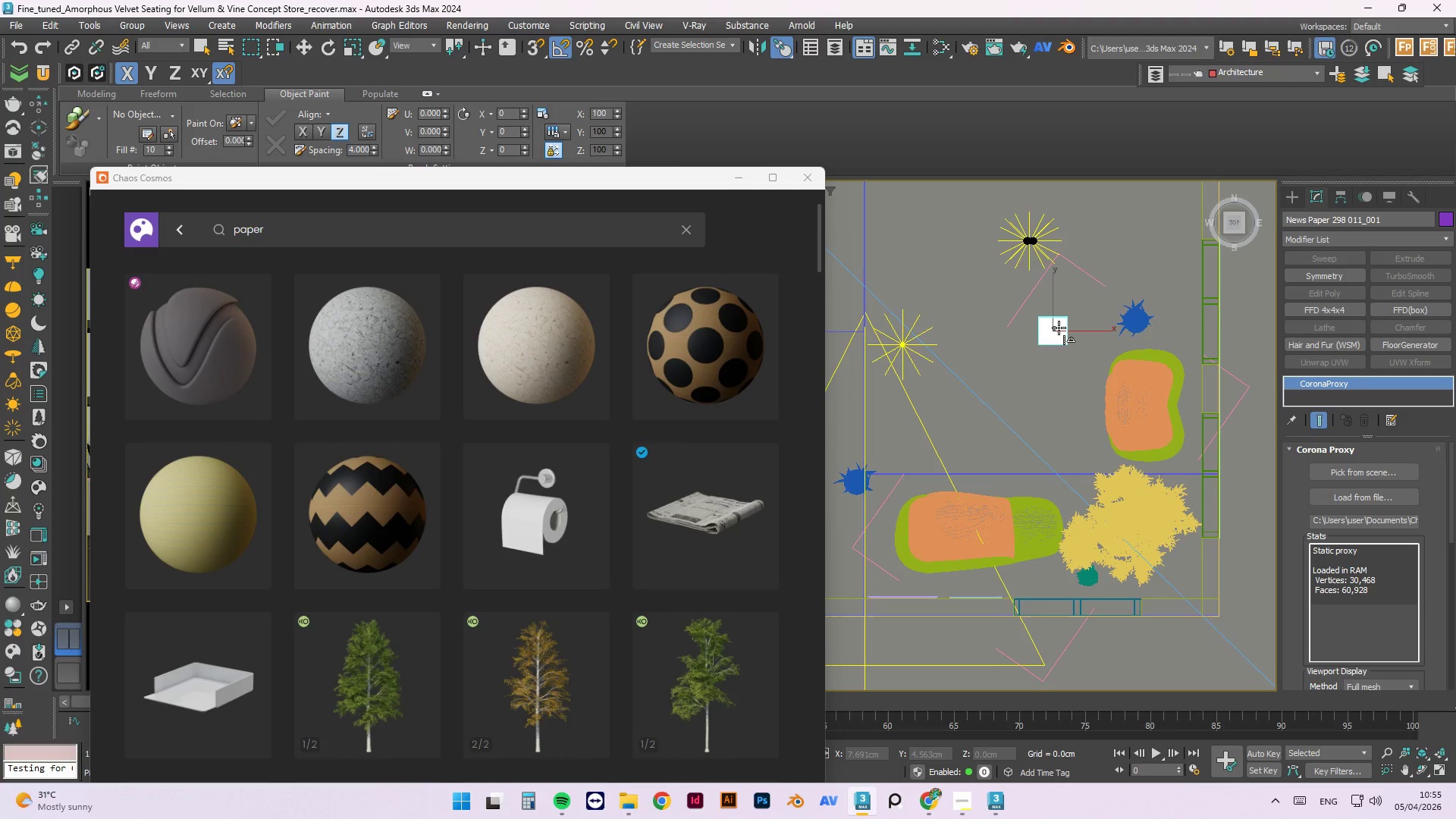 
left_click([1055, 340])
 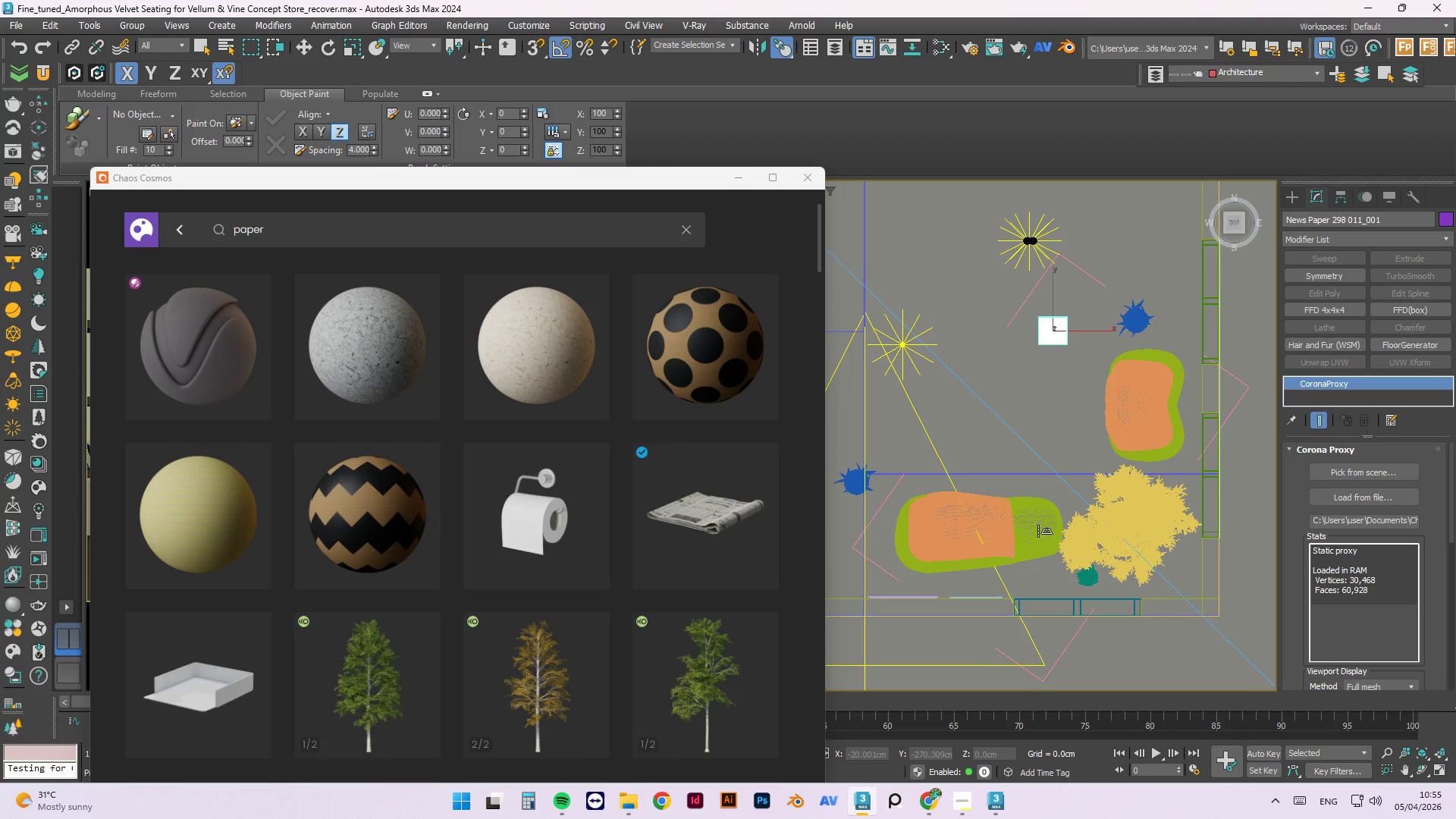 
hold_key(key=AltLeft, duration=0.83)
 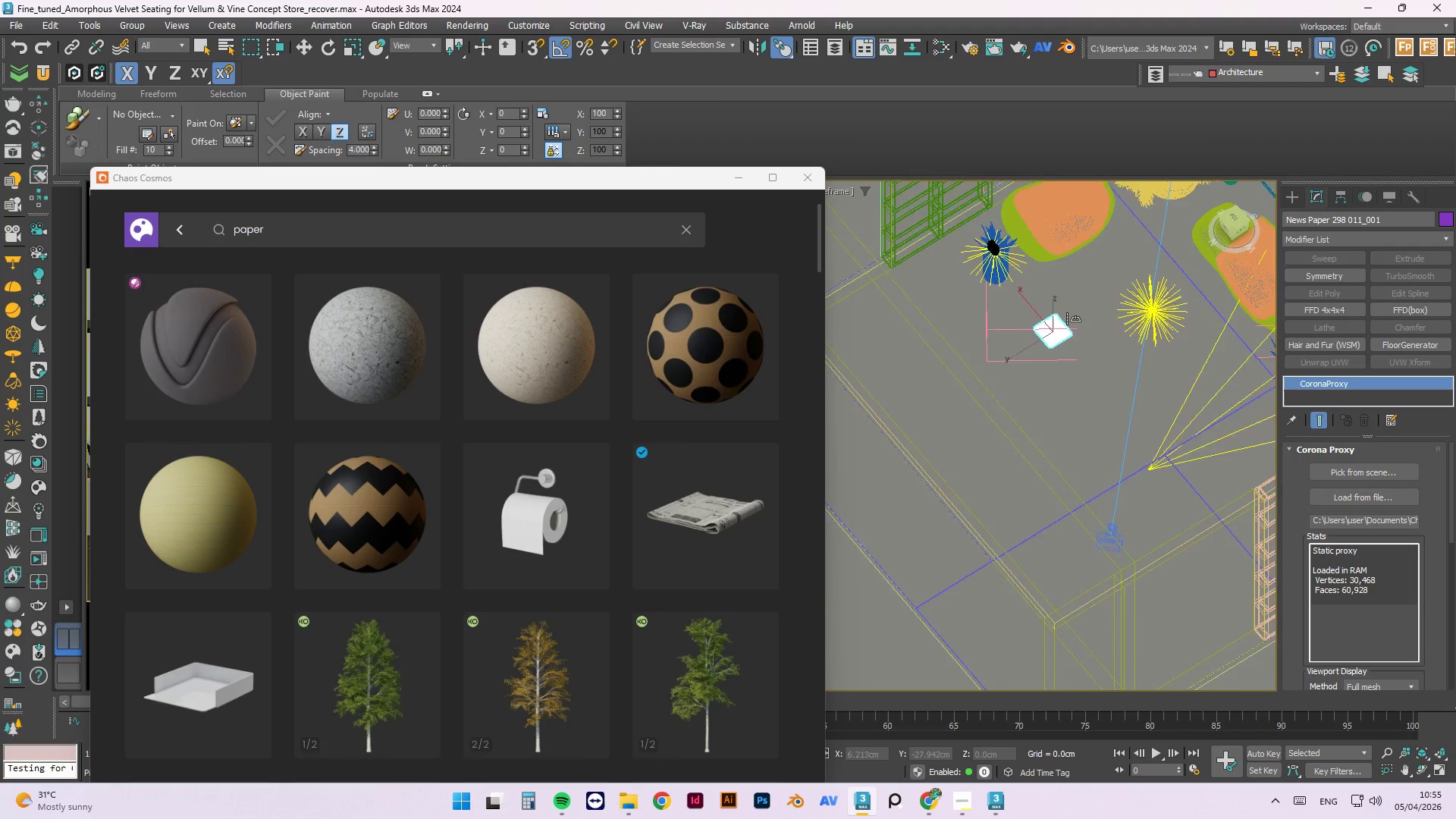 
scroll: coordinate [1052, 337], scroll_direction: up, amount: 3.0
 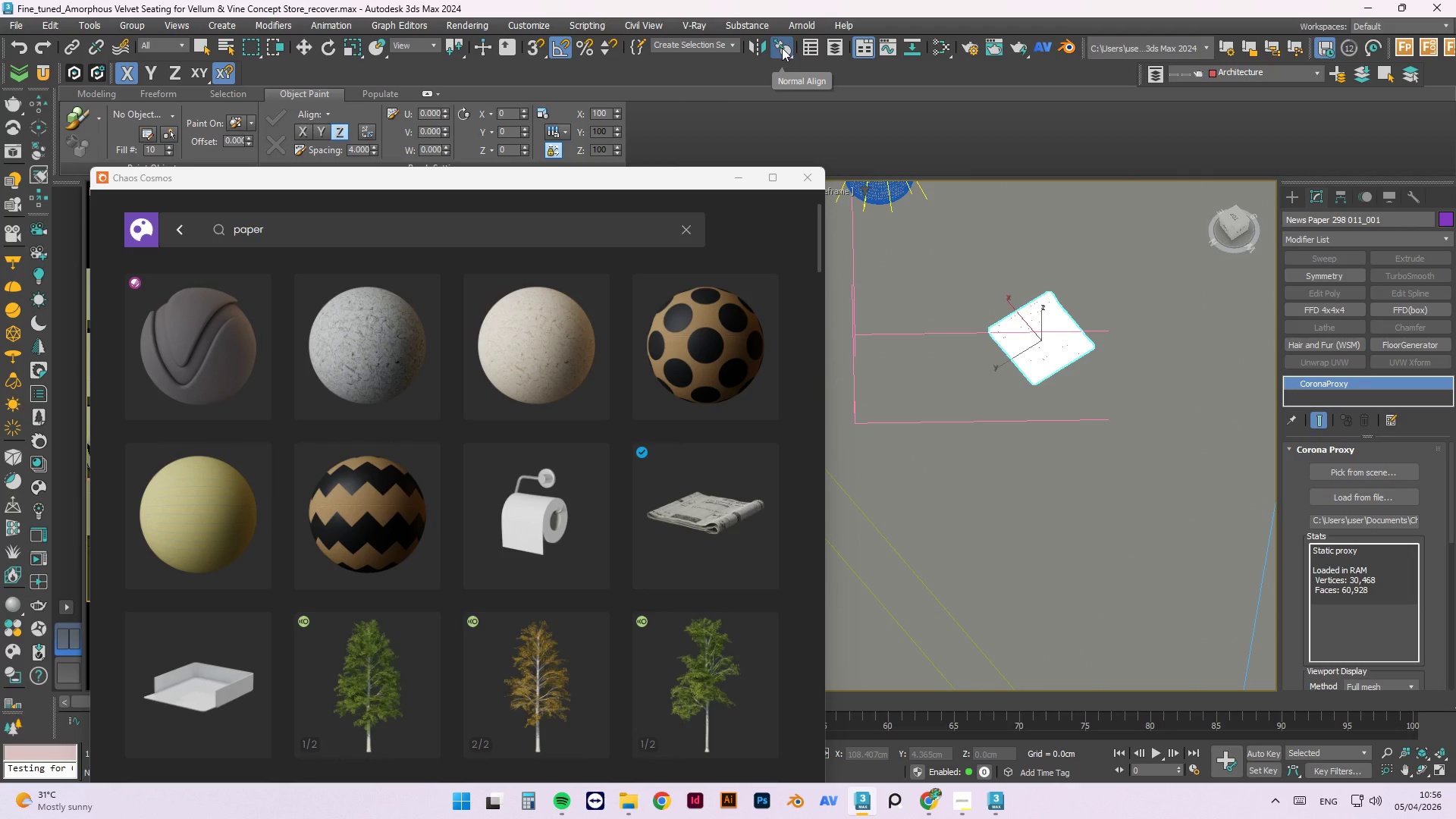 
left_click_drag(start_coordinate=[782, 48], to_coordinate=[787, 138])
 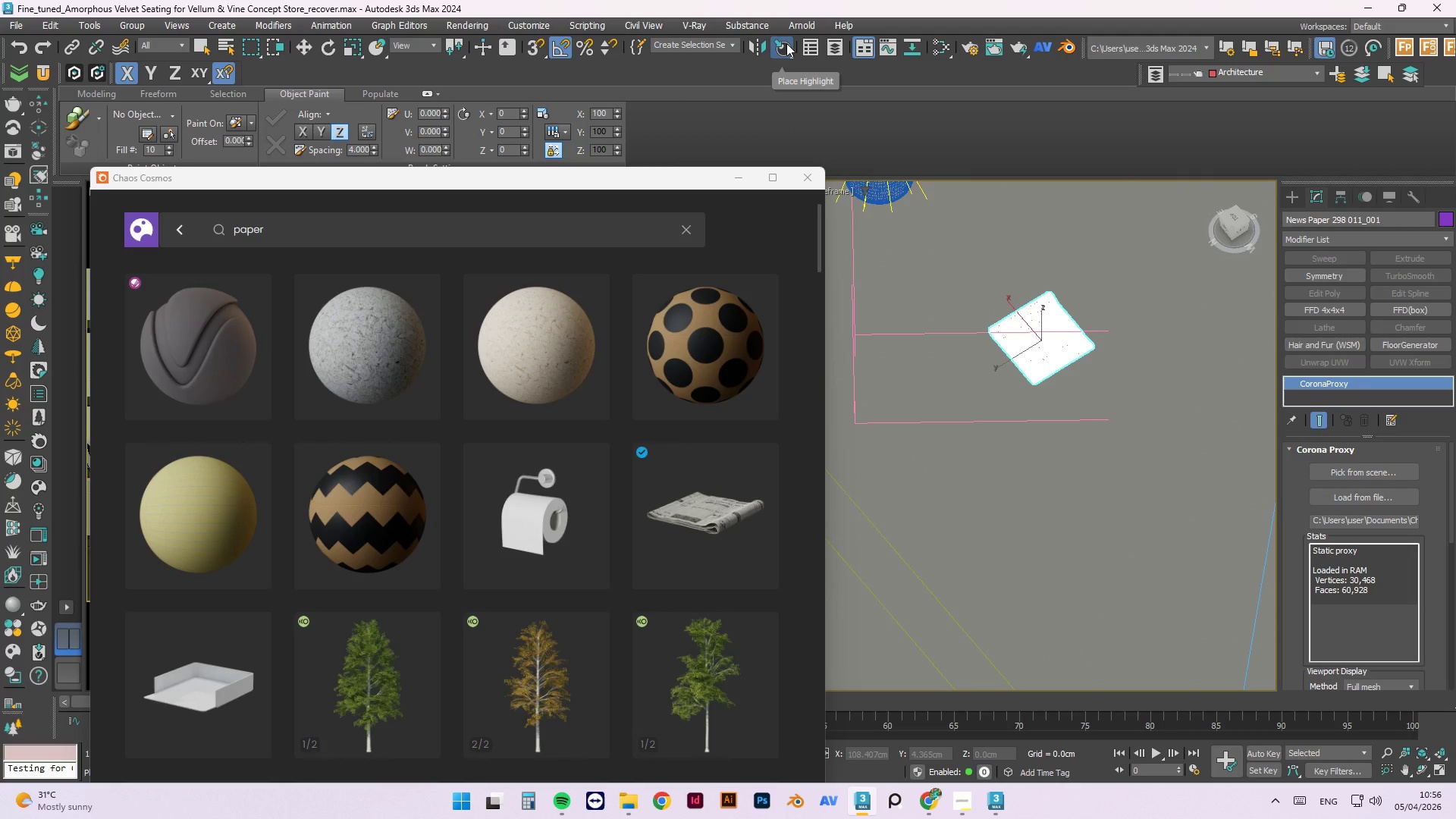 
left_click_drag(start_coordinate=[786, 43], to_coordinate=[788, 71])
 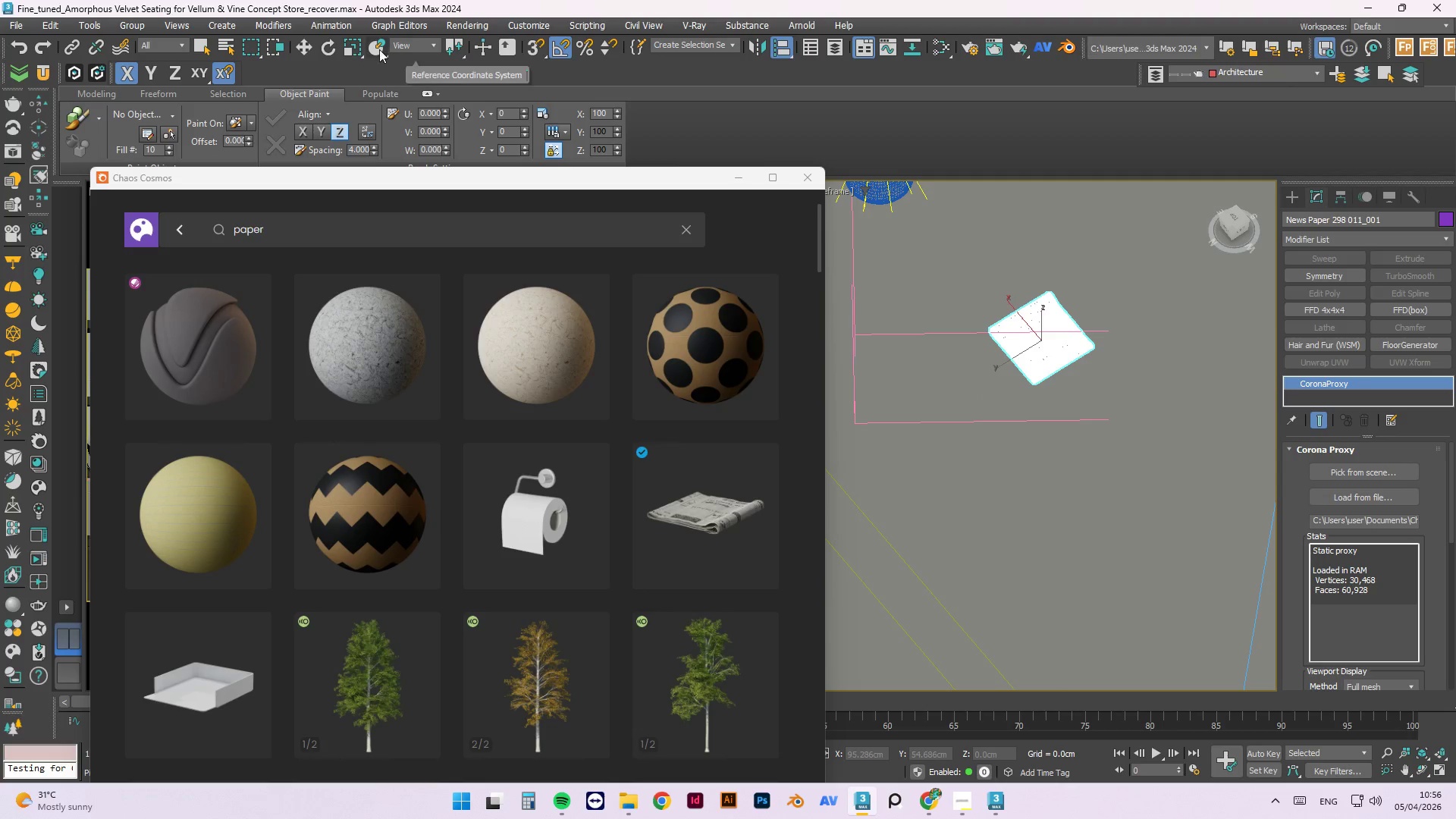 
left_click([378, 49])
 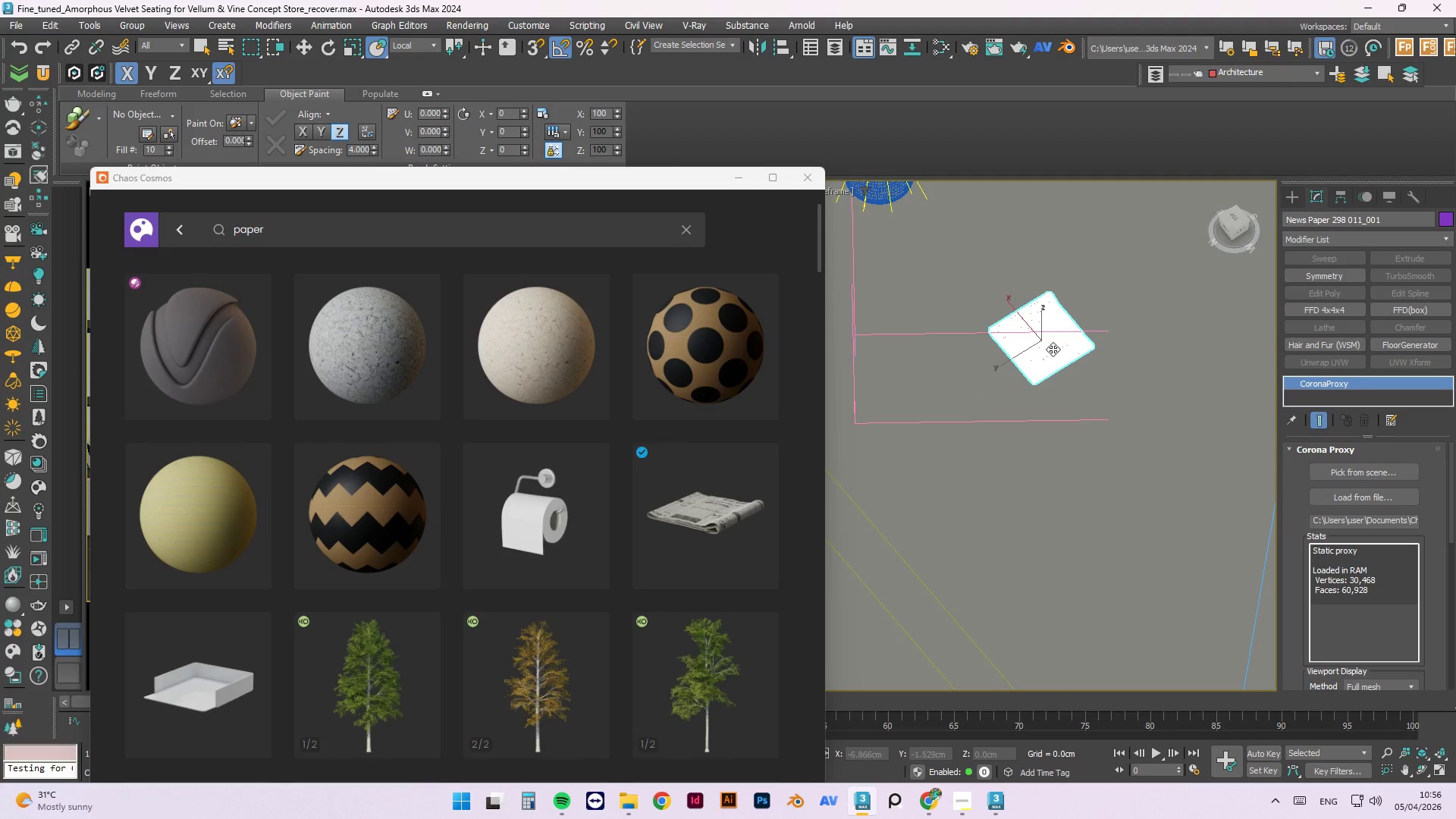 
scroll: coordinate [958, 432], scroll_direction: down, amount: 3.0
 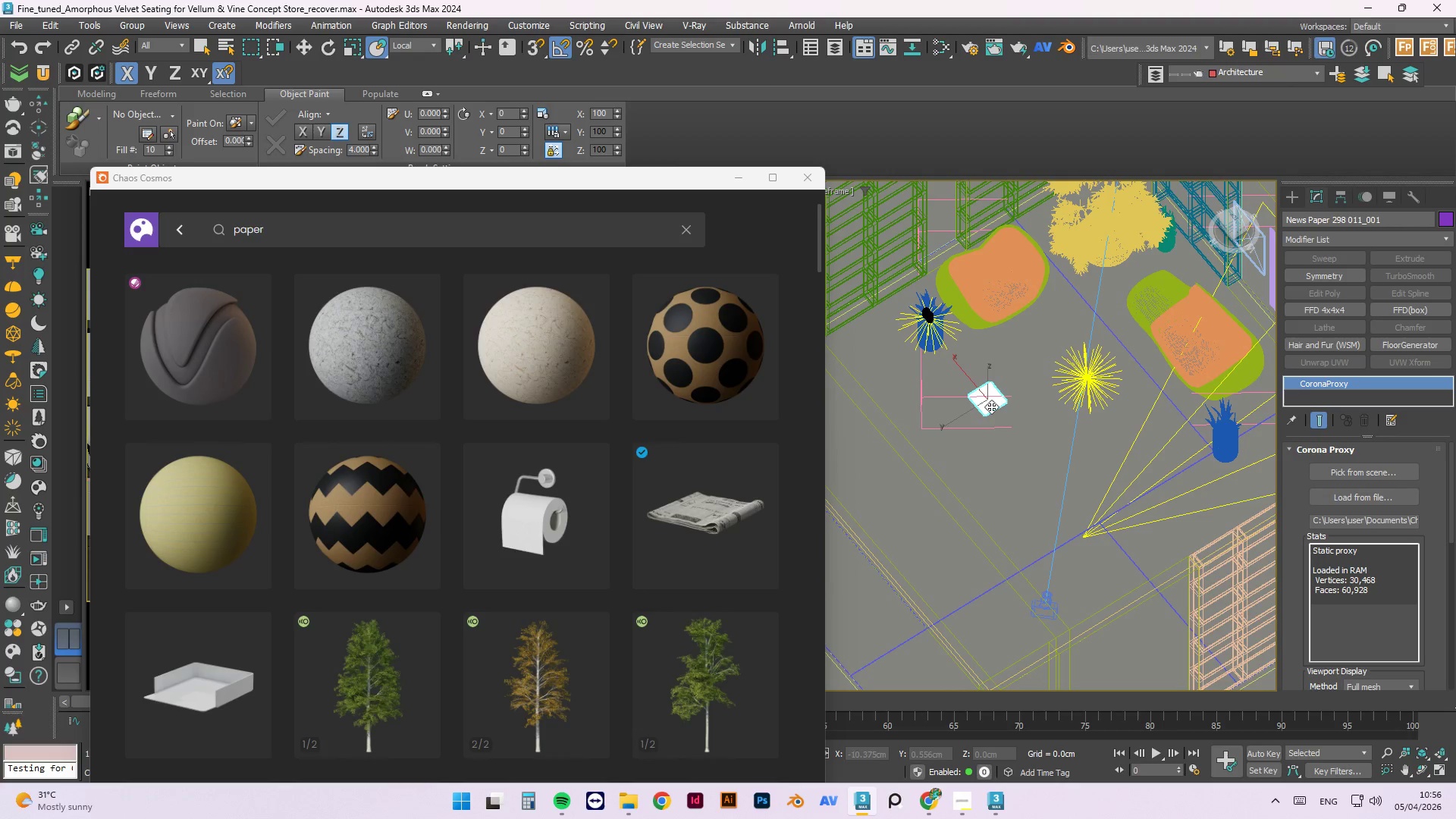 
left_click_drag(start_coordinate=[991, 406], to_coordinate=[1153, 298])
 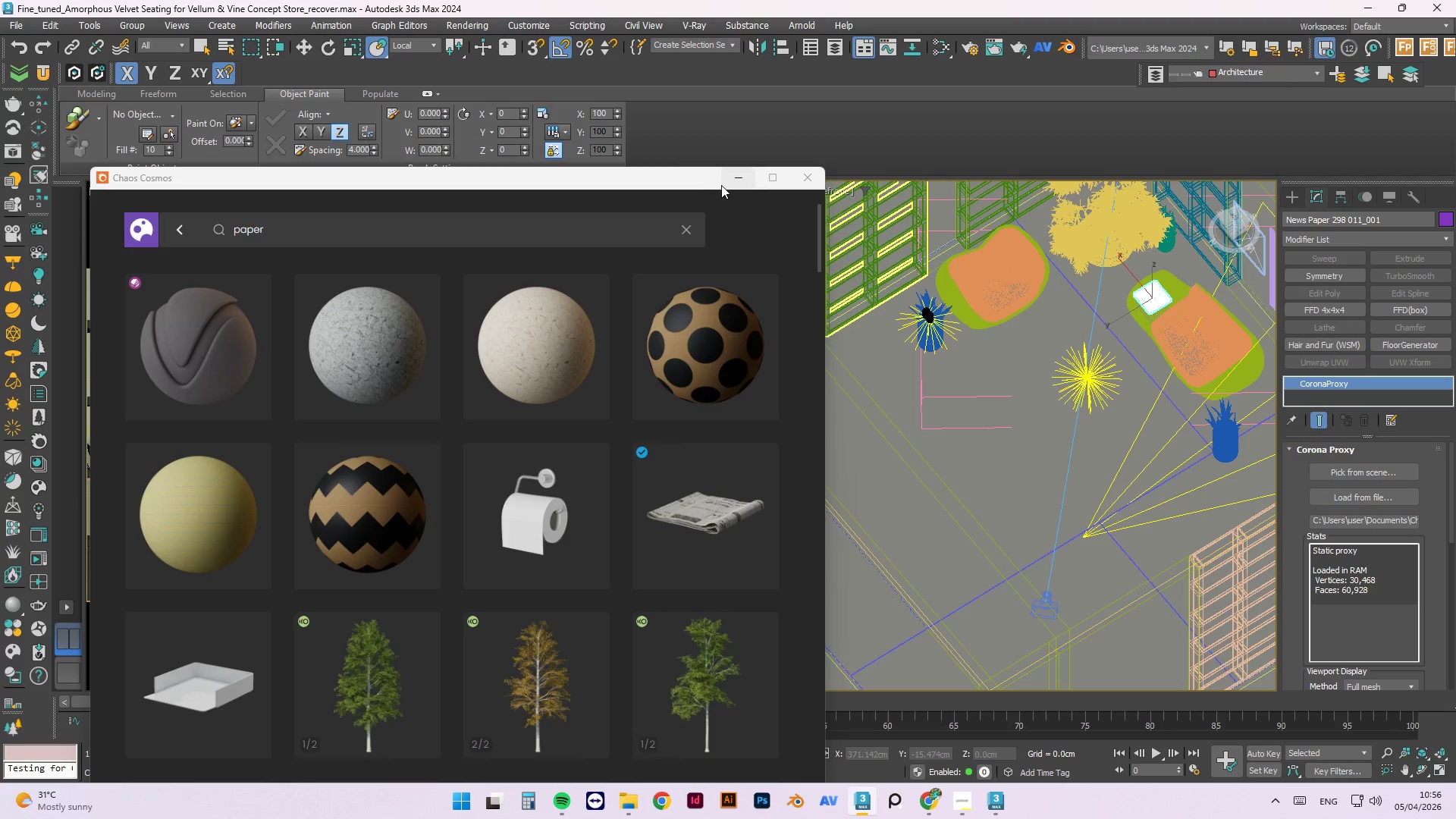 
left_click([746, 184])
 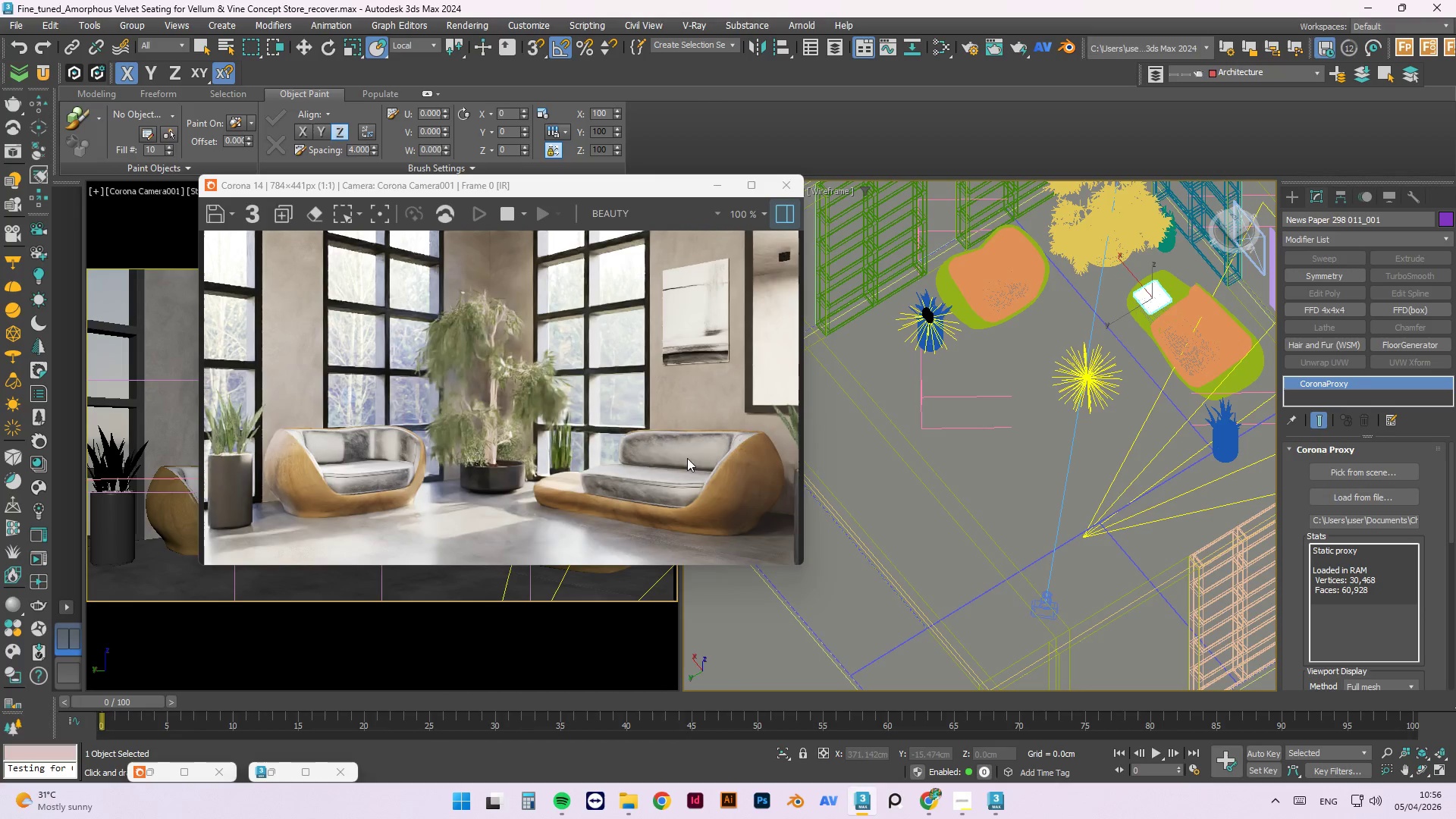 
hold_key(key=AltLeft, duration=1.06)
 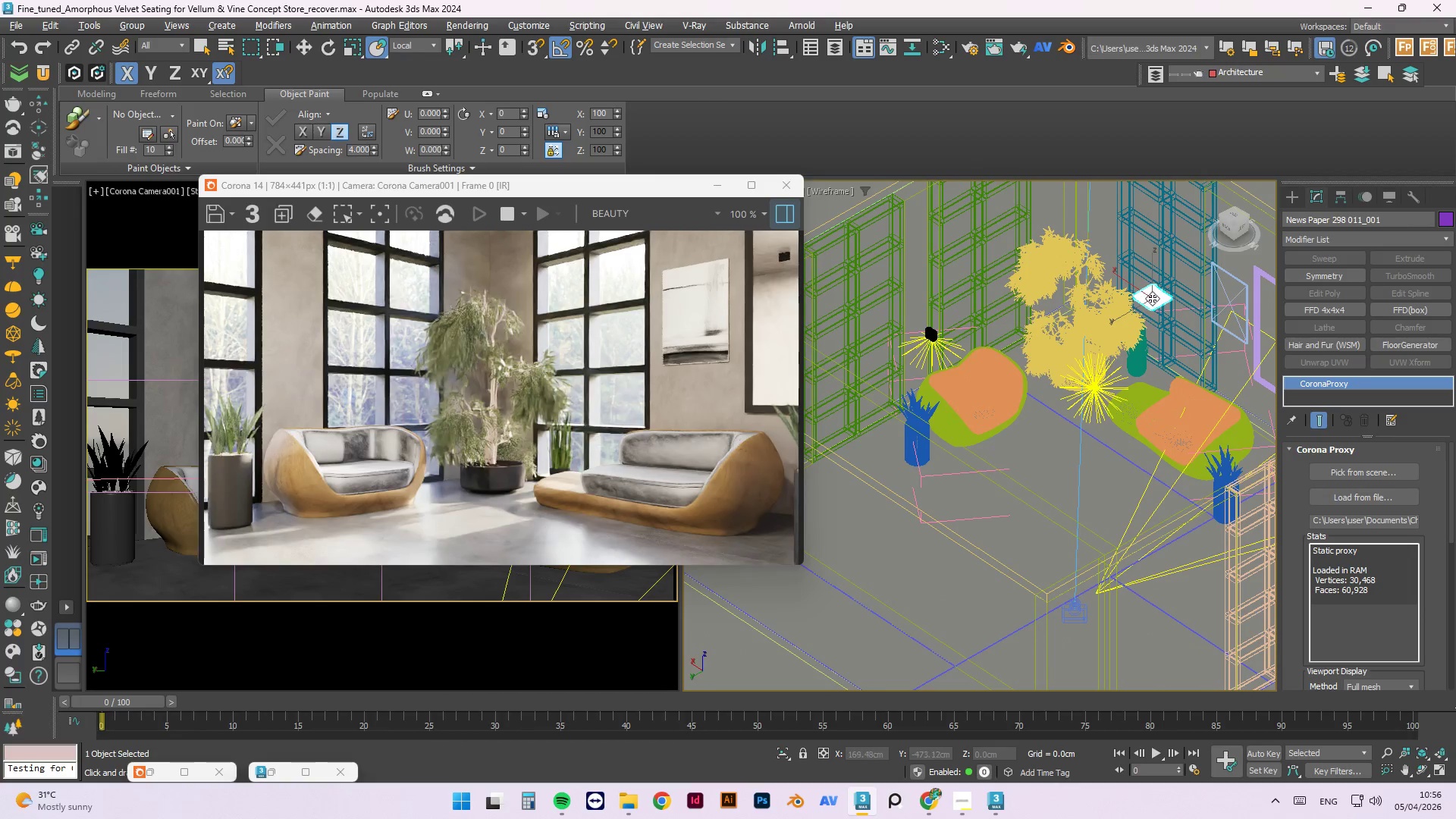 
left_click_drag(start_coordinate=[1152, 298], to_coordinate=[1138, 402])
 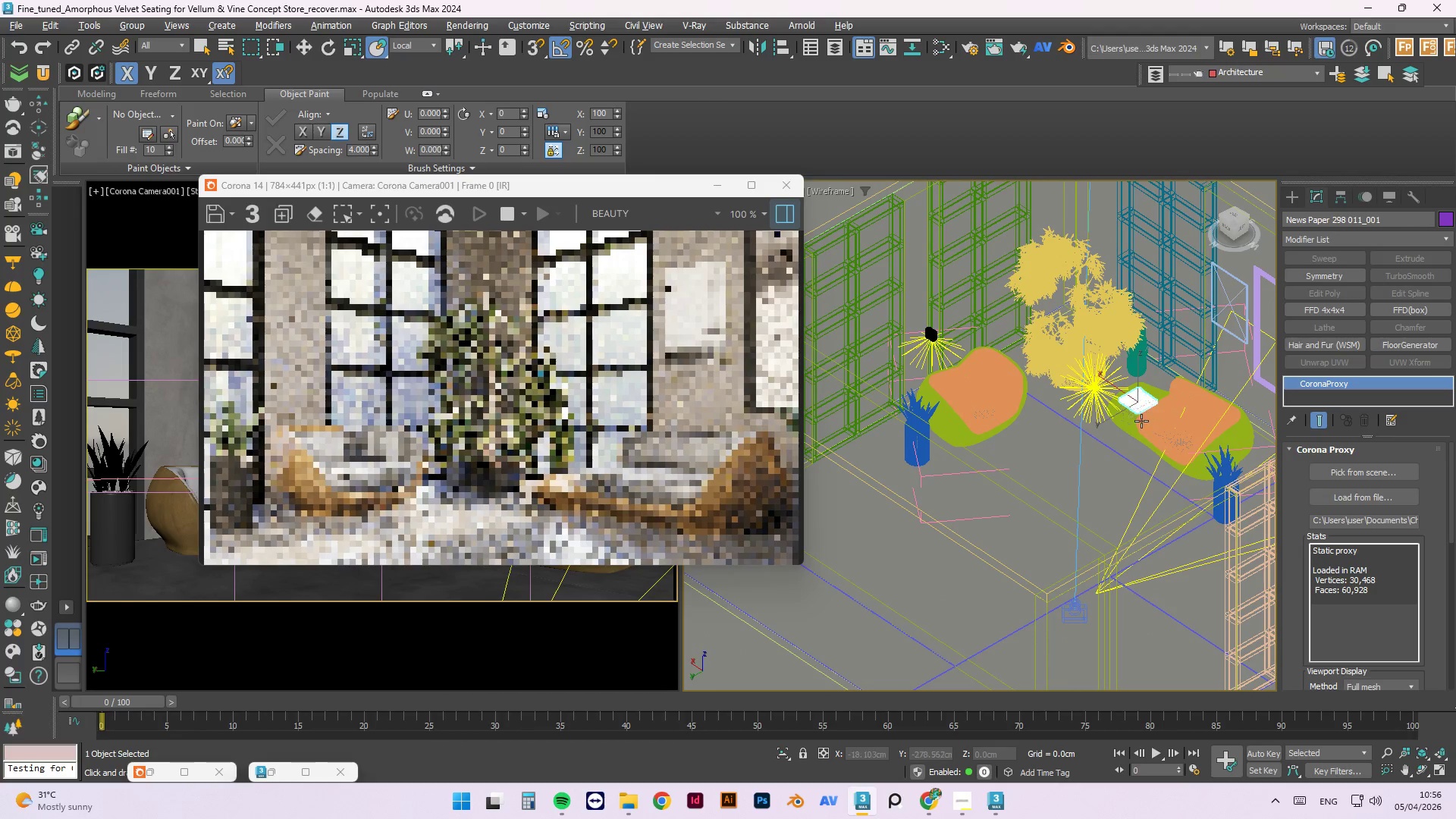 
hold_key(key=AltLeft, duration=1.0)
 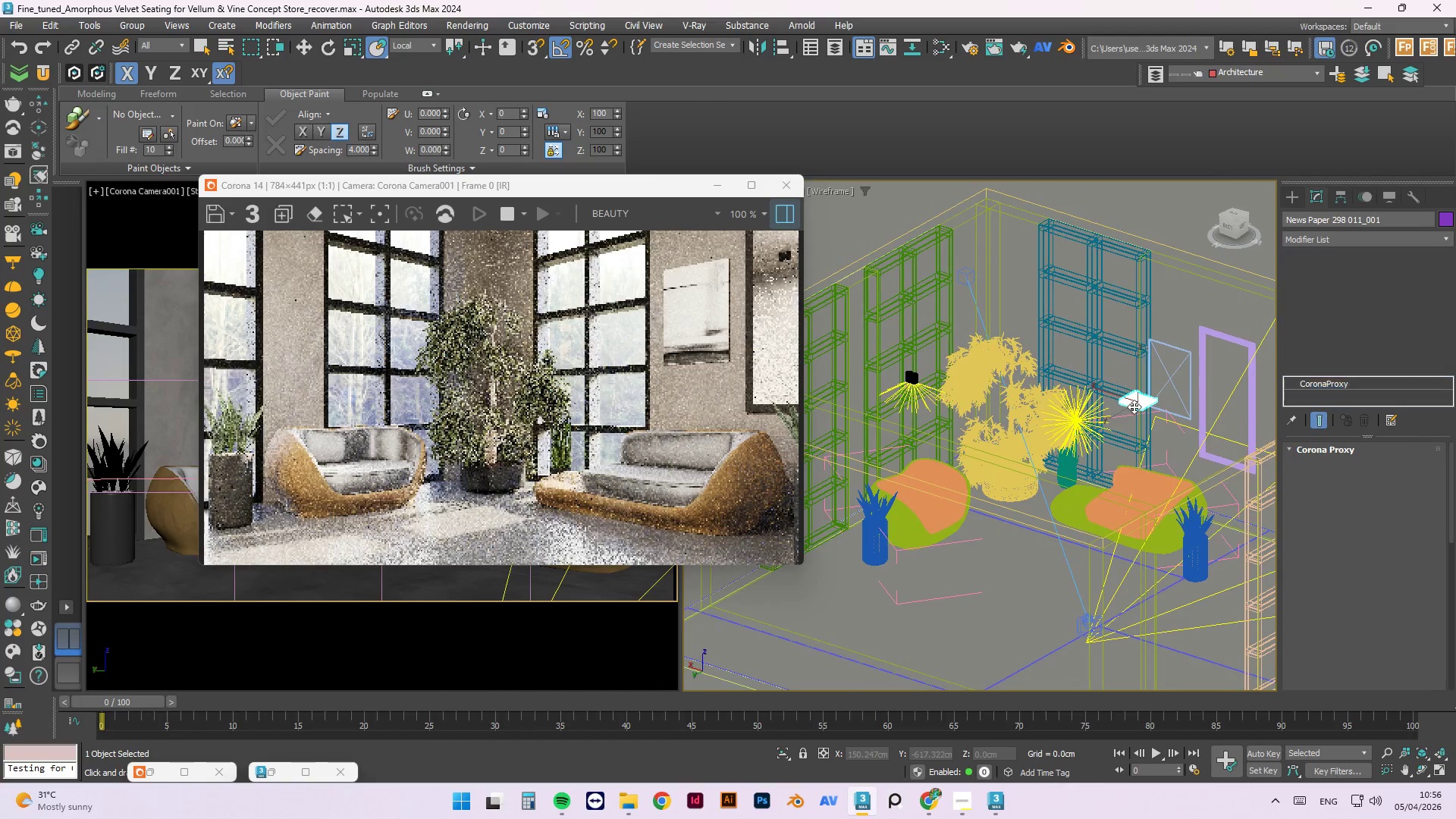 
hold_key(key=AltLeft, duration=4.0)
left_click_drag(start_coordinate=[1134, 406], to_coordinate=[1096, 431])
 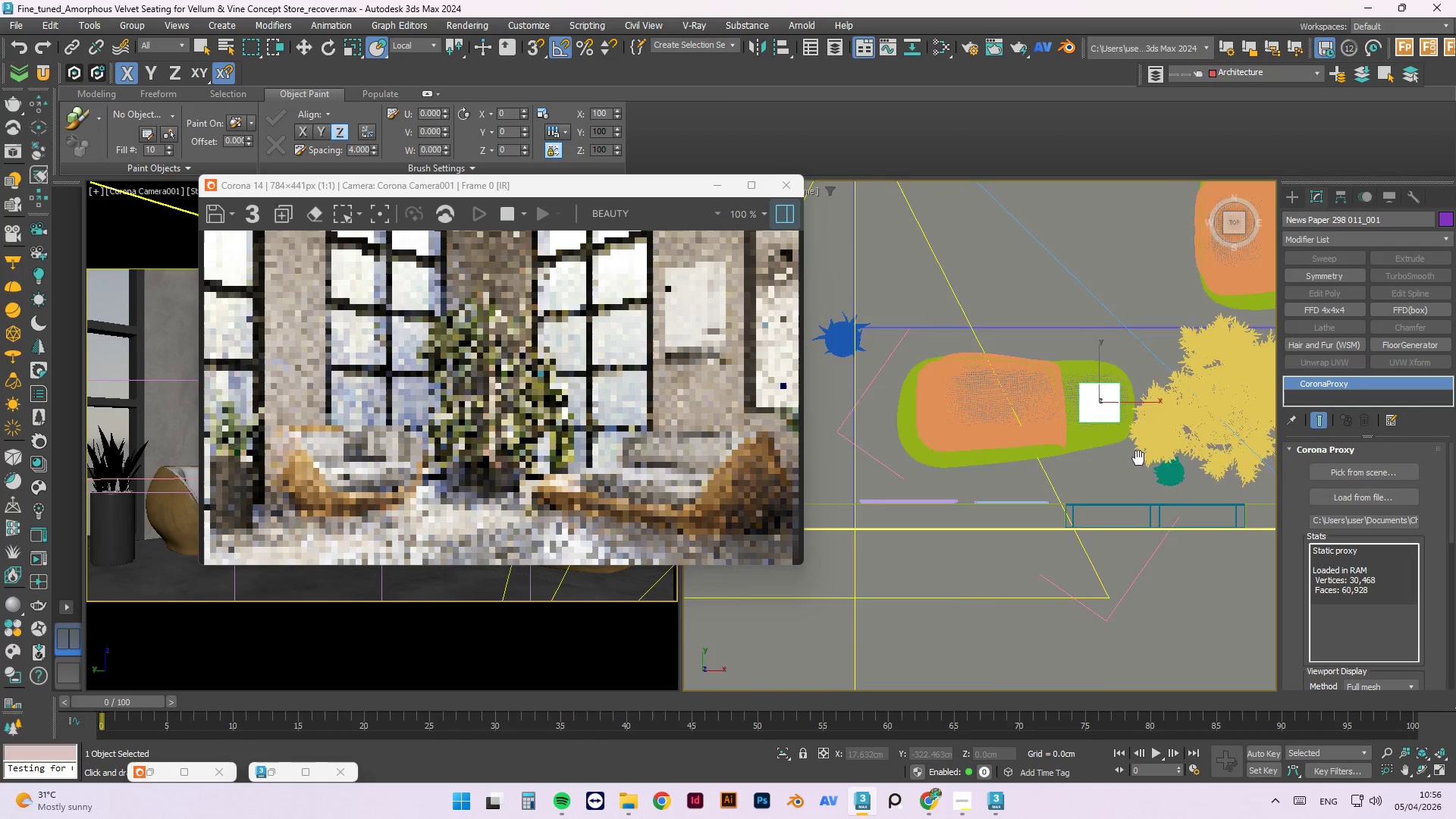 
key(T)
 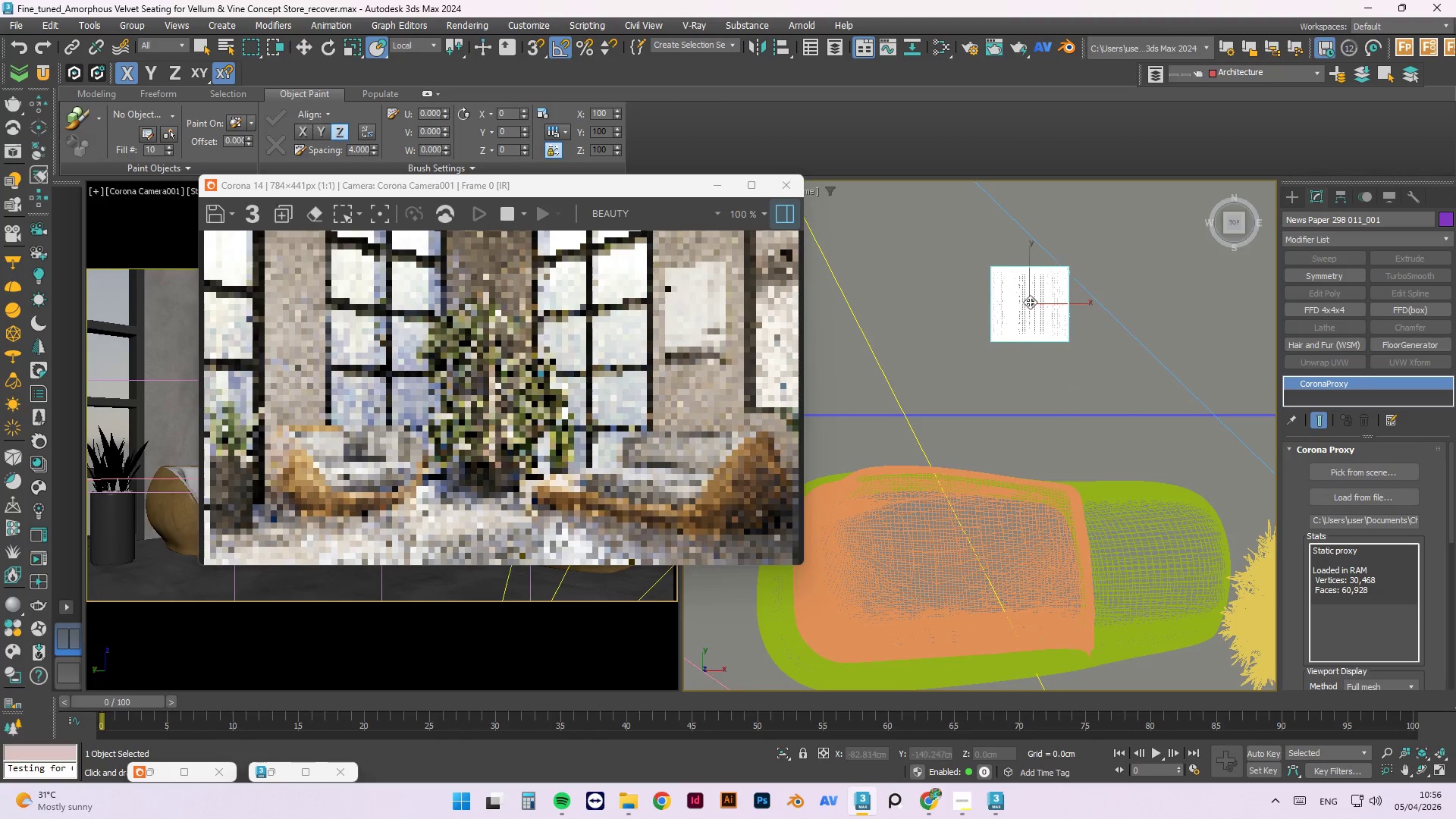 
scroll: coordinate [1031, 296], scroll_direction: down, amount: 2.0
 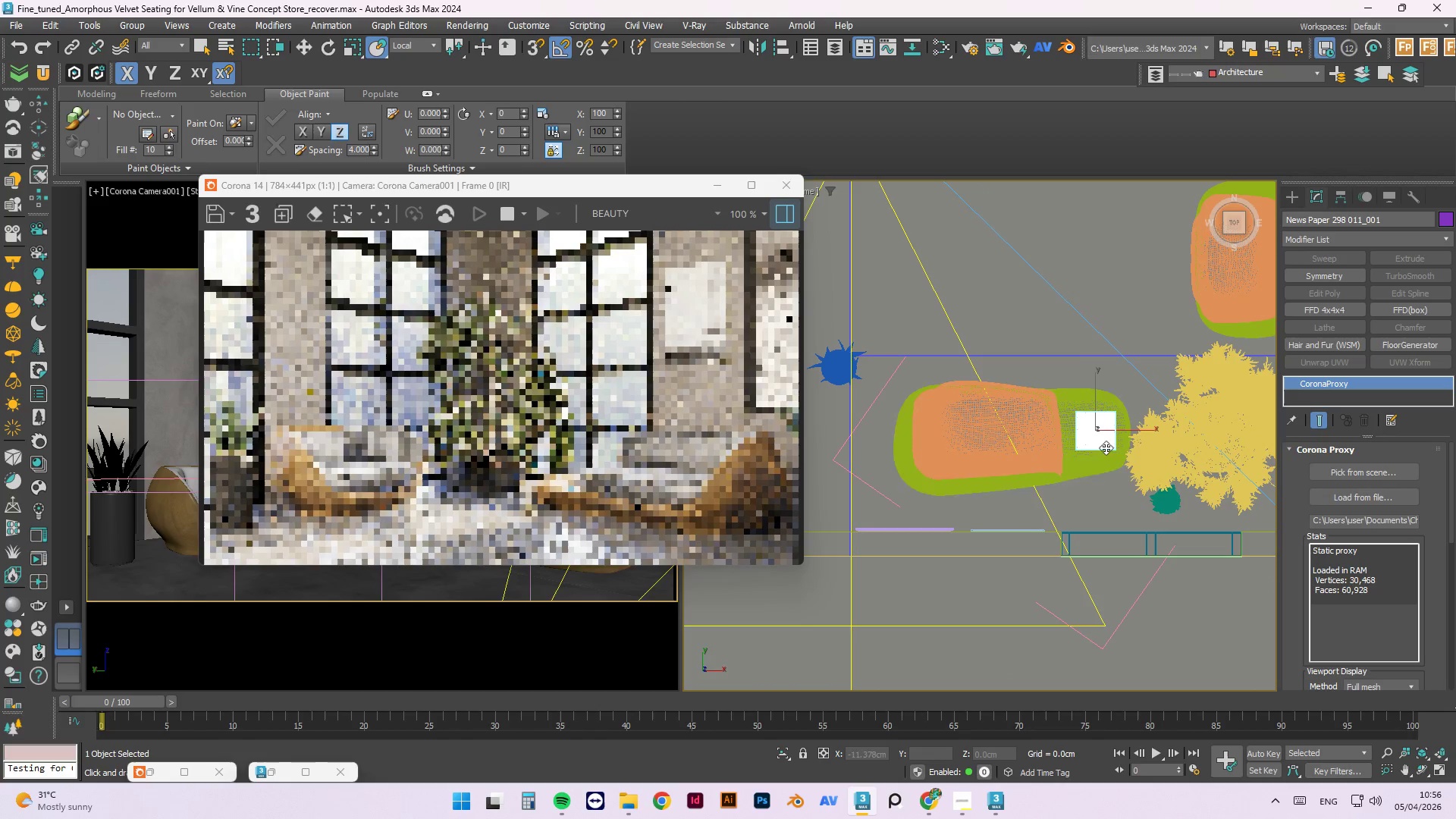 
hold_key(key=AltLeft, duration=1.3)
 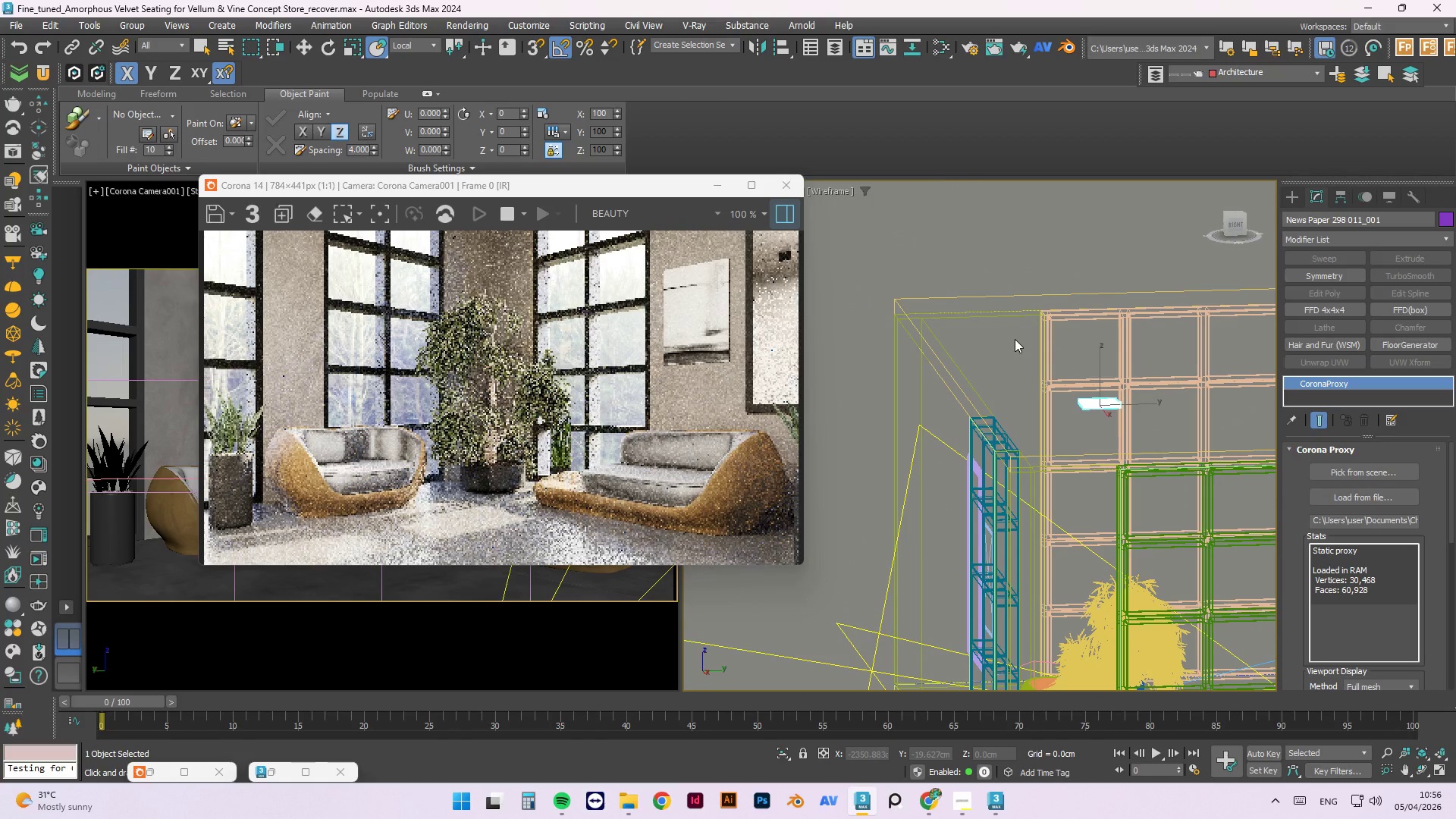 
type(fz)
 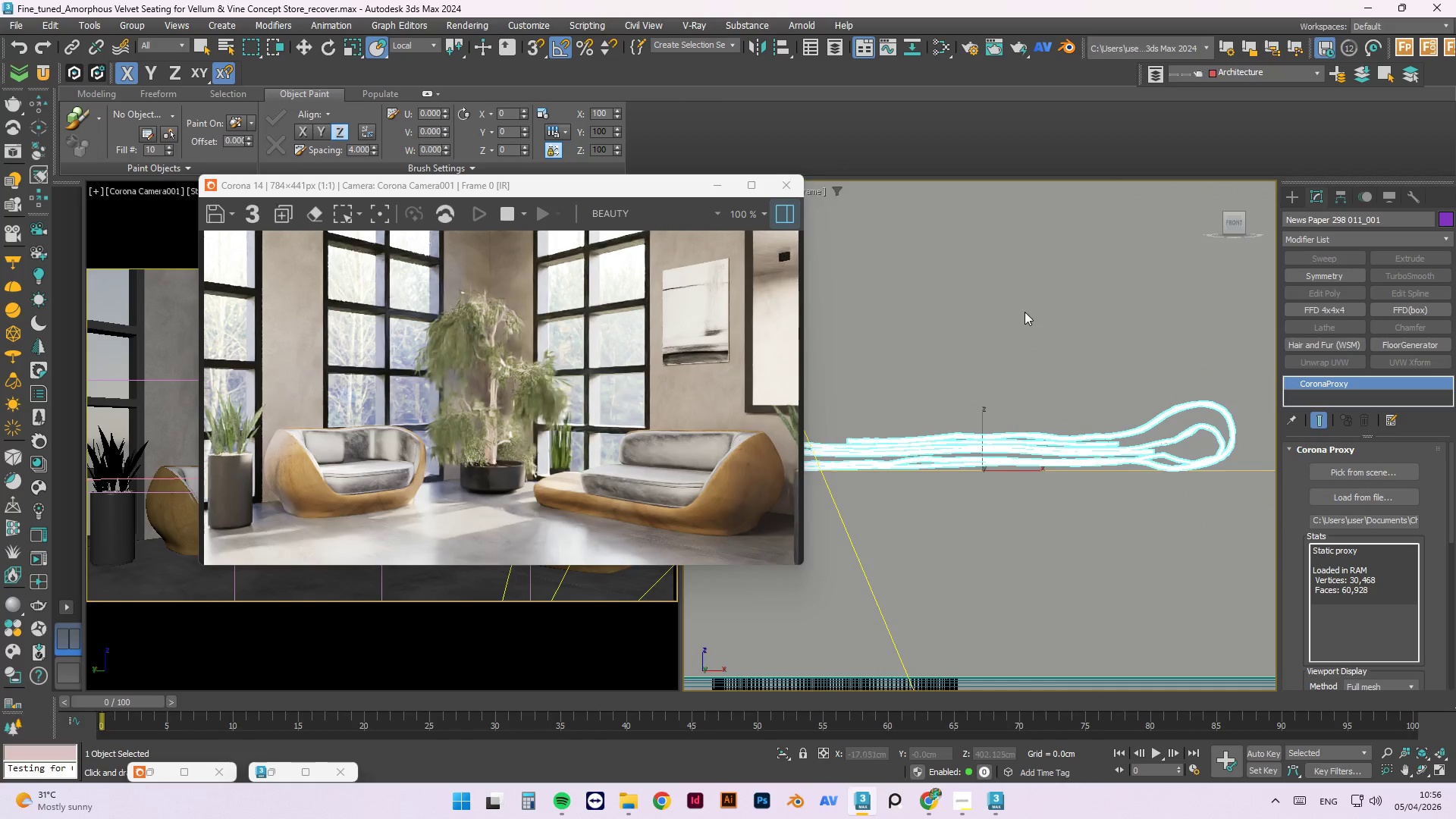 
scroll: coordinate [1049, 249], scroll_direction: down, amount: 9.0
 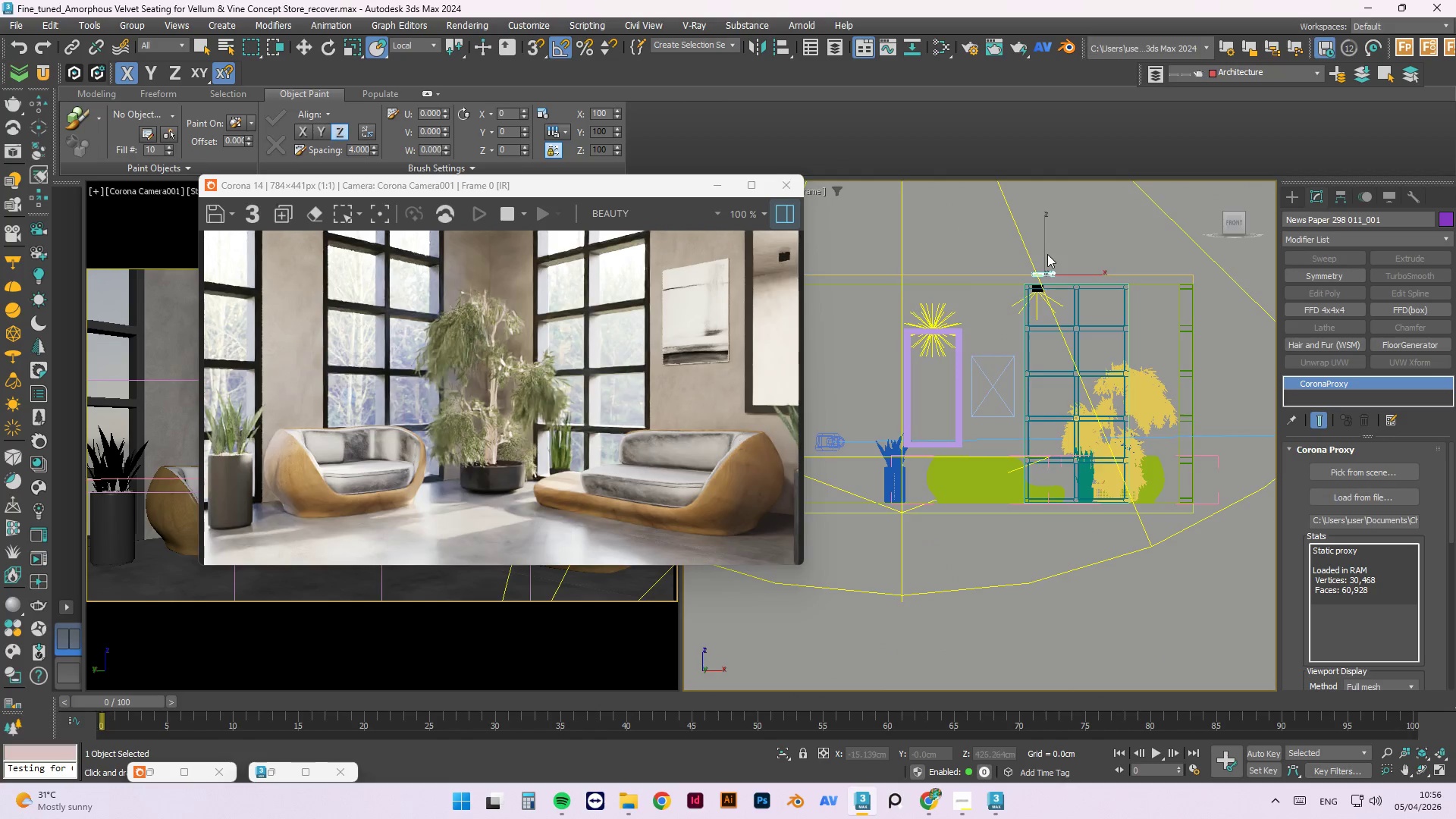 
scroll: coordinate [1074, 325], scroll_direction: up, amount: 1.0
 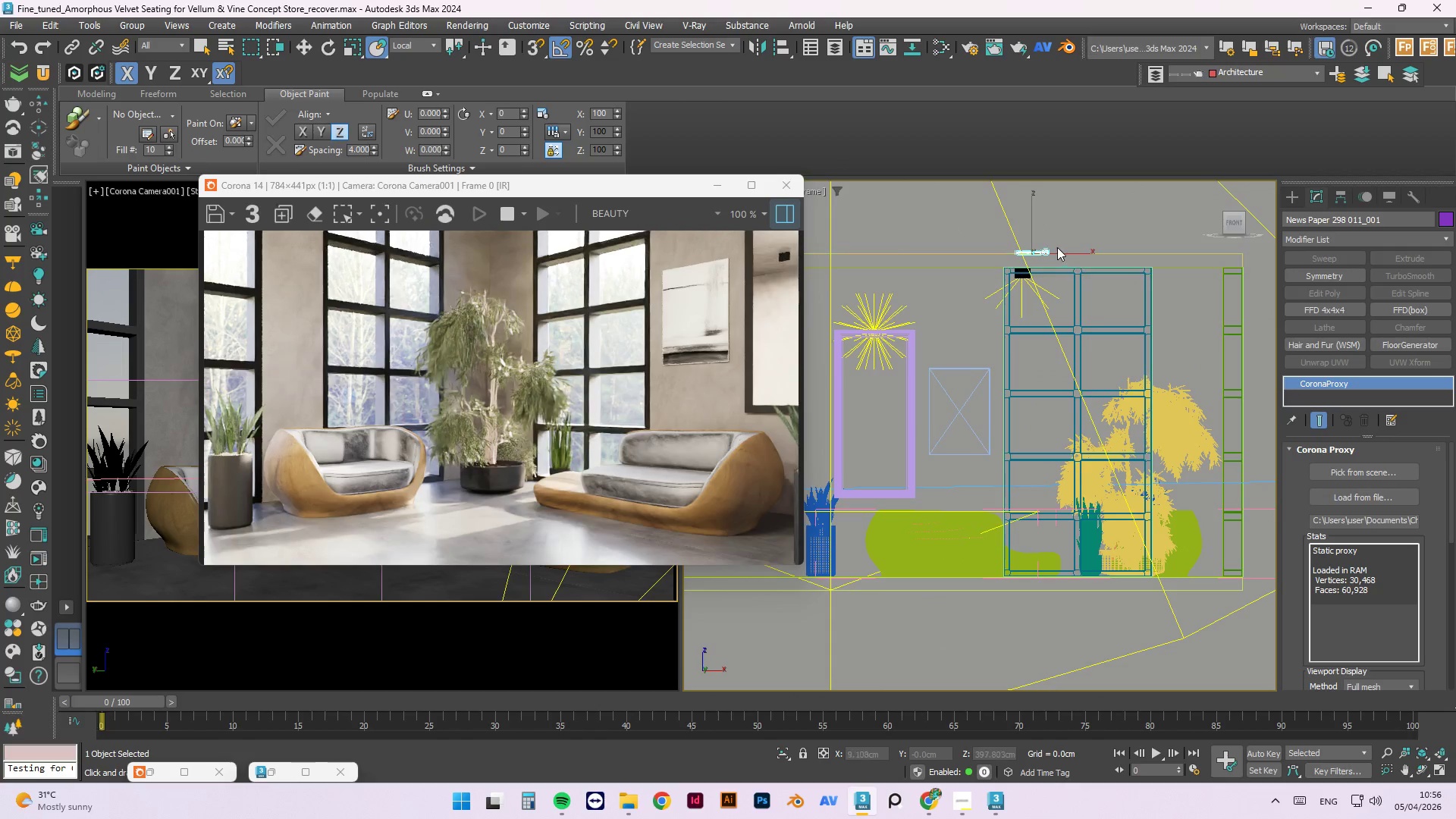 
key(W)
 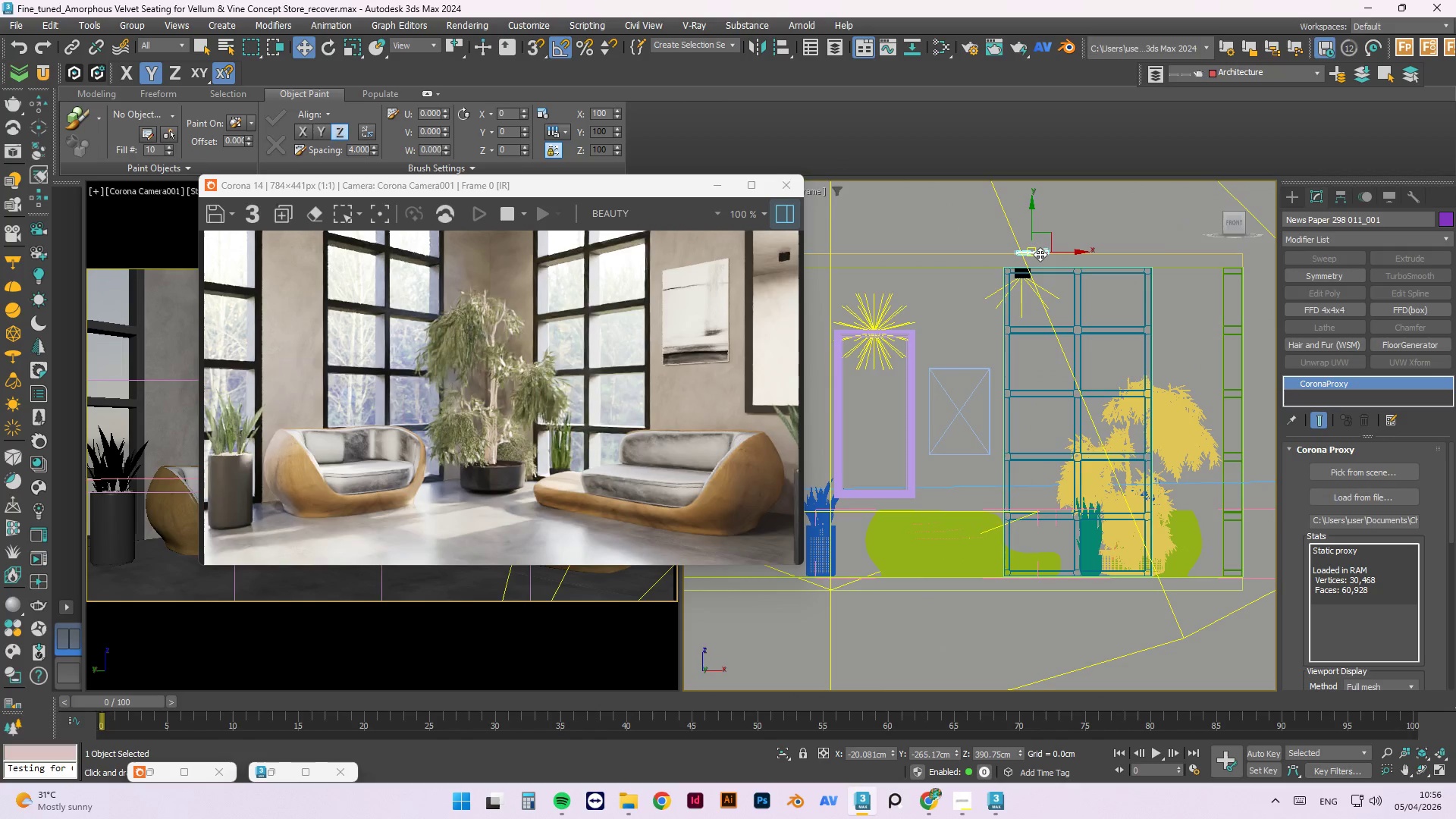 
left_click_drag(start_coordinate=[1037, 254], to_coordinate=[1038, 553])
 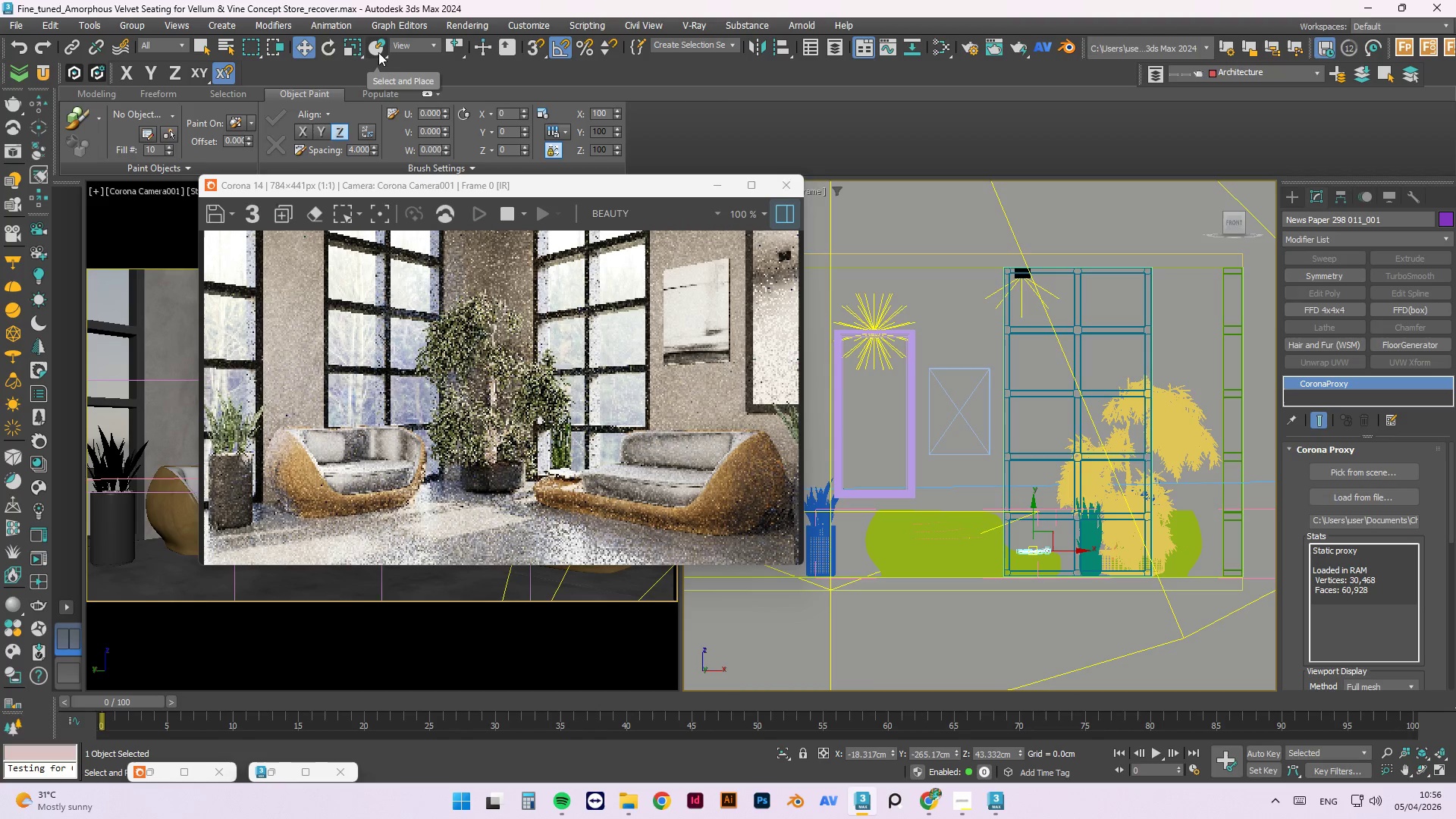 
left_click([378, 52])
 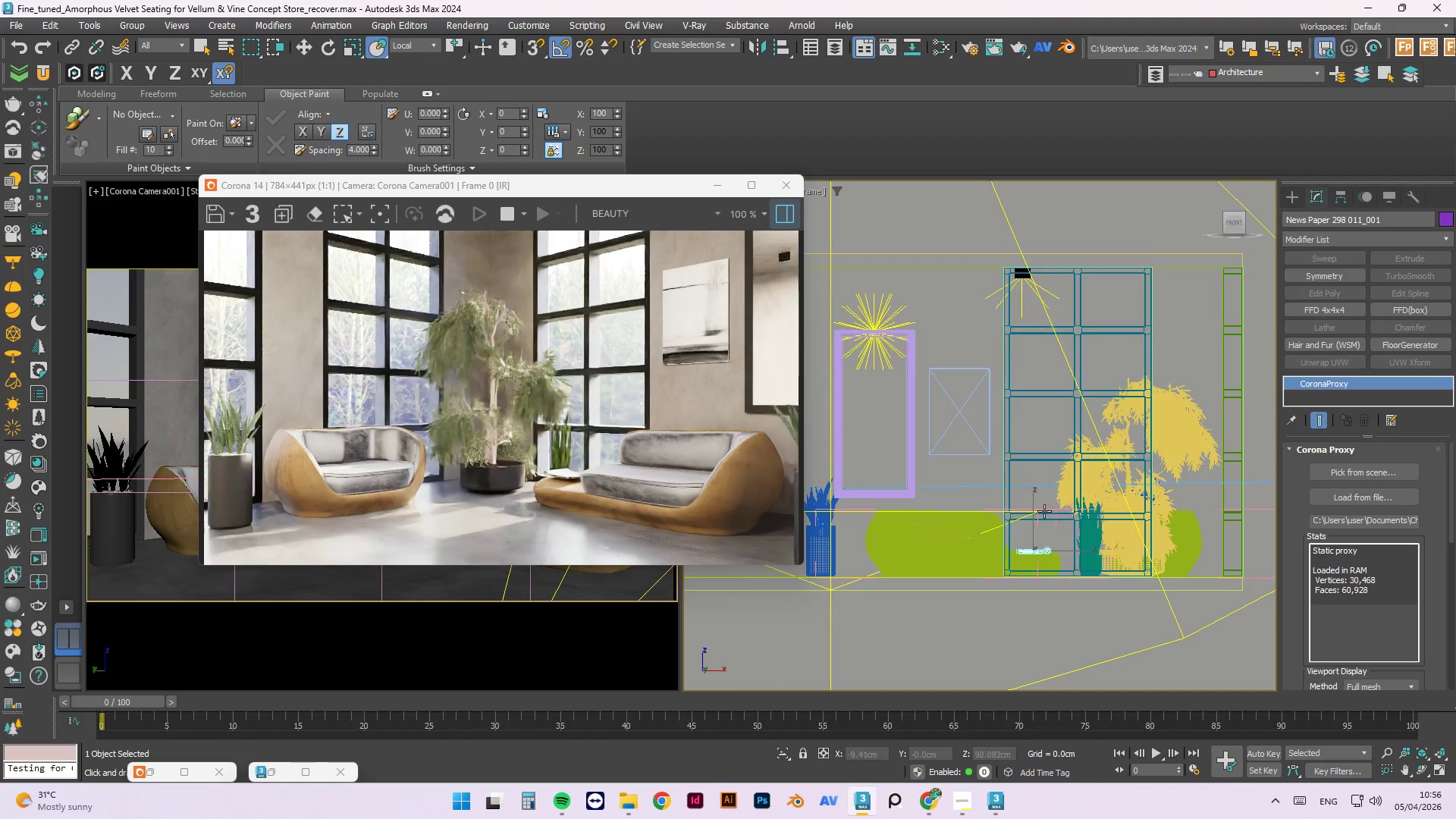 
scroll: coordinate [1037, 573], scroll_direction: up, amount: 4.0
 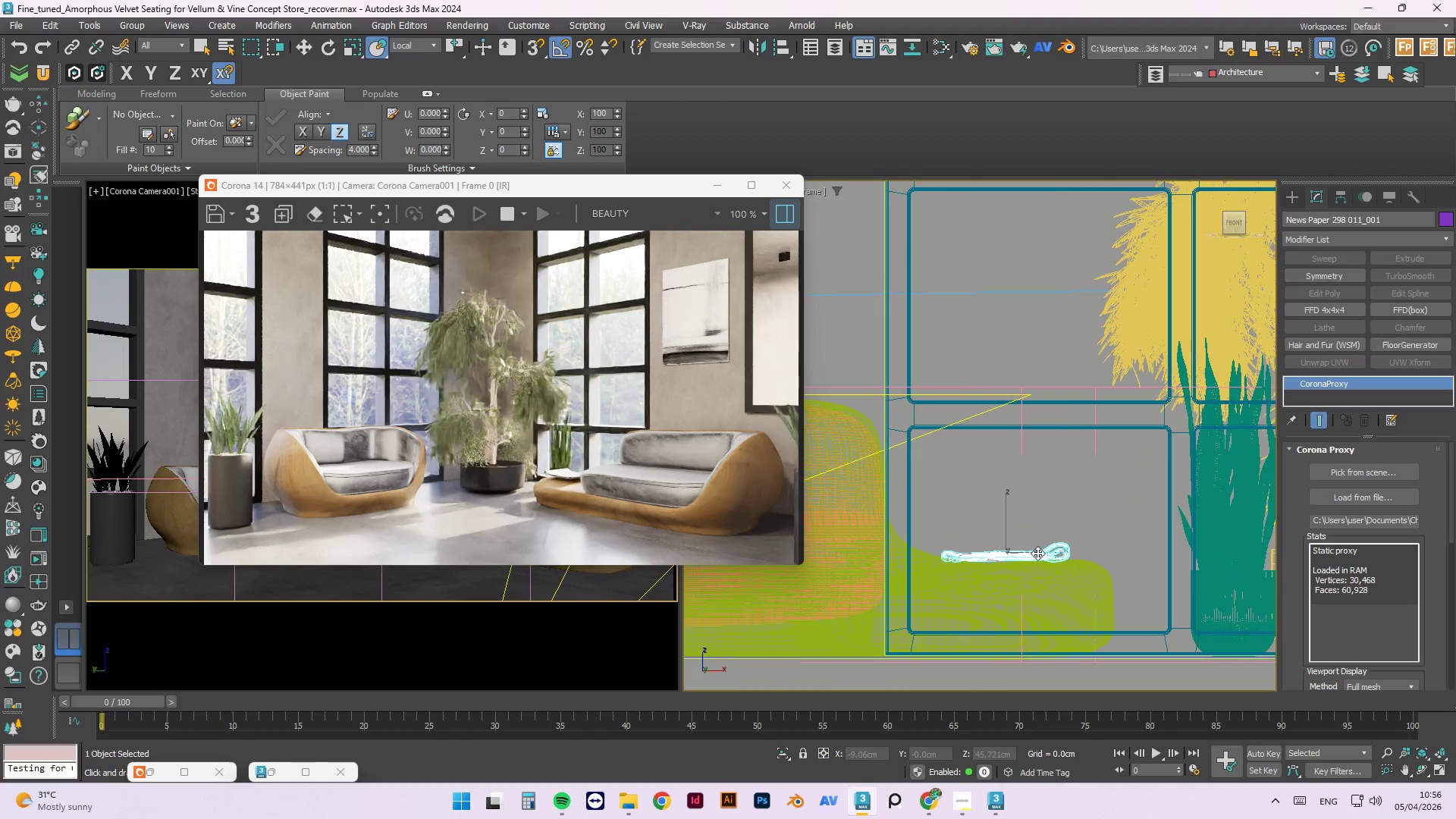 
left_click_drag(start_coordinate=[1037, 553], to_coordinate=[1019, 540])
 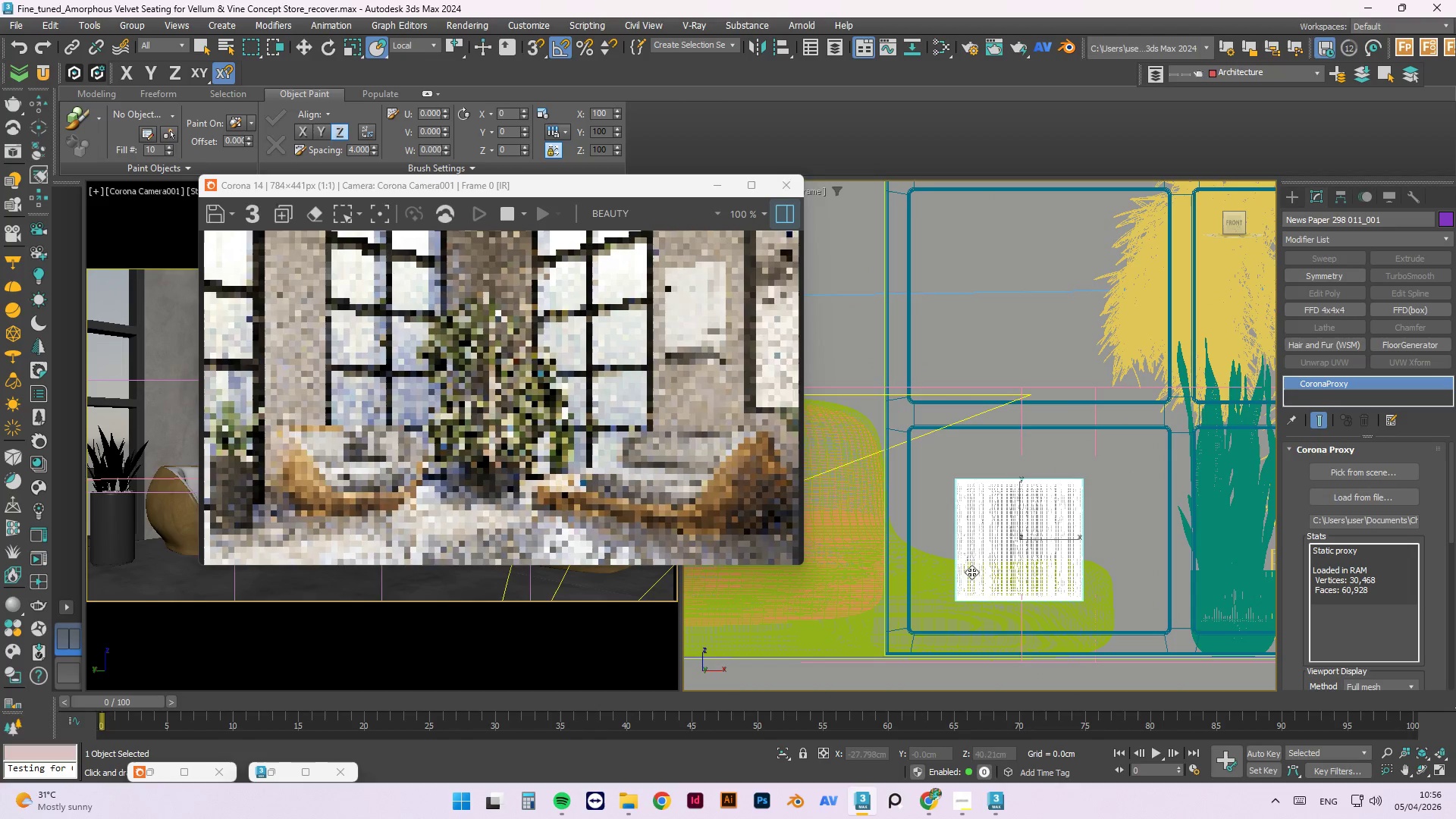 
hold_key(key=ControlLeft, duration=0.83)
left_click([921, 573])
 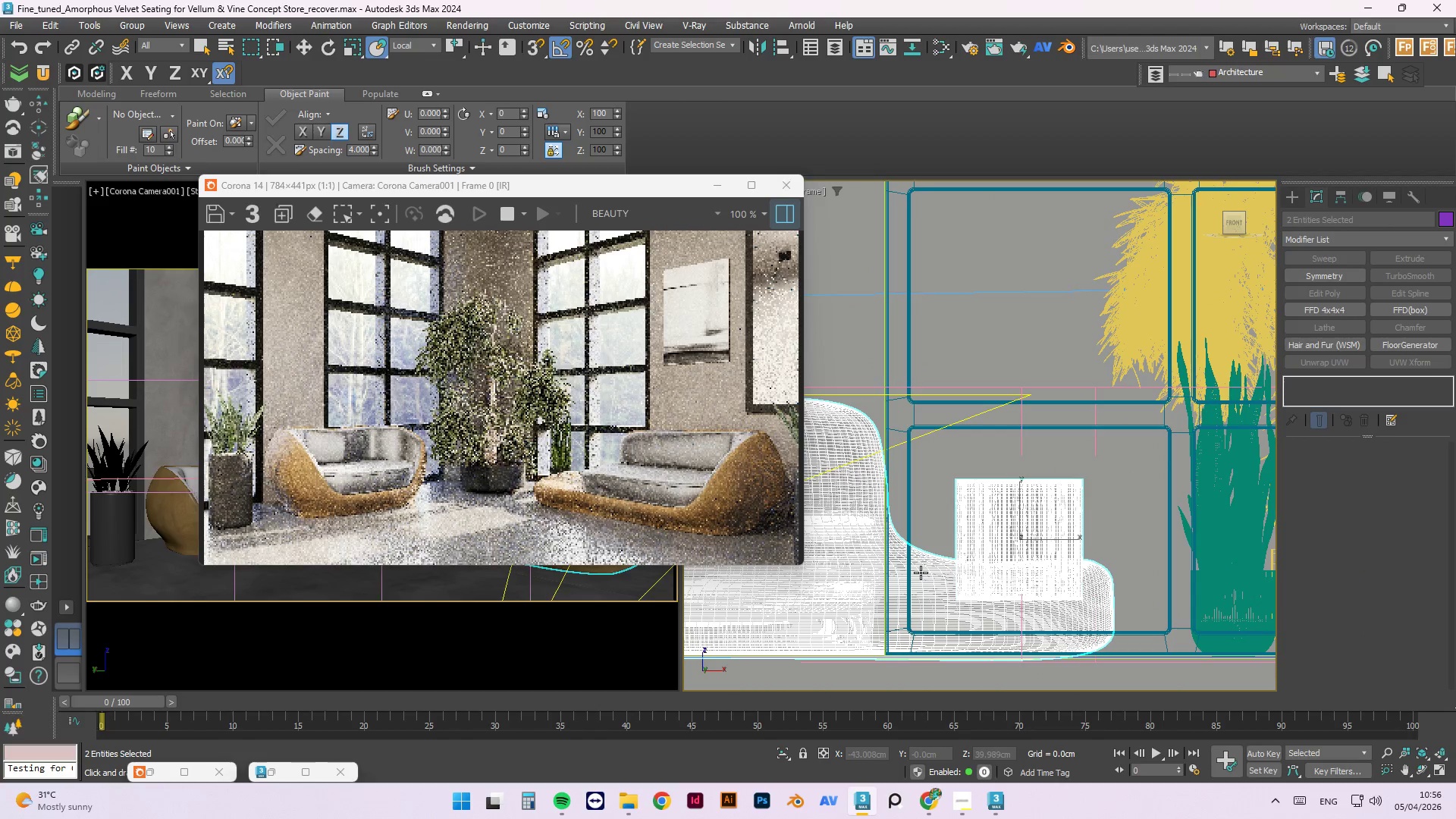 
key(Alt+Q)
 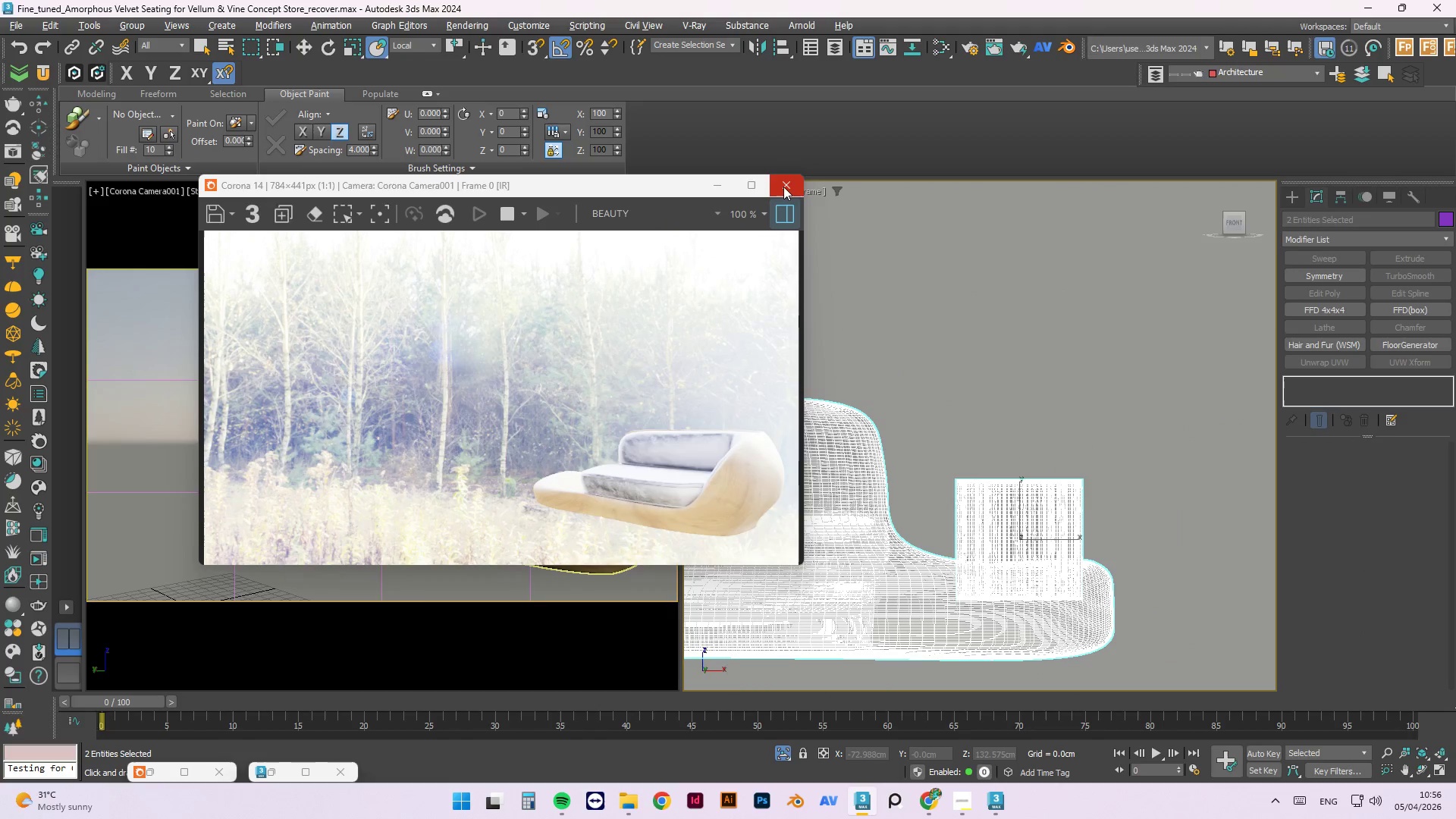 
double_click([1080, 416])
 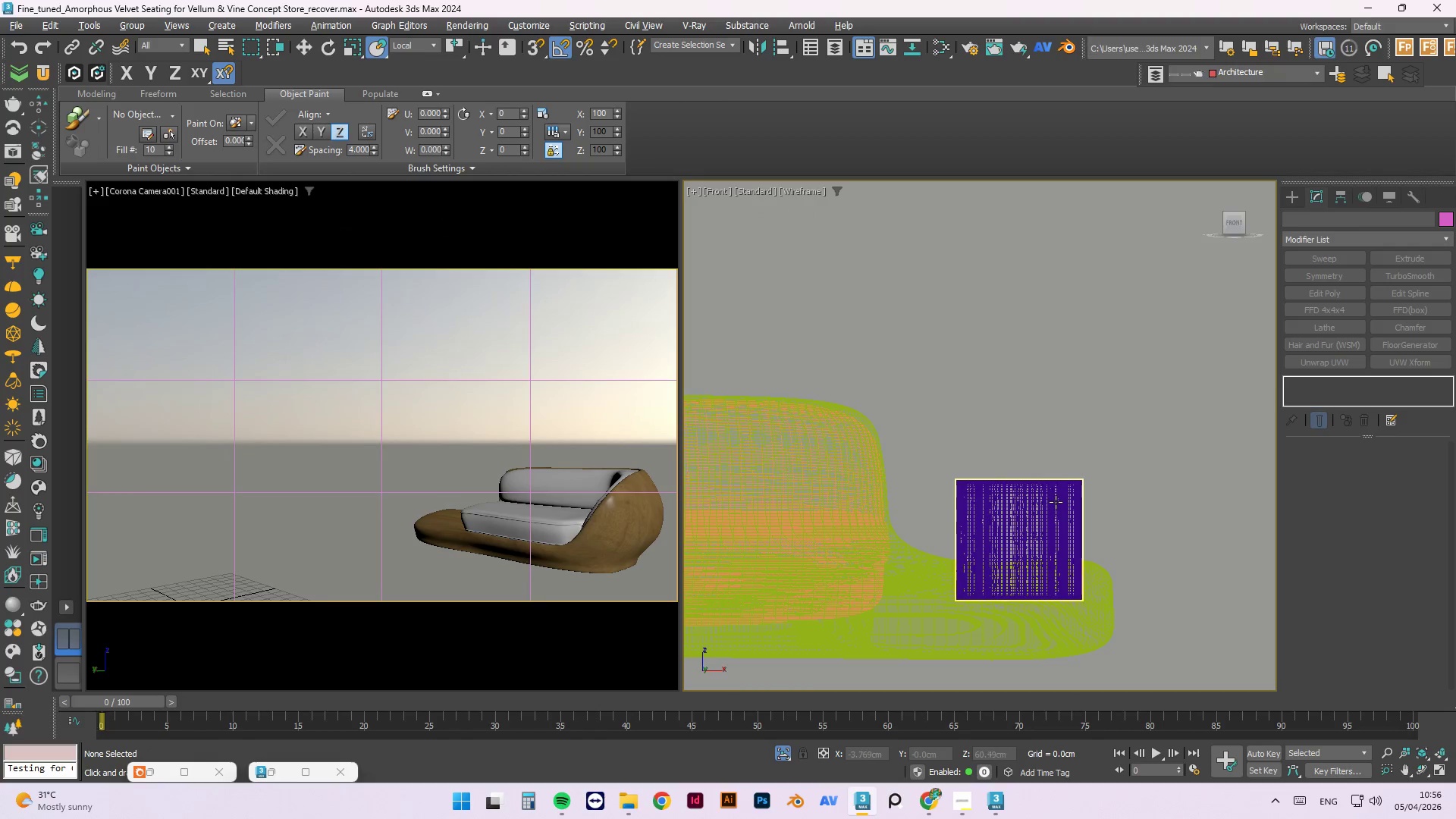 
triple_click([1056, 502])
 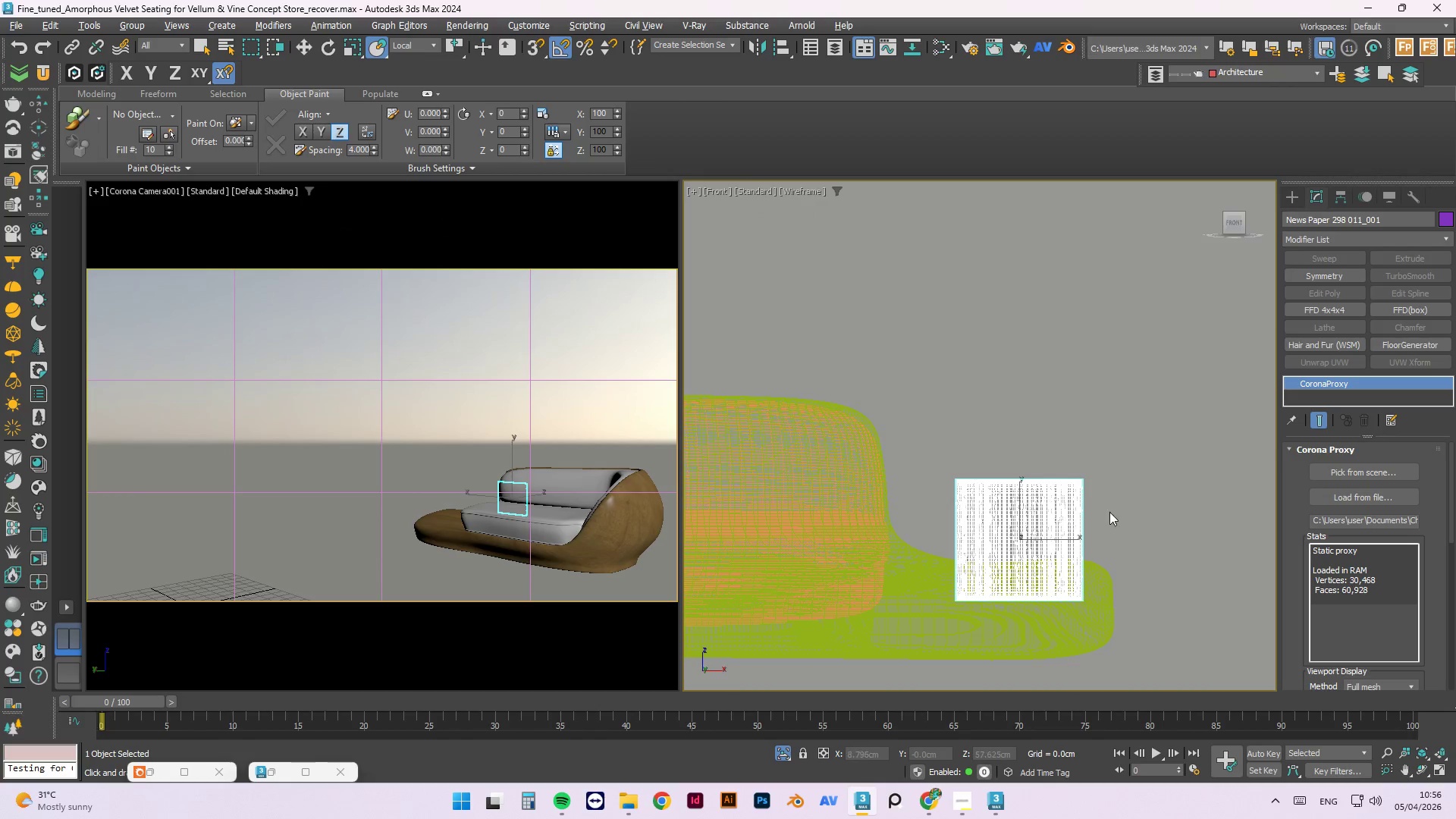 
hold_key(key=AltLeft, duration=0.67)
scroll: coordinate [973, 512], scroll_direction: down, amount: 3.0
 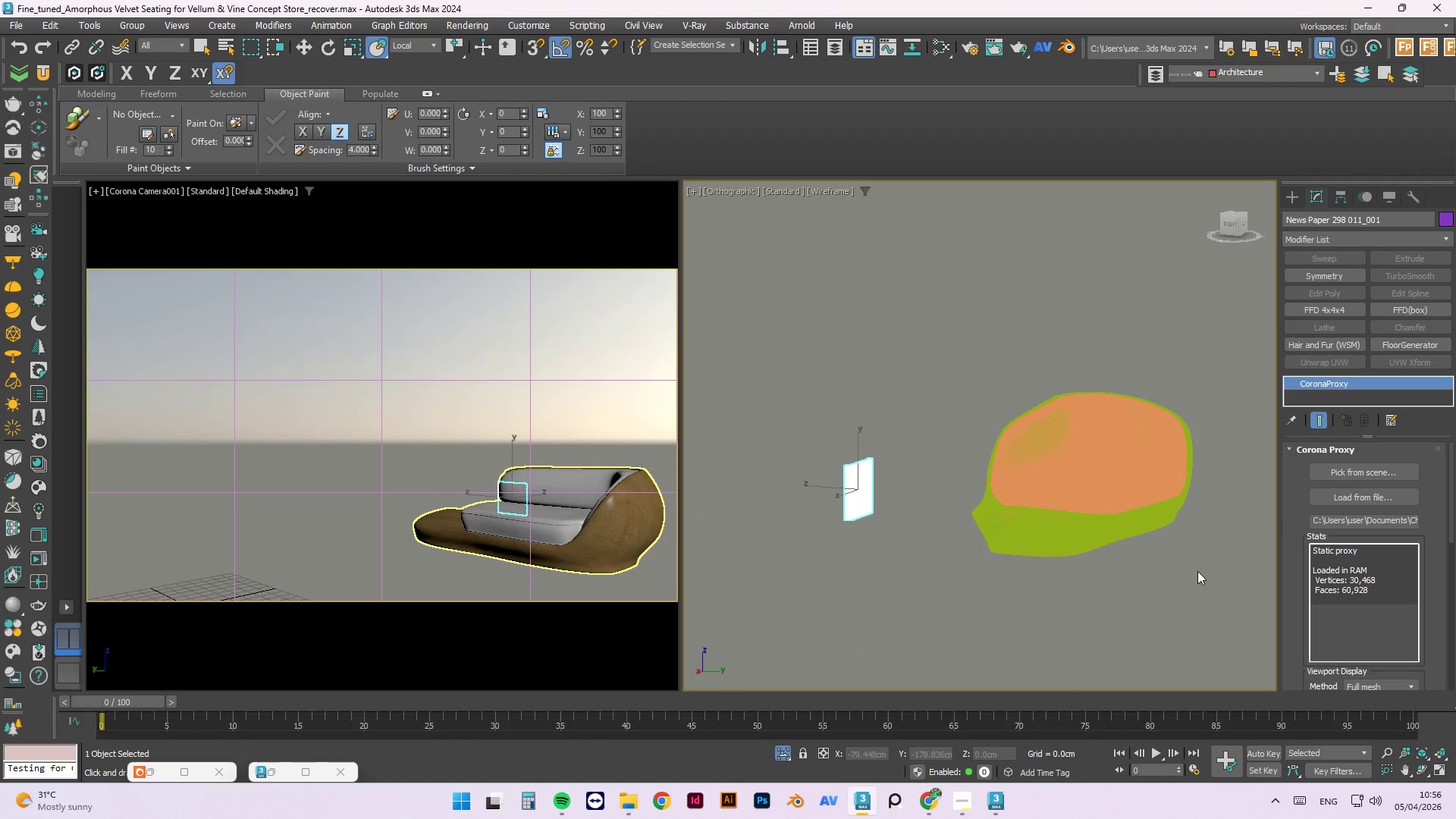 
hold_key(key=AltLeft, duration=0.42)
 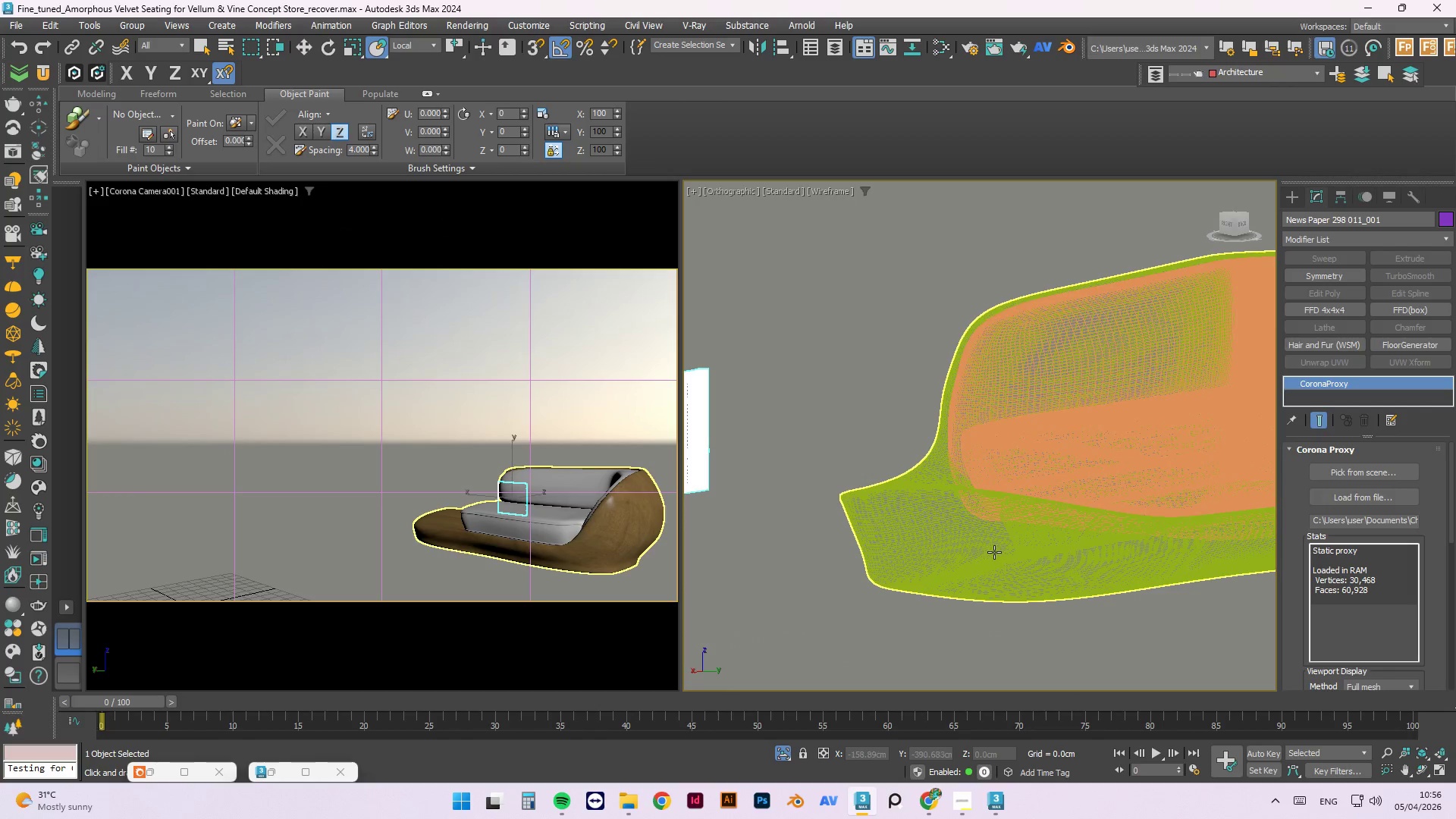 
left_click([994, 552])
 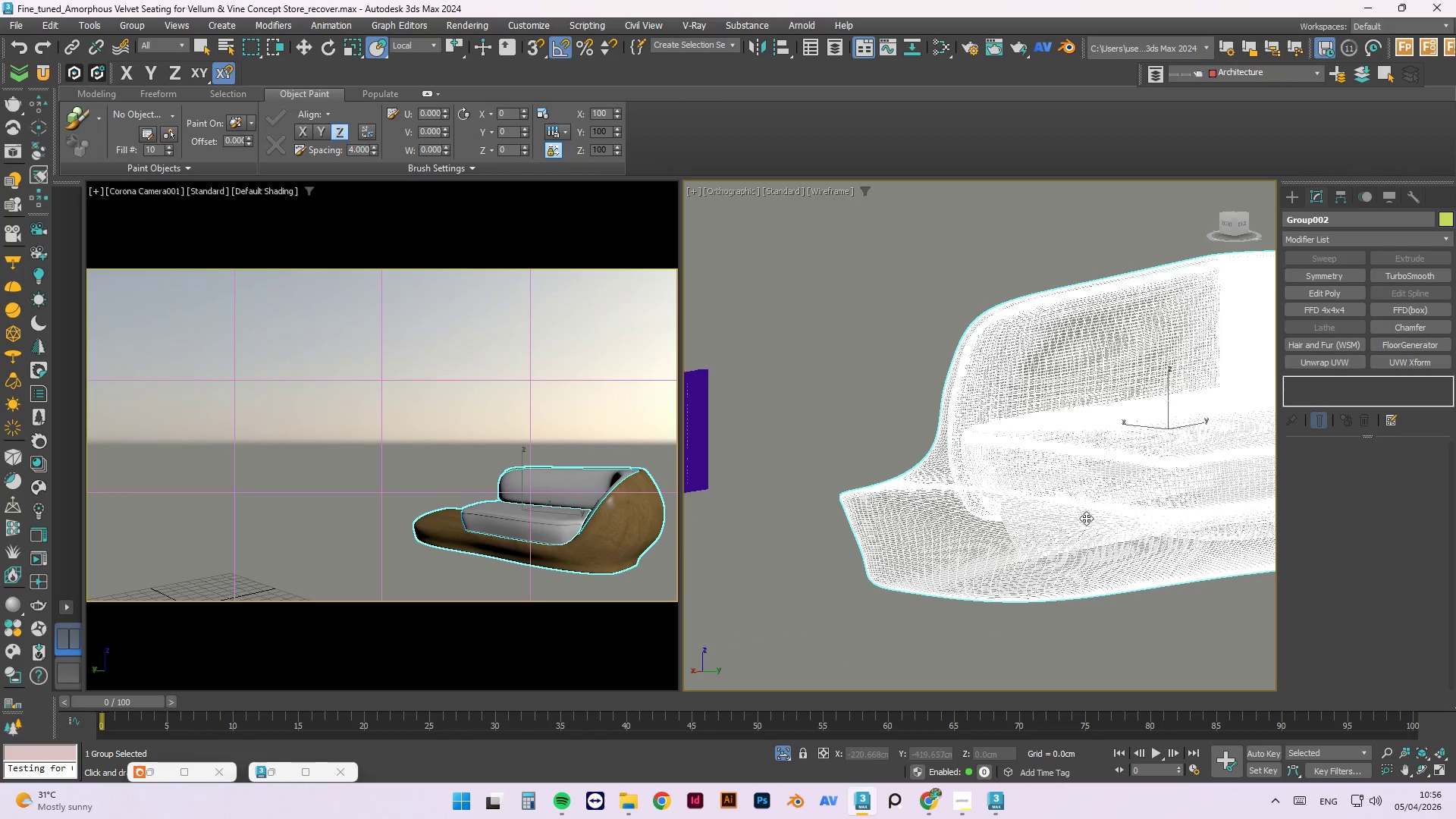 
scroll: coordinate [1026, 557], scroll_direction: up, amount: 3.0
 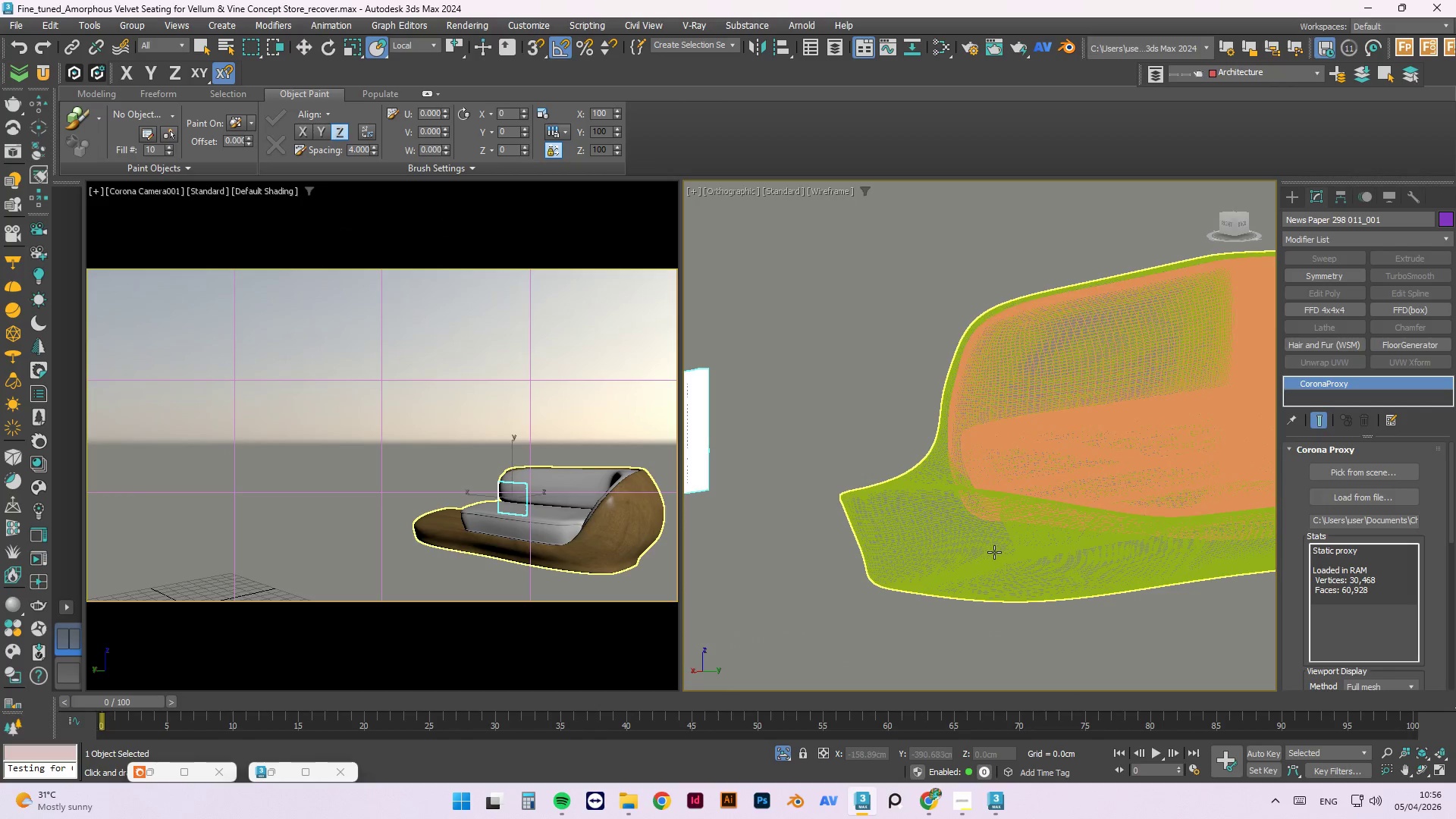 
scroll: coordinate [1094, 518], scroll_direction: down, amount: 1.0
 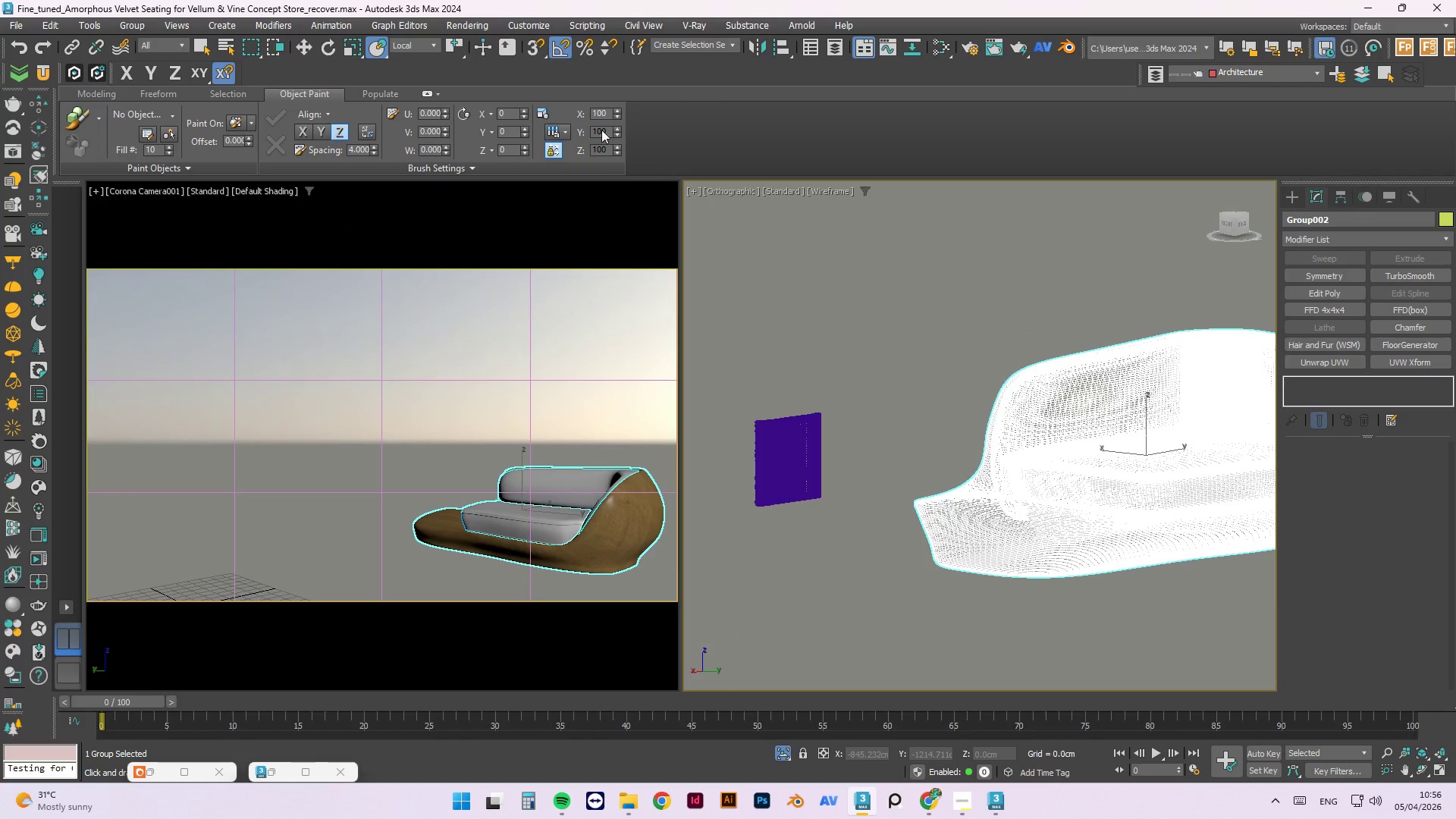 
left_click([893, 376])
 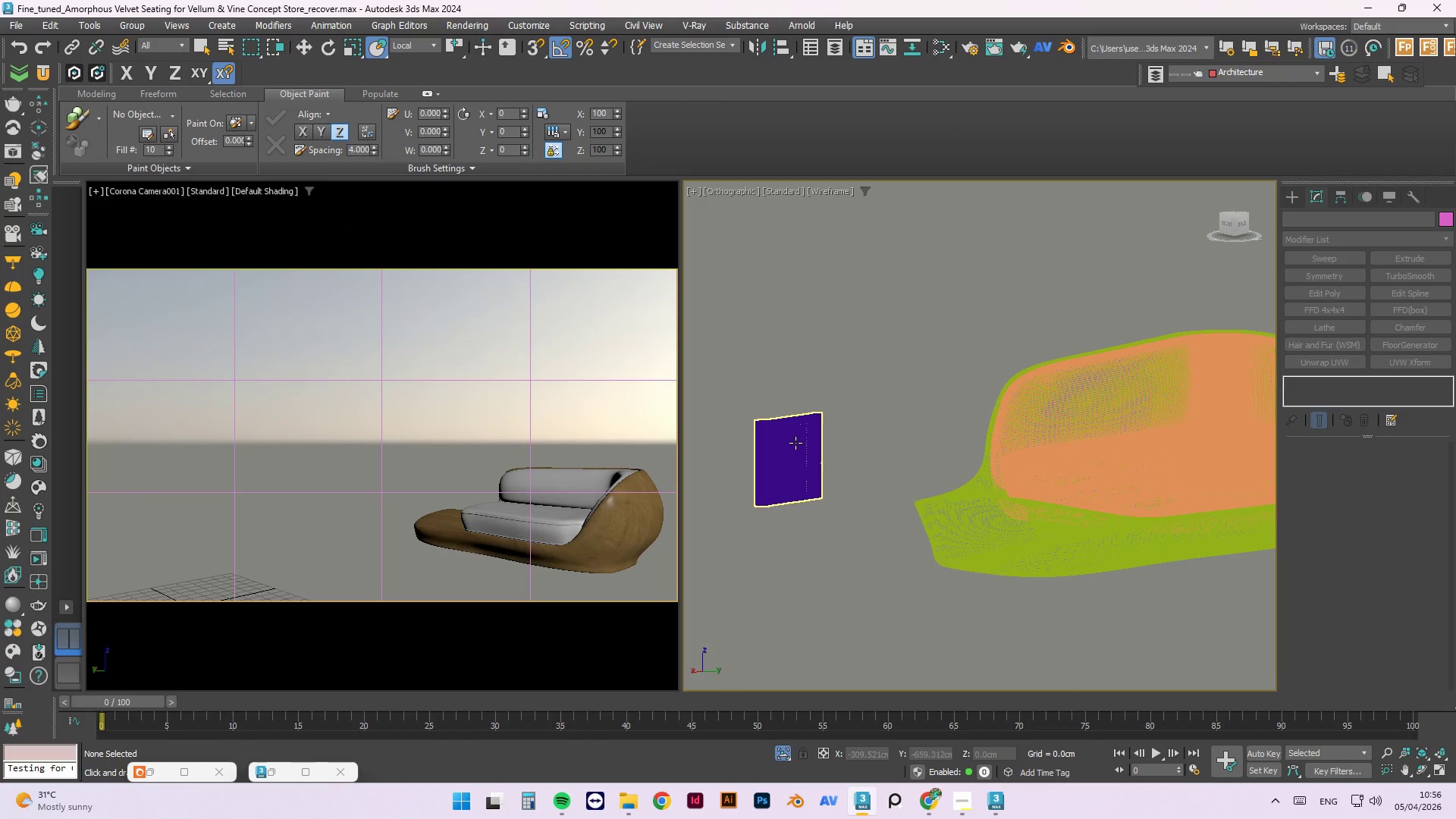 
left_click([795, 443])
 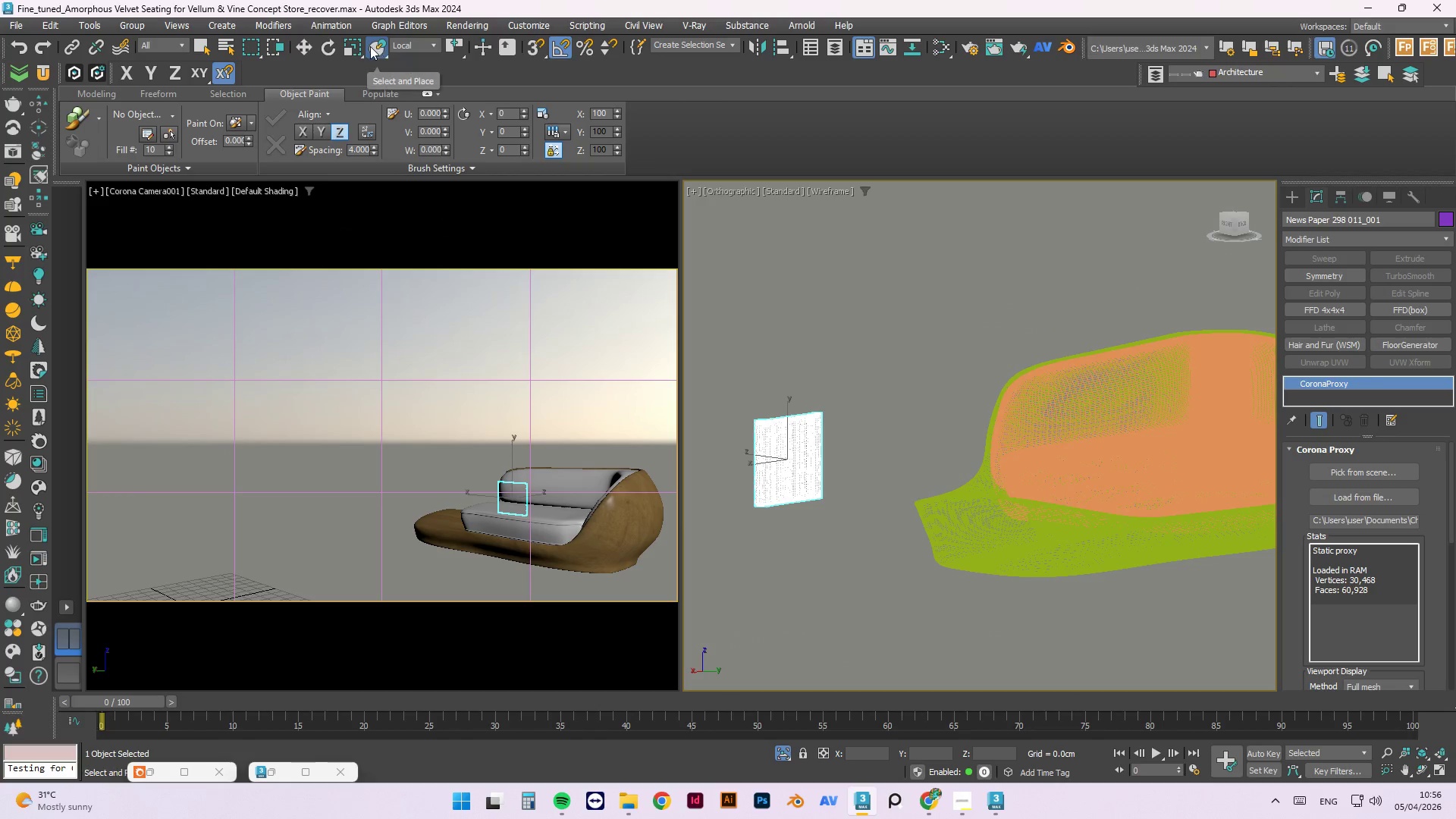 
left_click([370, 46])
 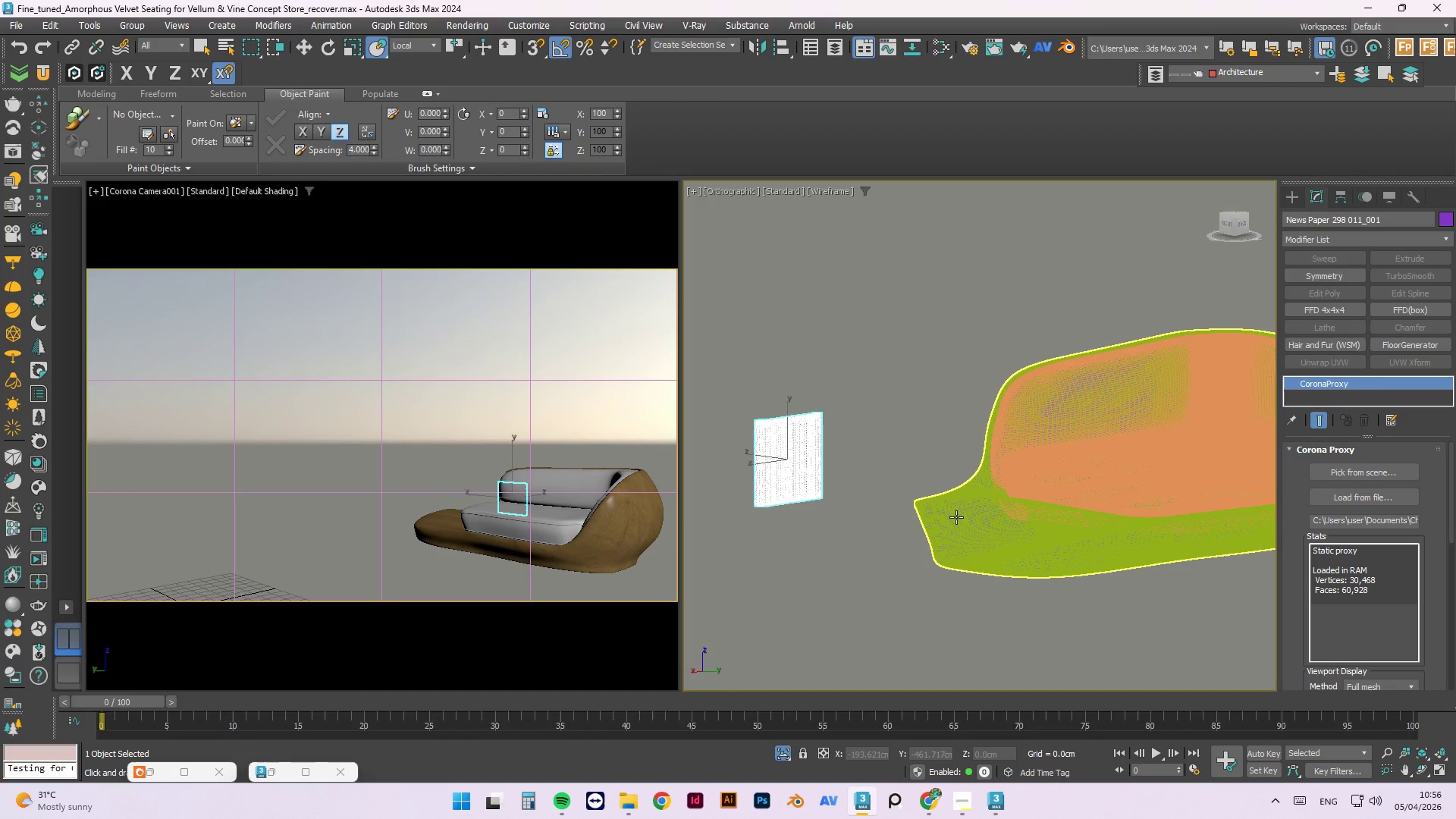 
left_click([967, 519])
 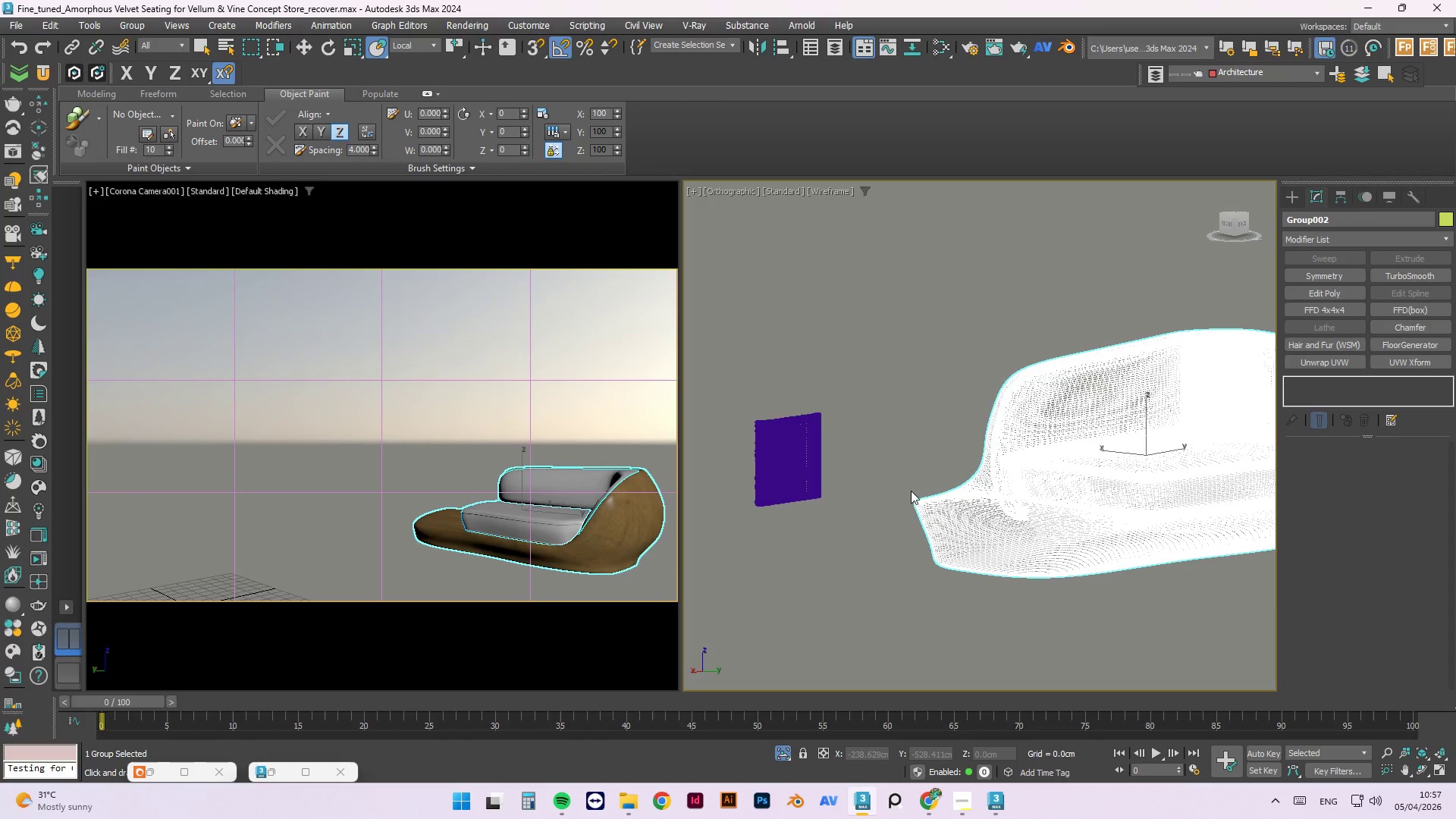 
left_click([757, 425])
 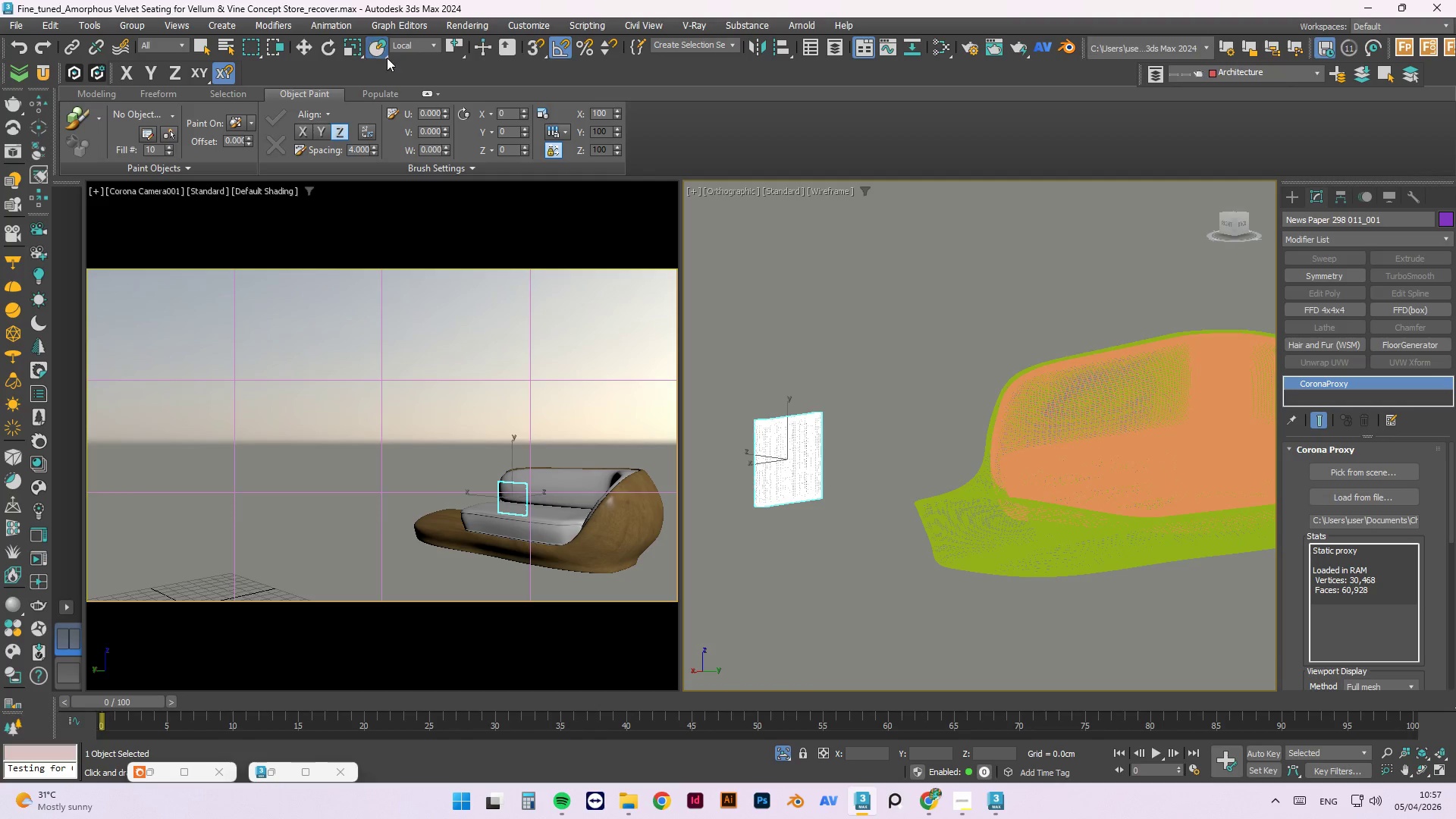 
left_click([379, 49])
 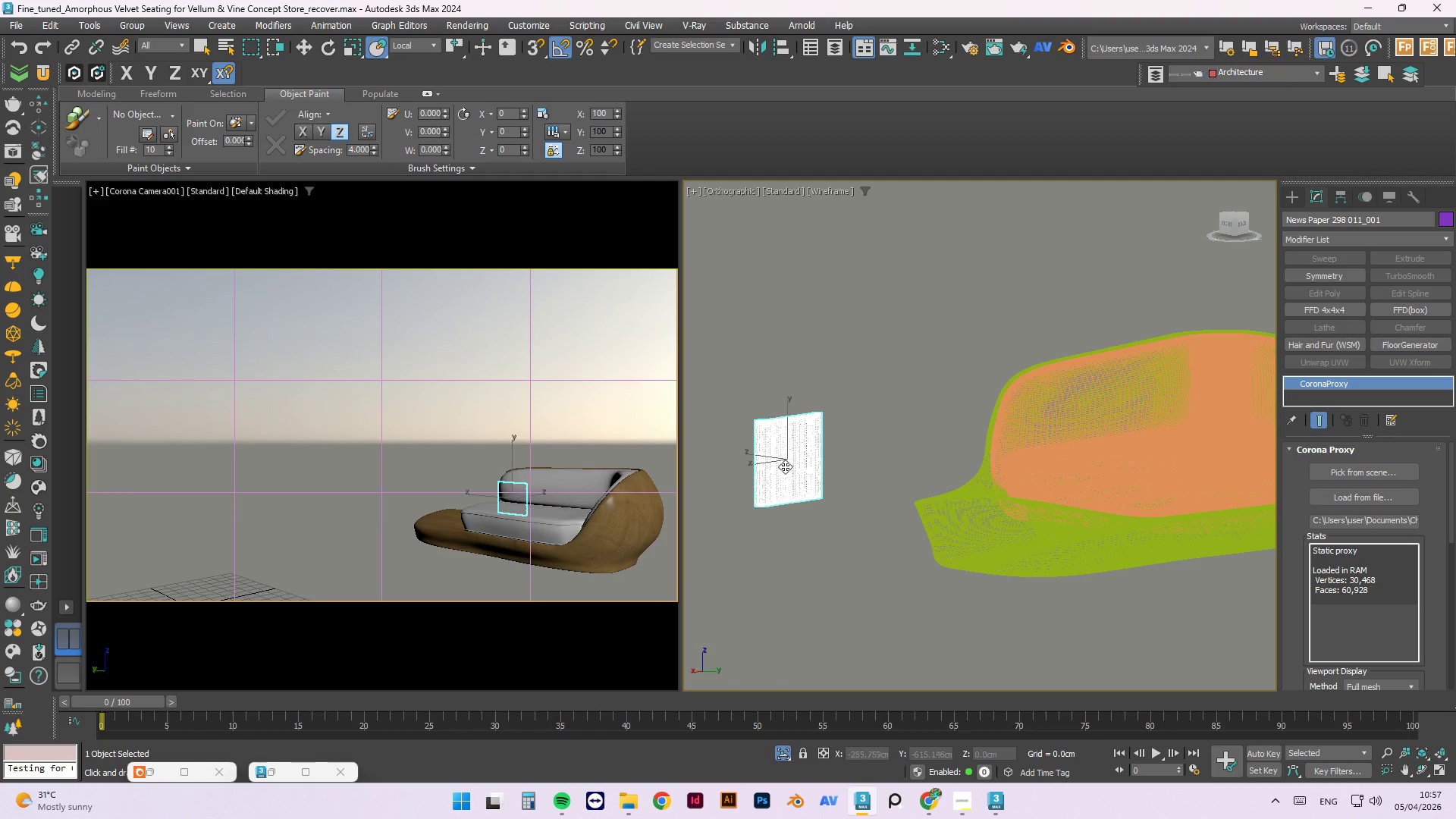 
left_click_drag(start_coordinate=[785, 467], to_coordinate=[995, 511])
 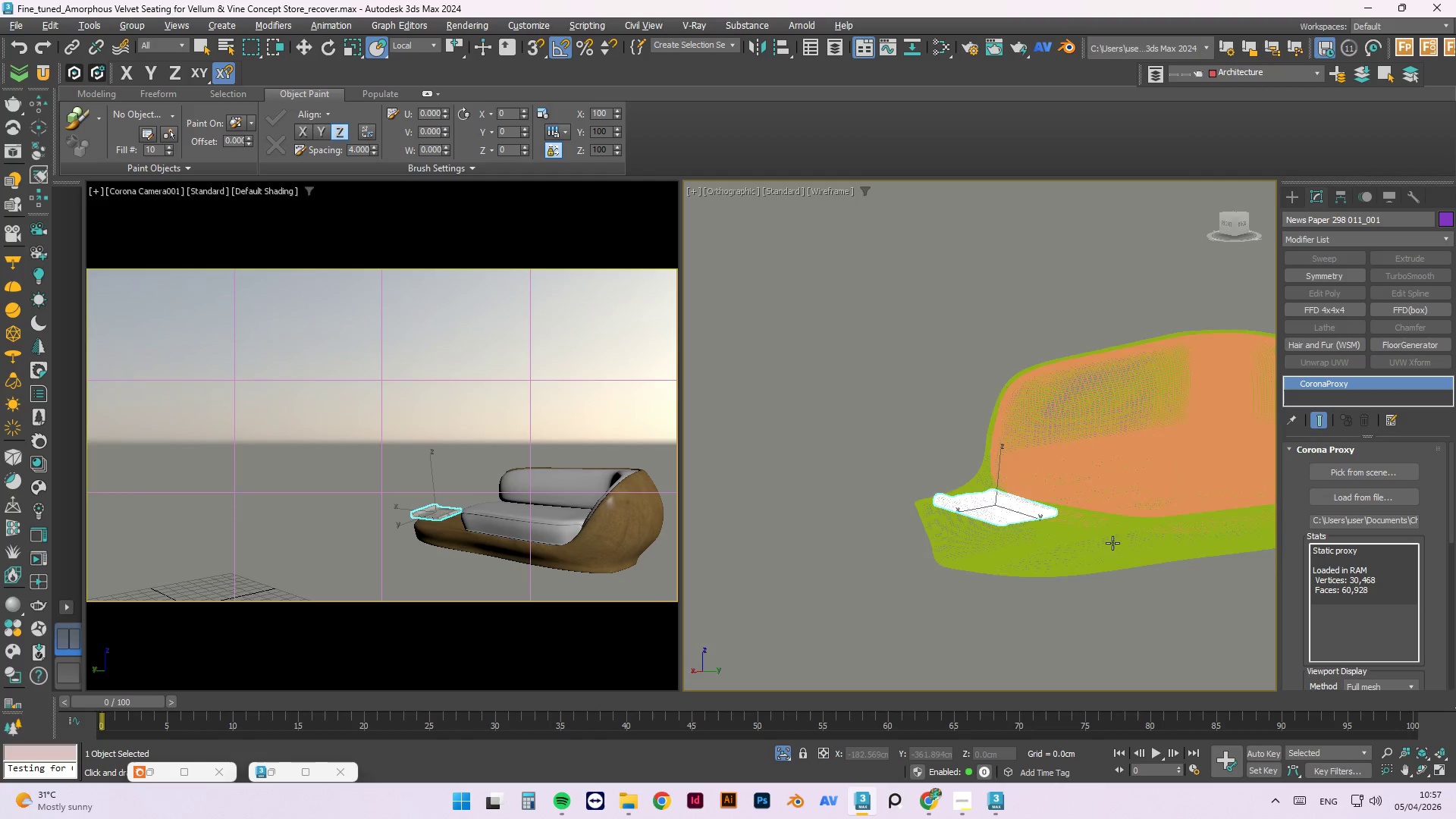 
hold_key(key=AltLeft, duration=1.53)
 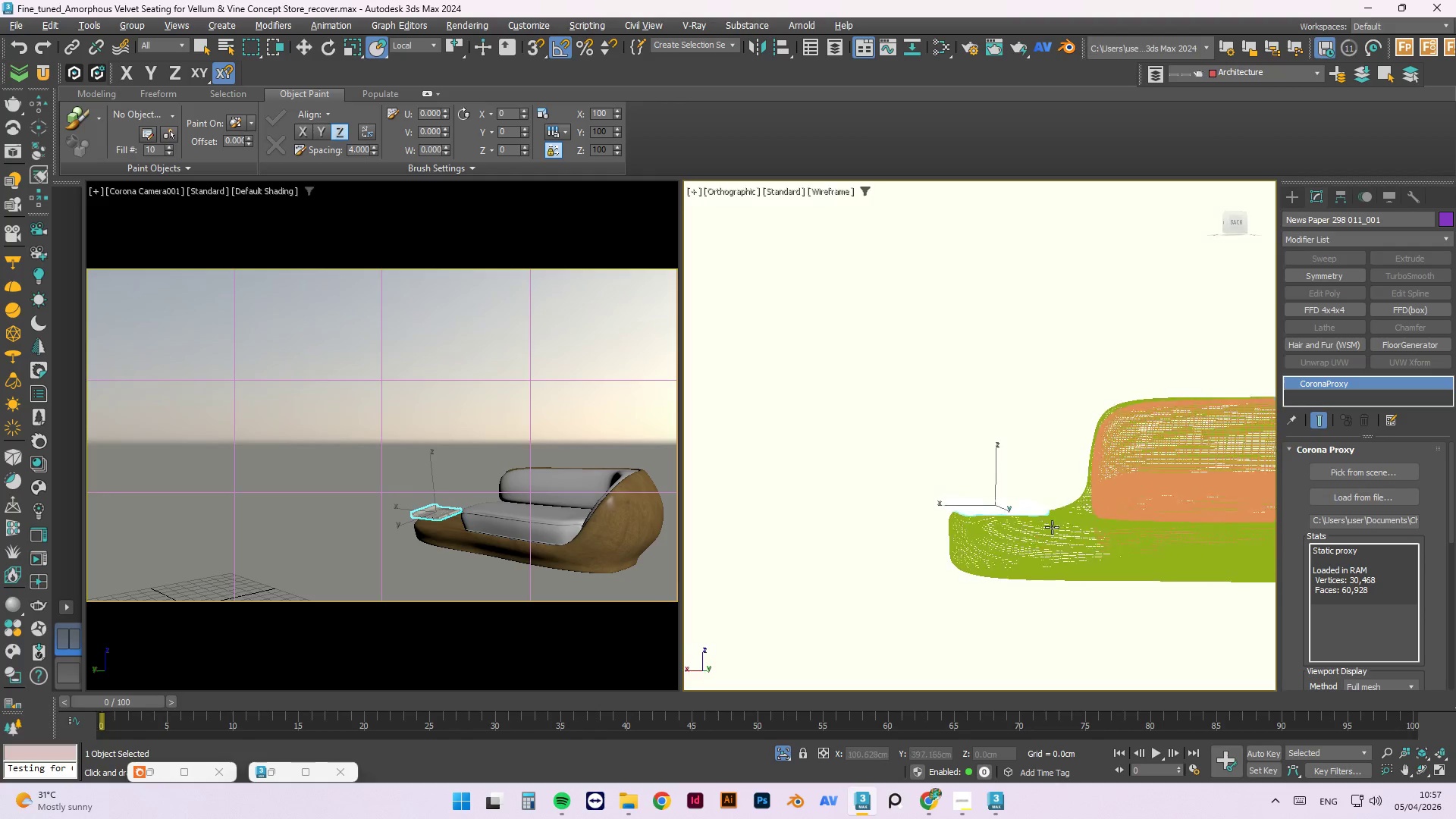 
hold_key(key=AltLeft, duration=1.05)
 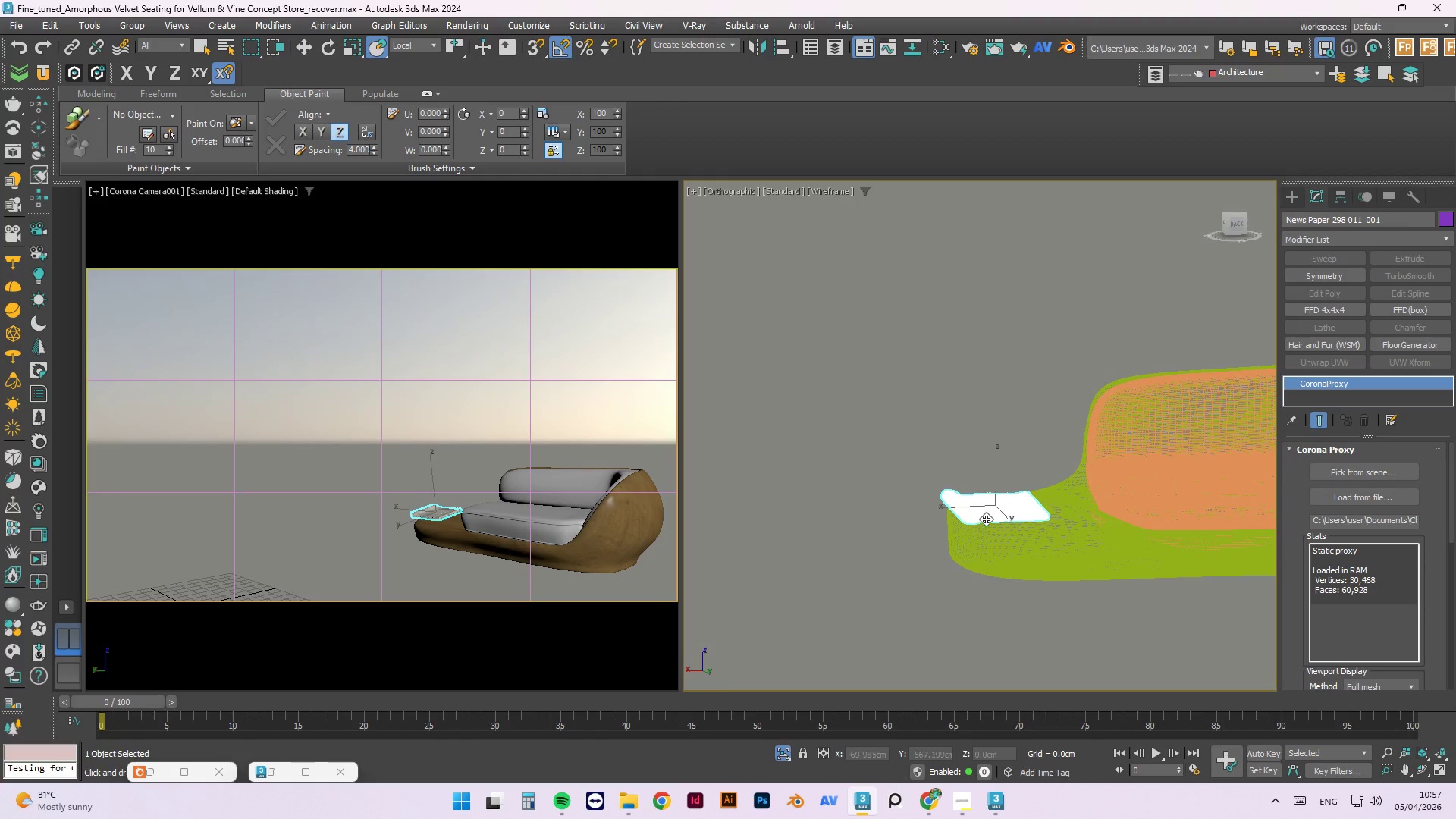 
key(W)
 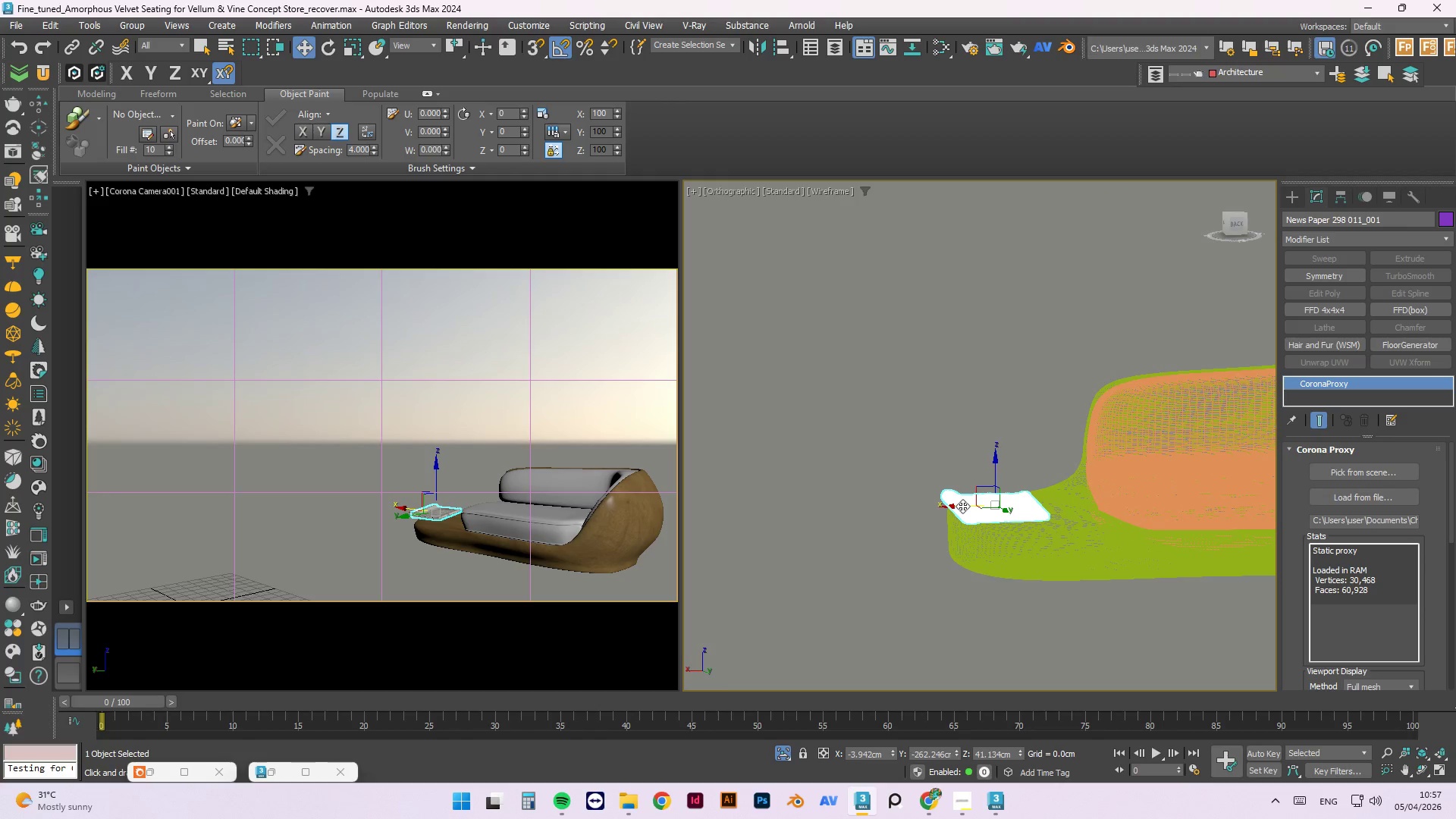 
left_click_drag(start_coordinate=[962, 506], to_coordinate=[997, 520])
 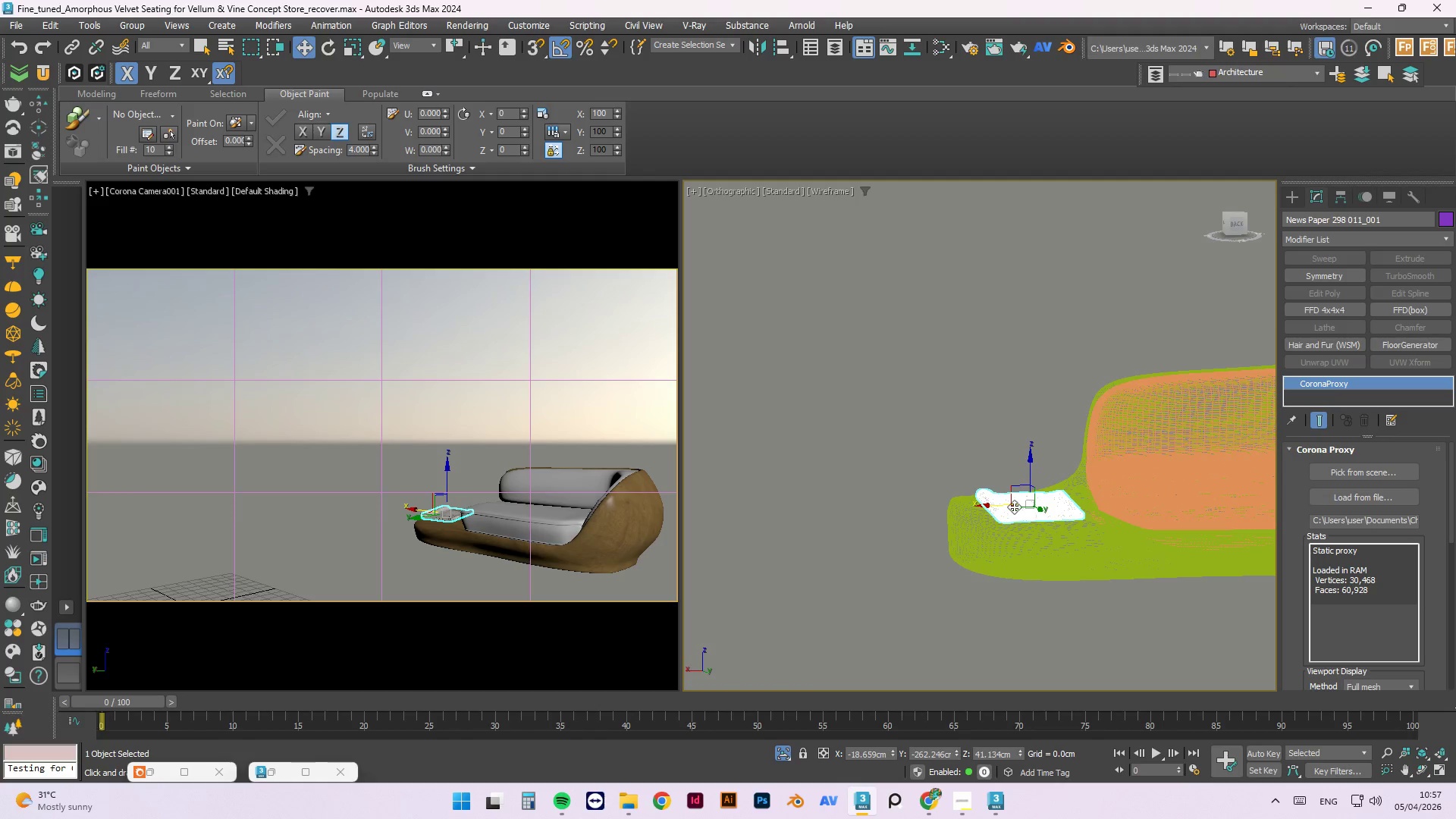 
key(E)
 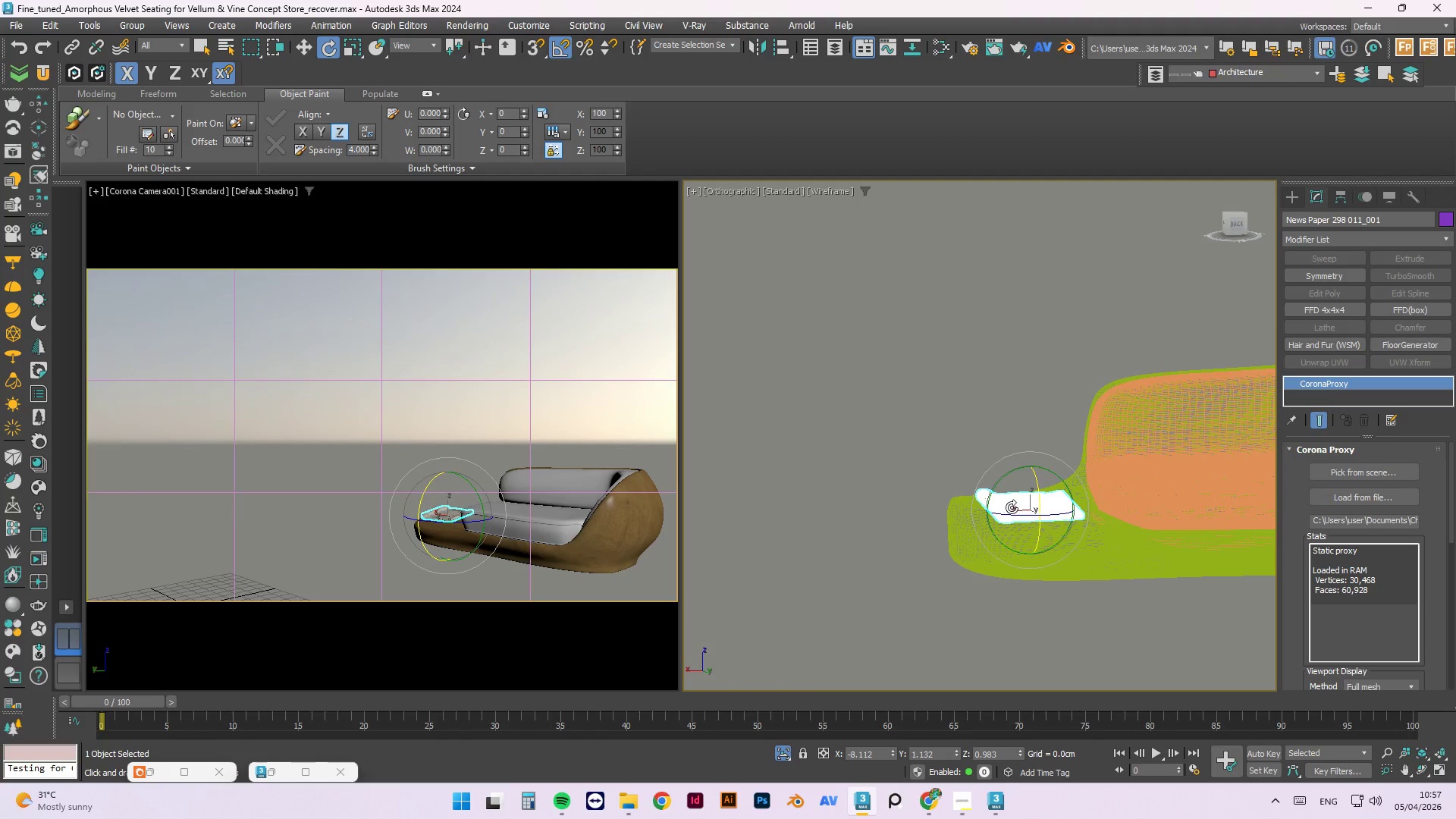 
left_click_drag(start_coordinate=[1006, 514], to_coordinate=[1030, 564])
 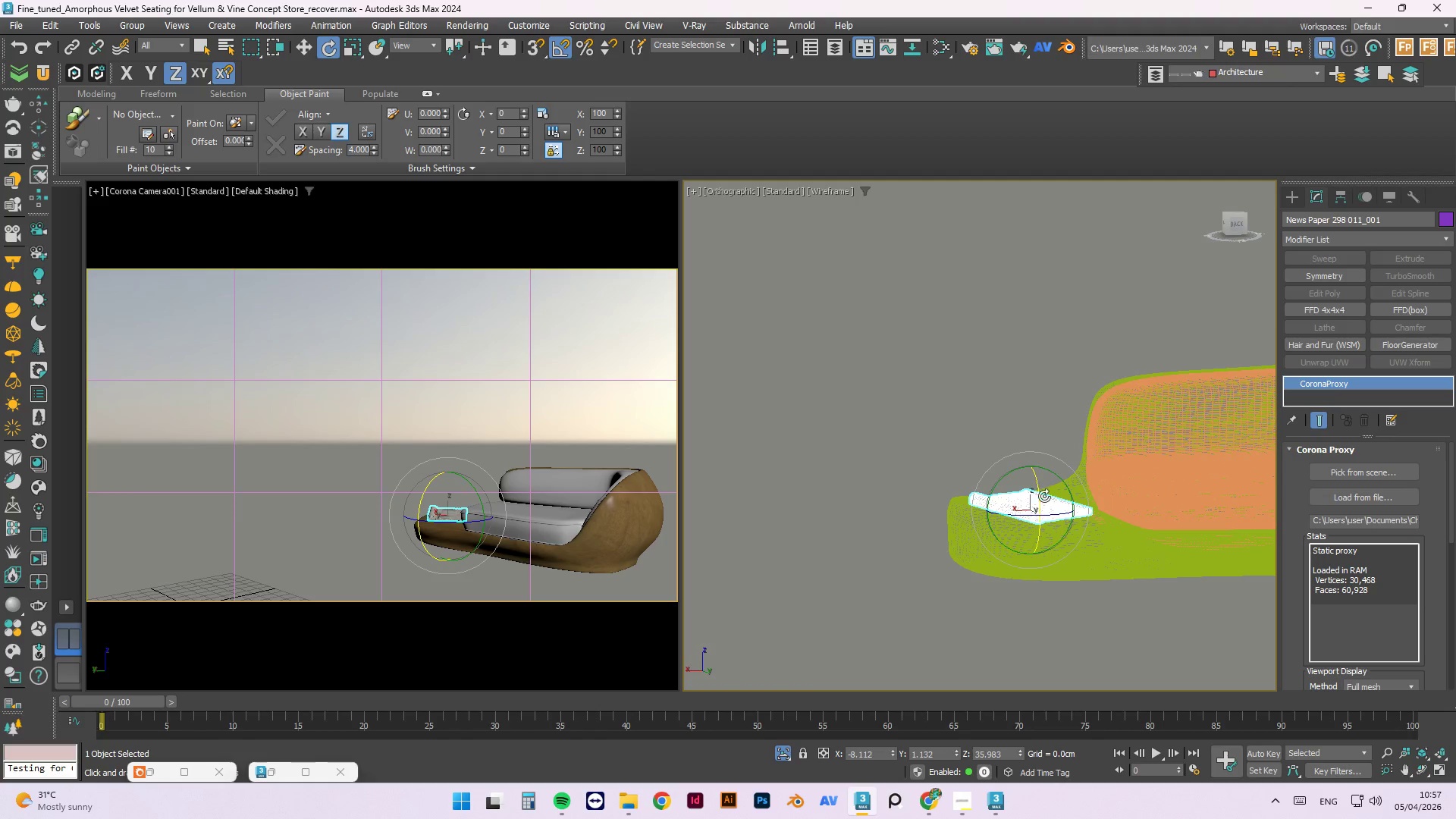 
scroll: coordinate [1041, 481], scroll_direction: up, amount: 2.0
 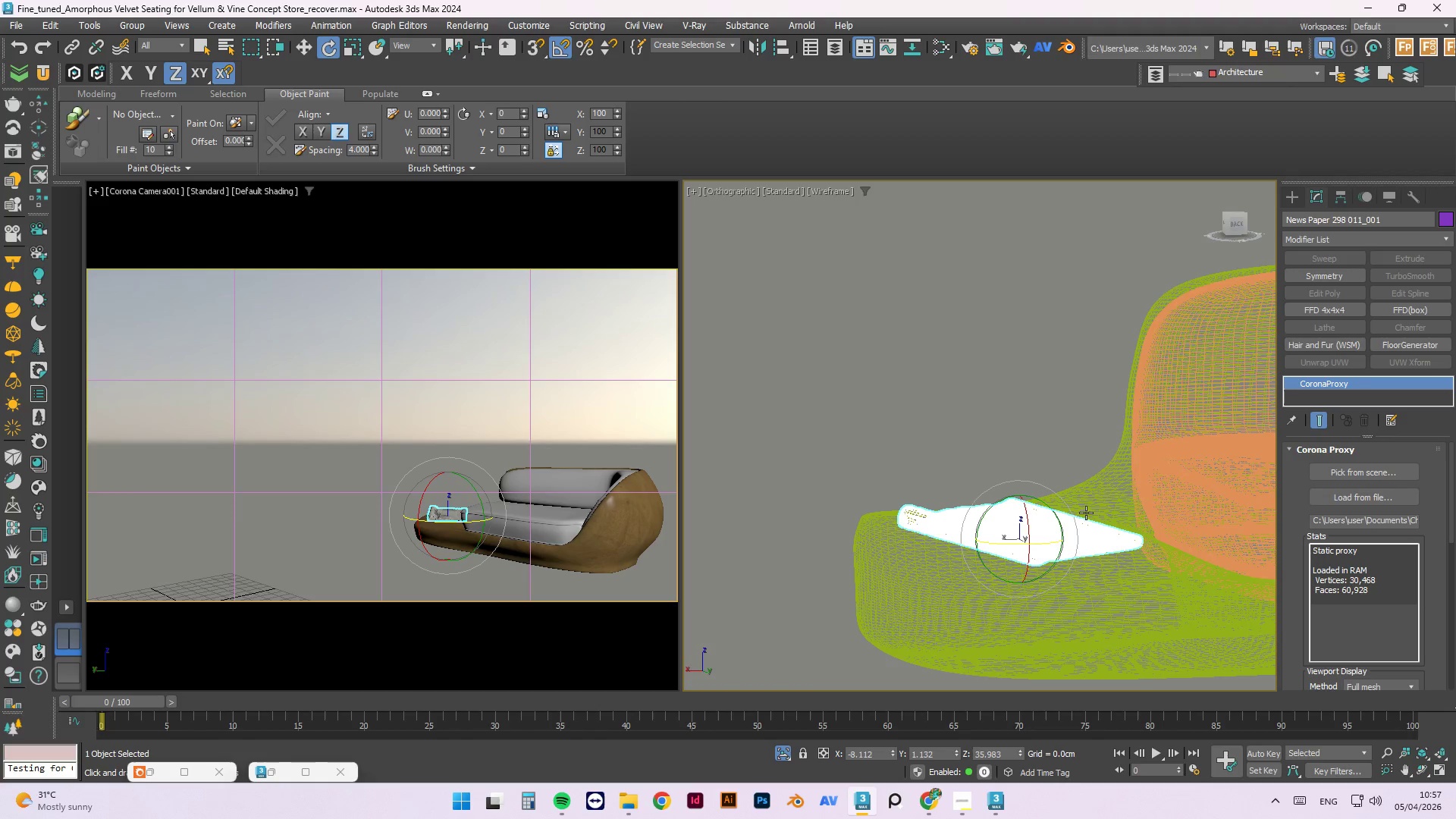 
left_click([1038, 377])
 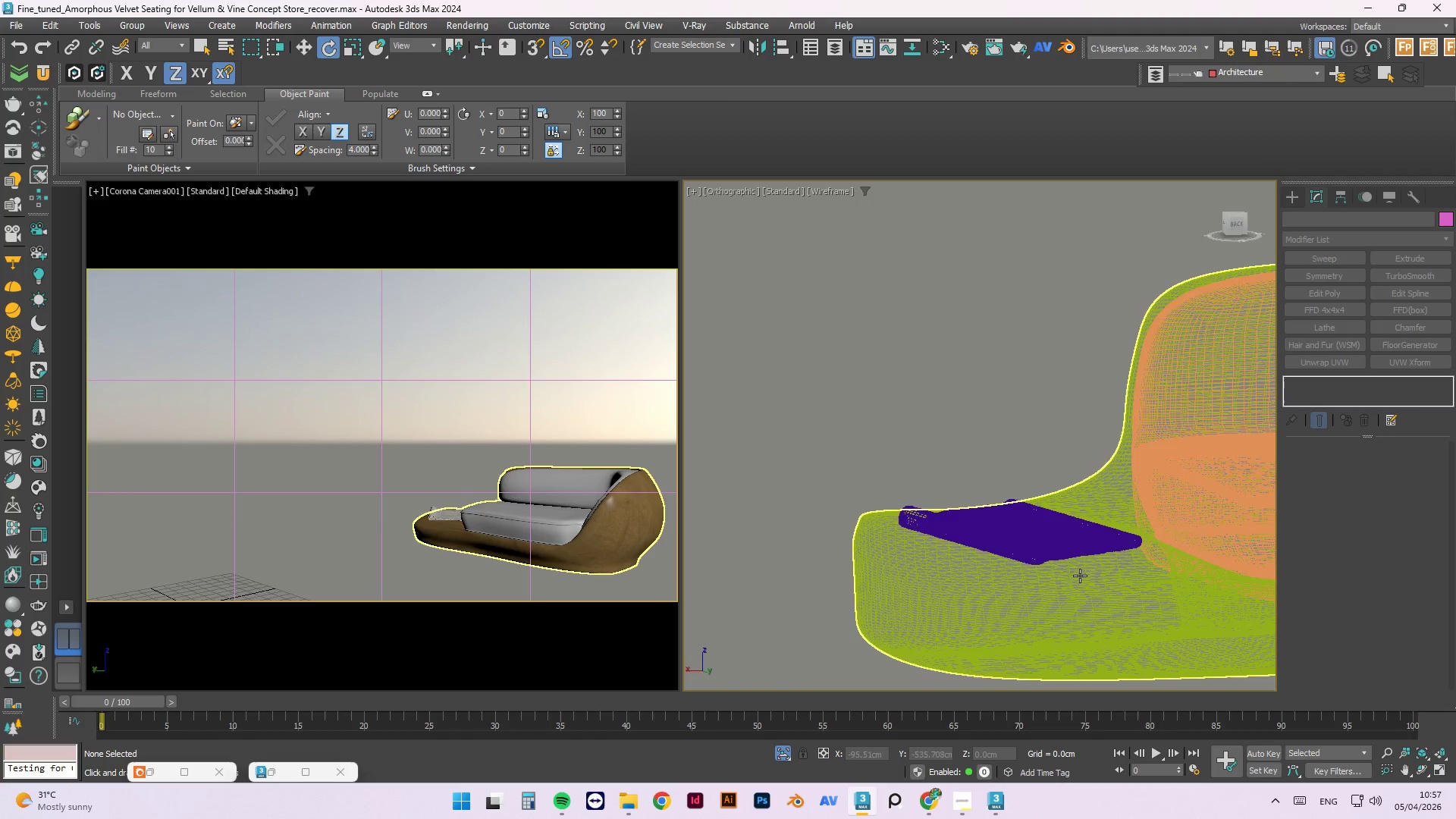 
scroll: coordinate [1077, 579], scroll_direction: up, amount: 2.0
 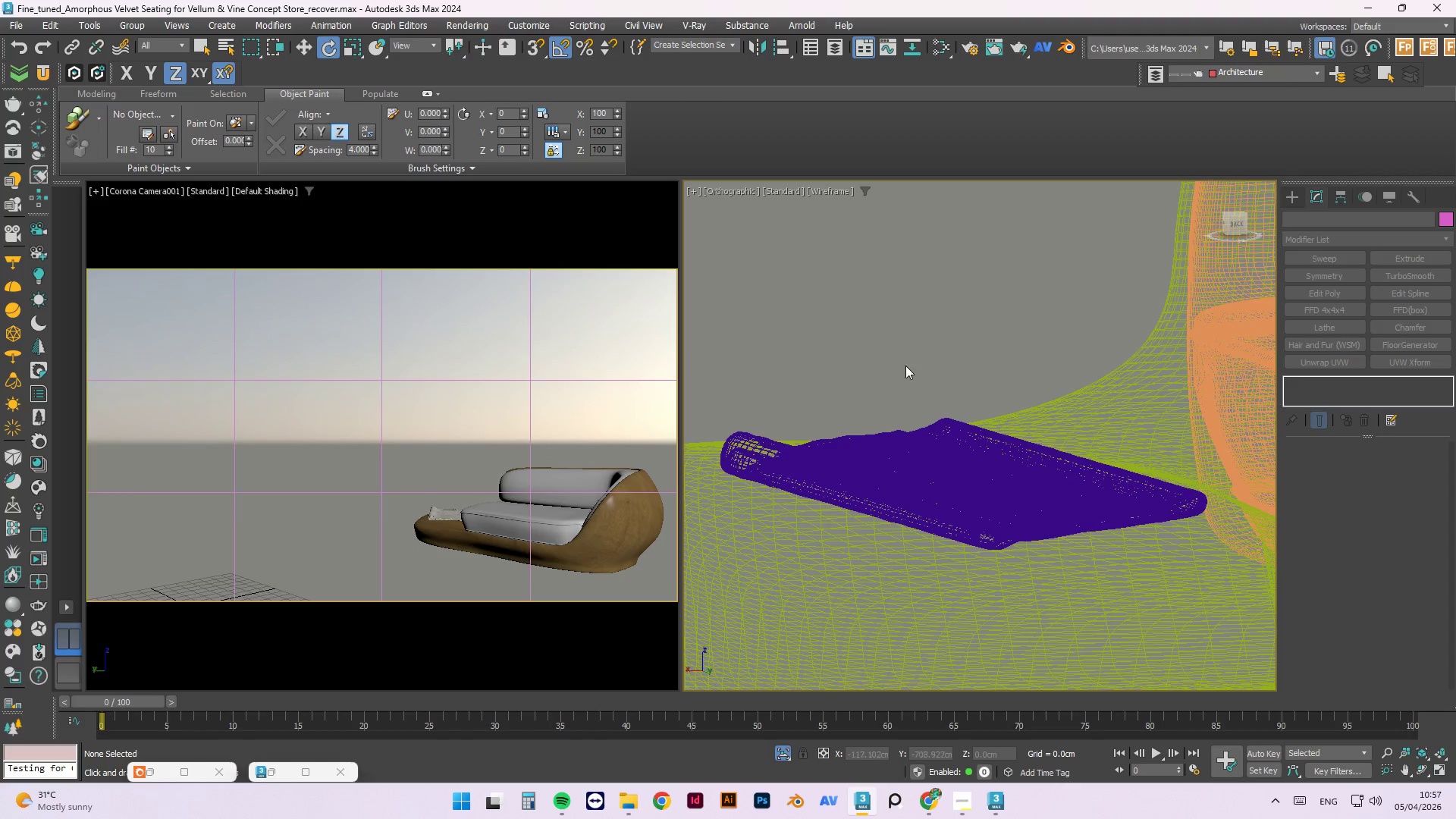 
scroll: coordinate [890, 403], scroll_direction: down, amount: 3.0
 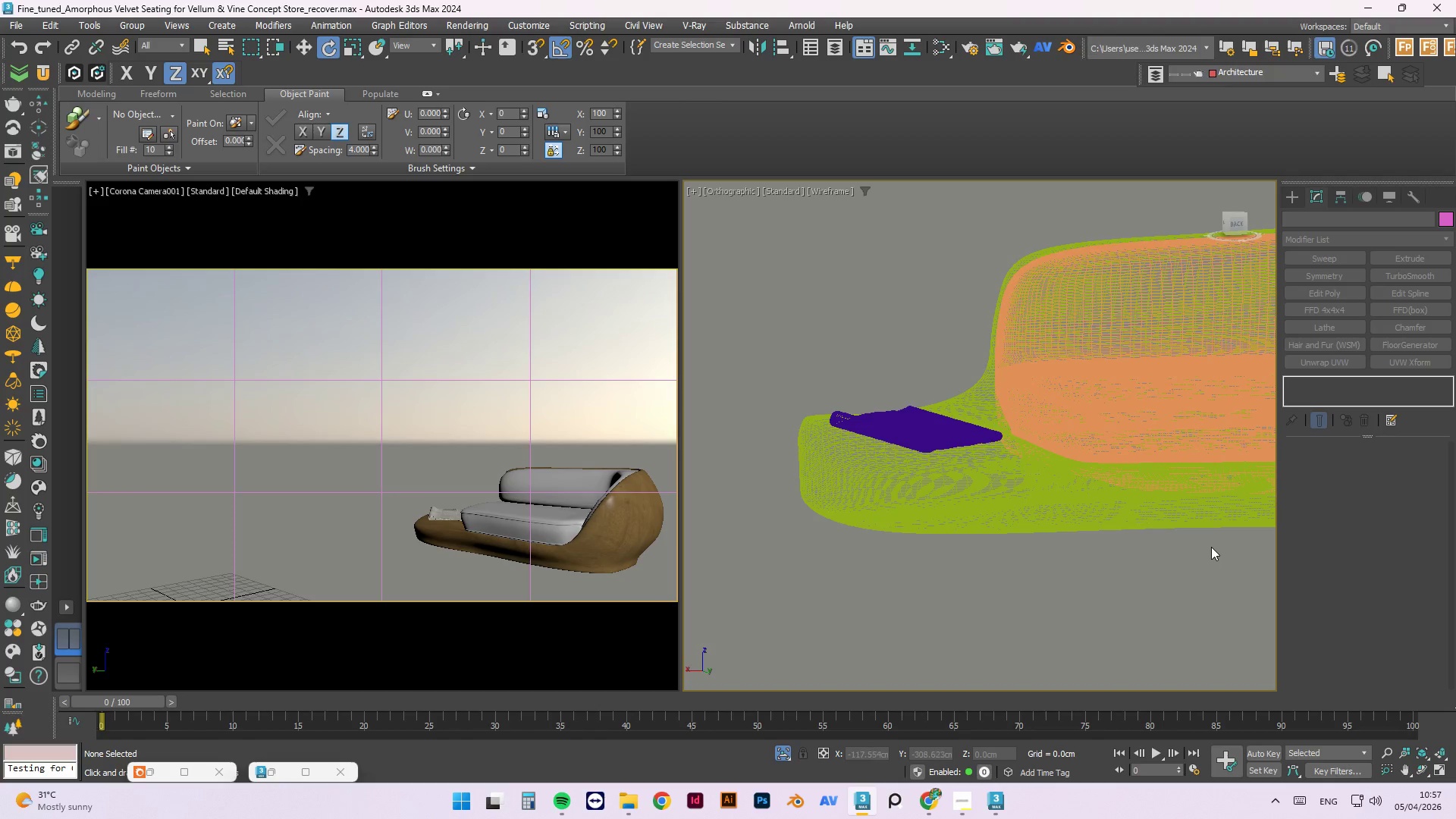 
scroll: coordinate [977, 434], scroll_direction: up, amount: 1.0
 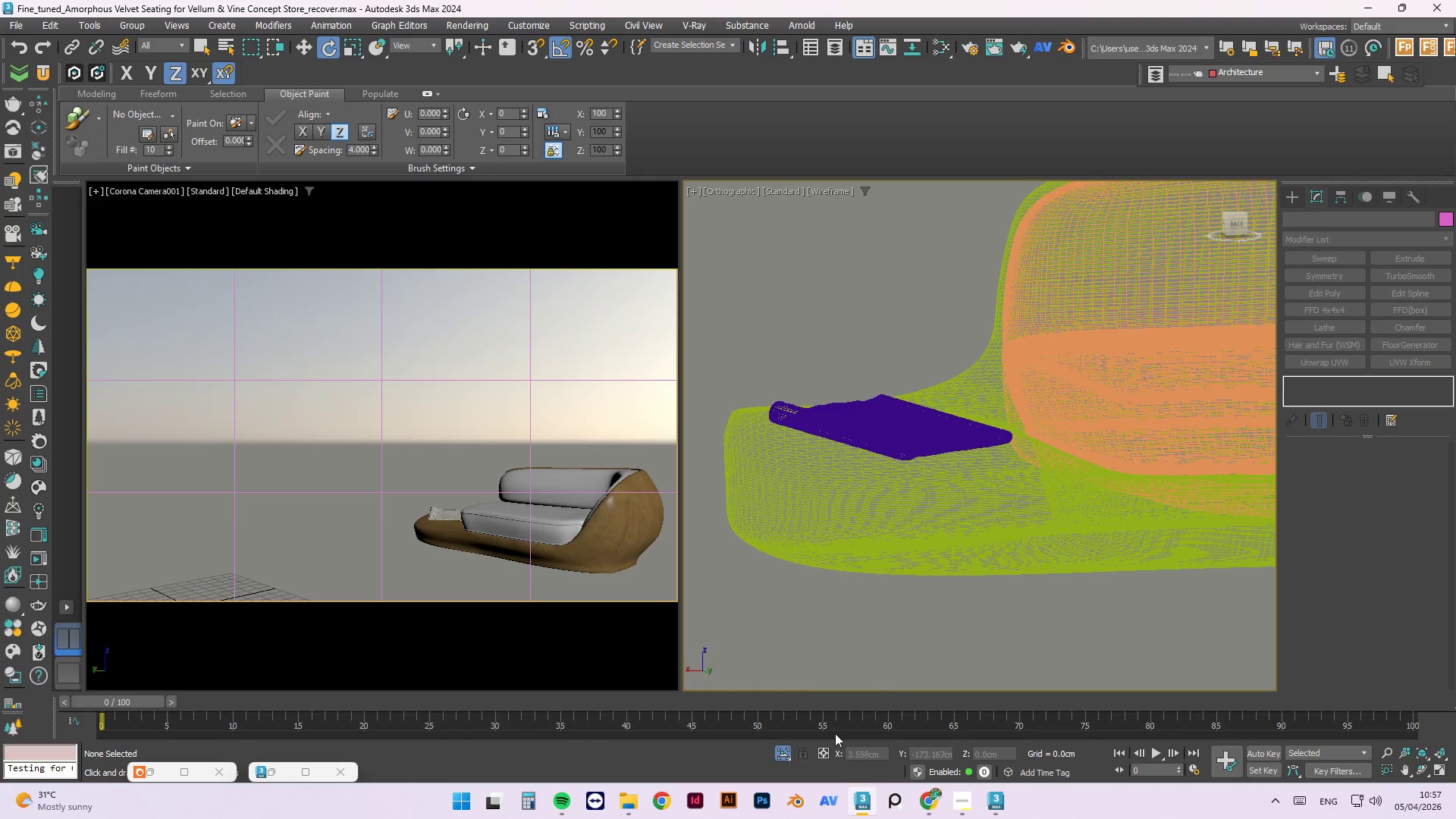 
left_click([778, 749])
 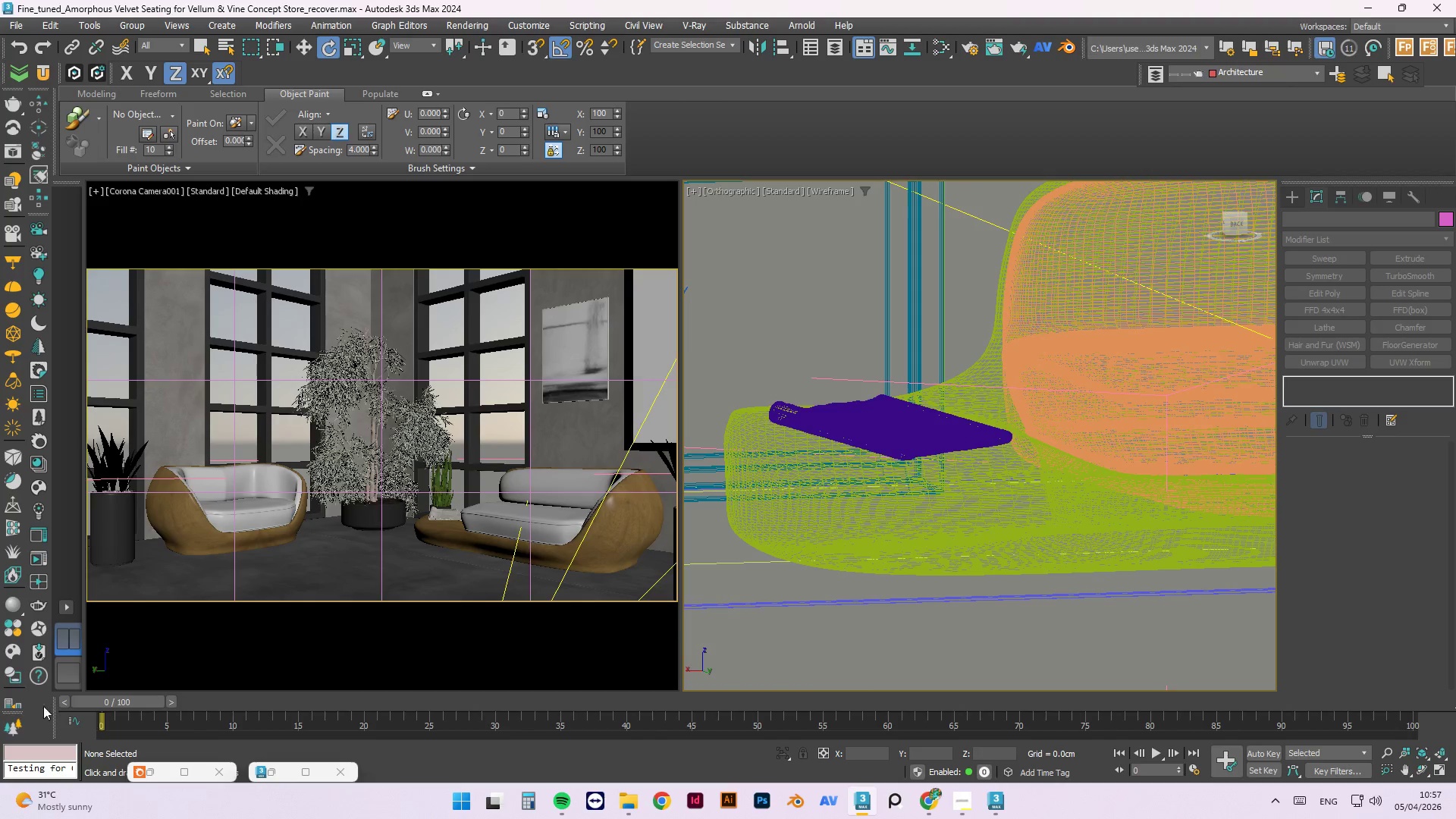 
left_click([152, 771])
 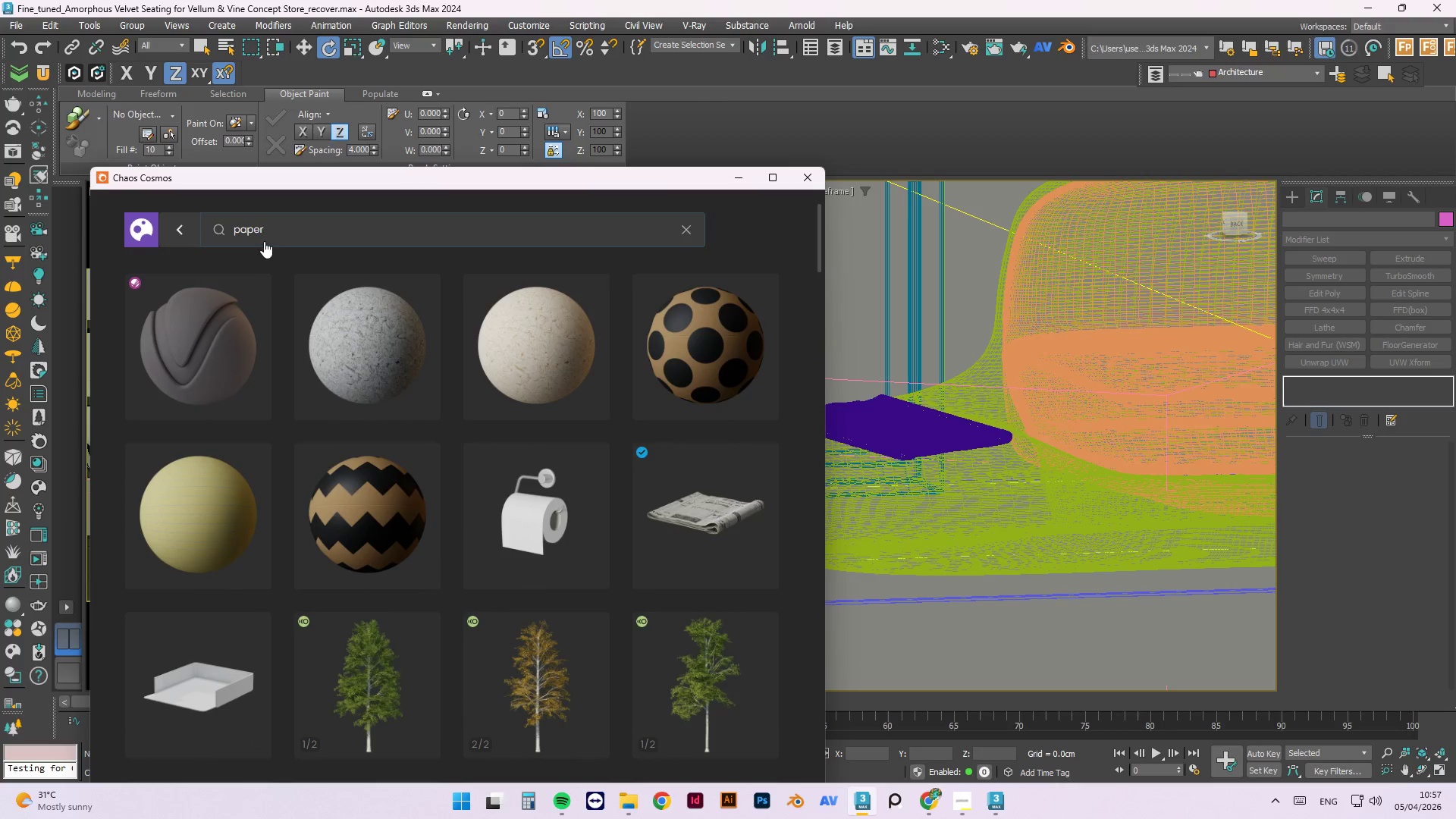 
double_click([250, 231])
 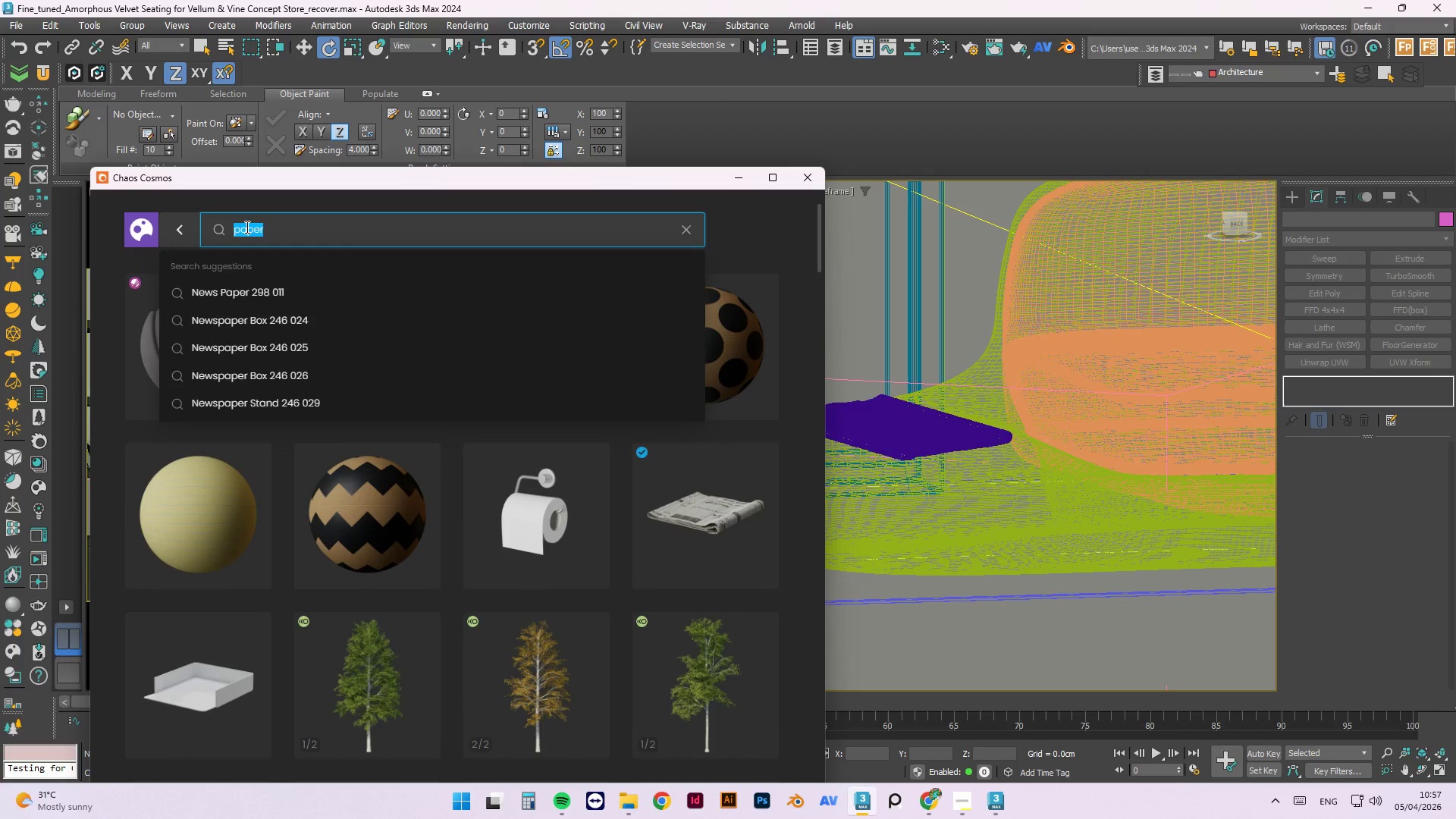 
type(carpet)
 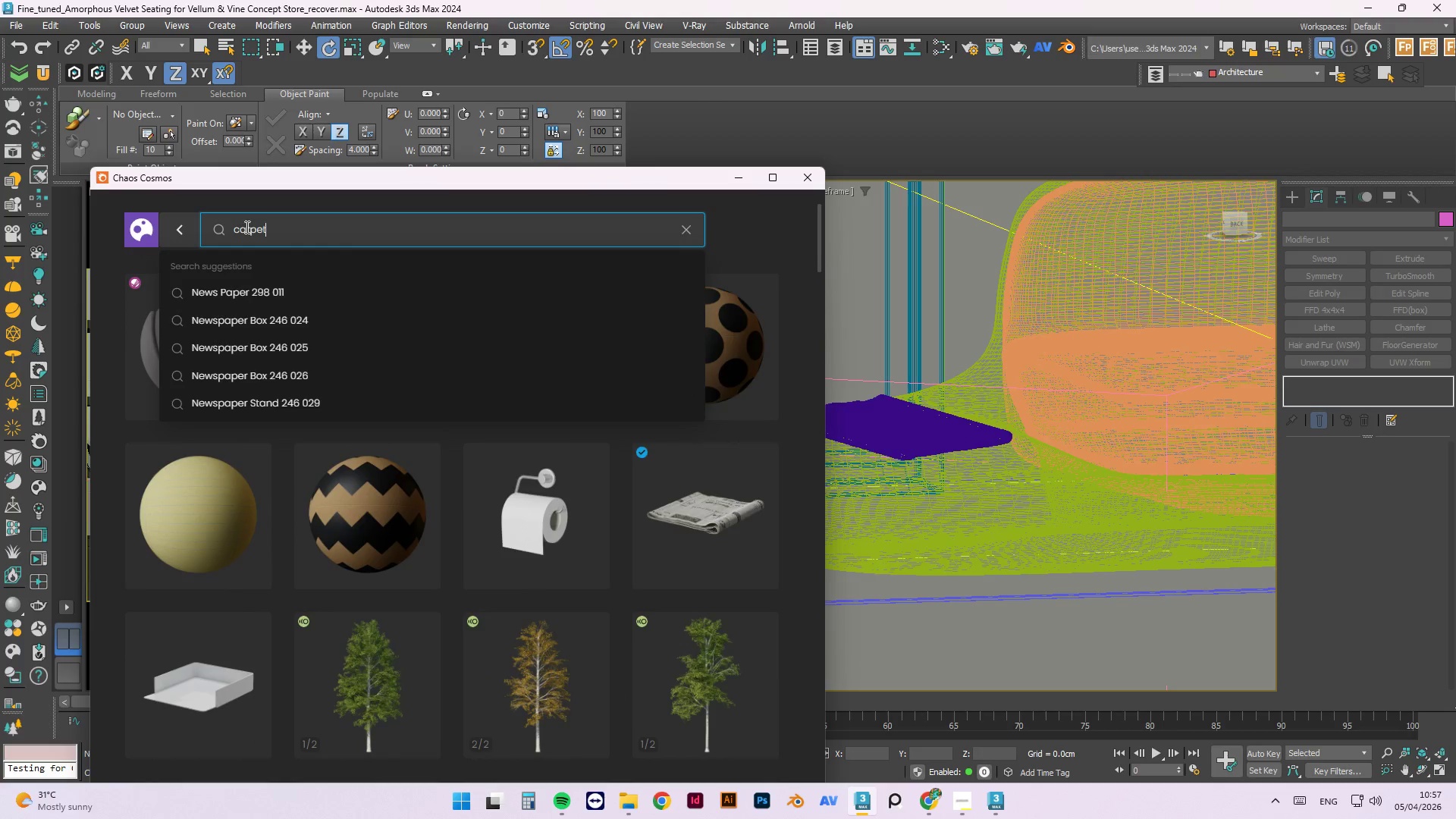 
key(Enter)
 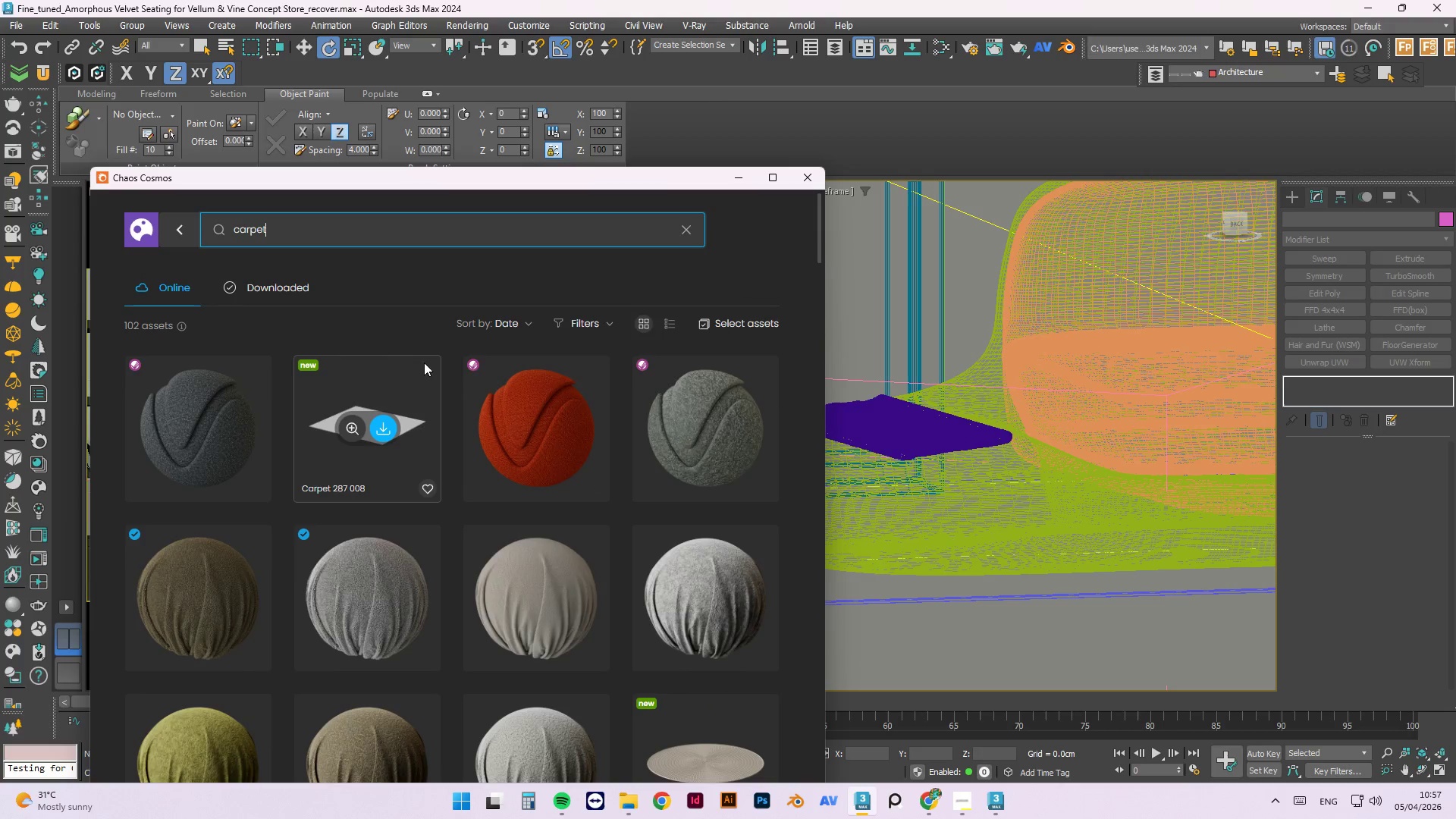 
left_click([383, 425])
 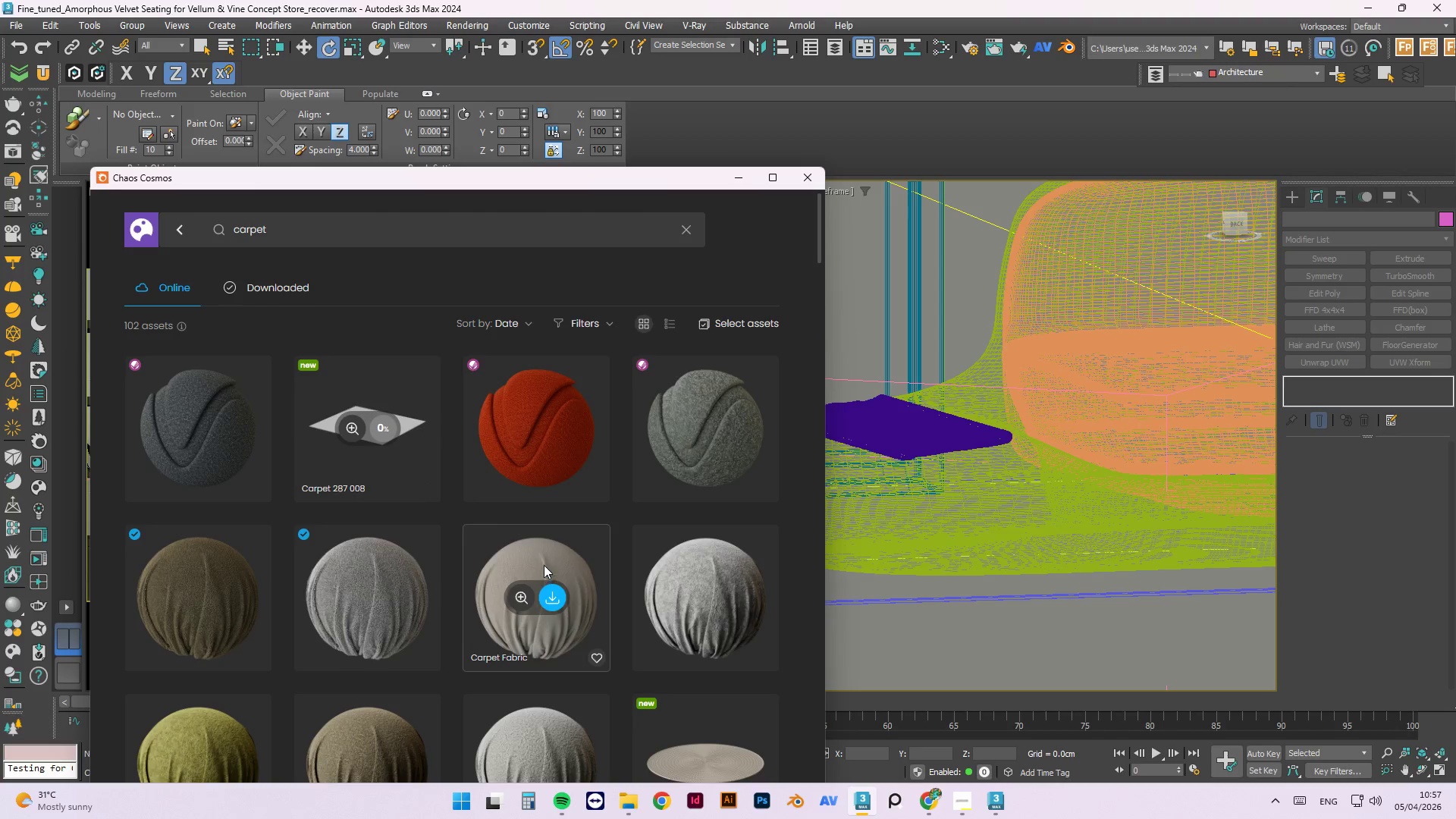 
scroll: coordinate [460, 407], scroll_direction: down, amount: 8.0
 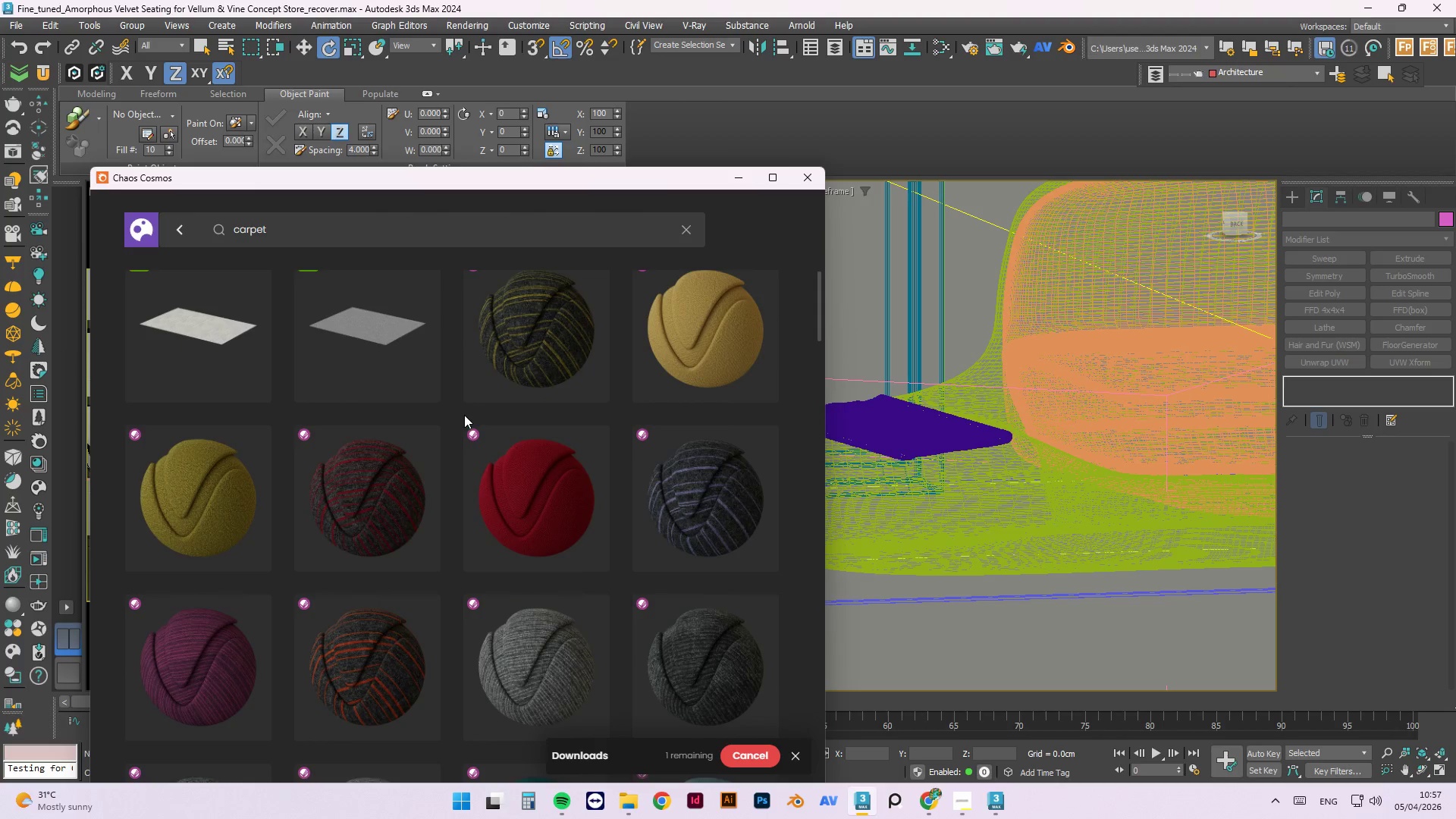 
scroll: coordinate [465, 421], scroll_direction: up, amount: 2.0
 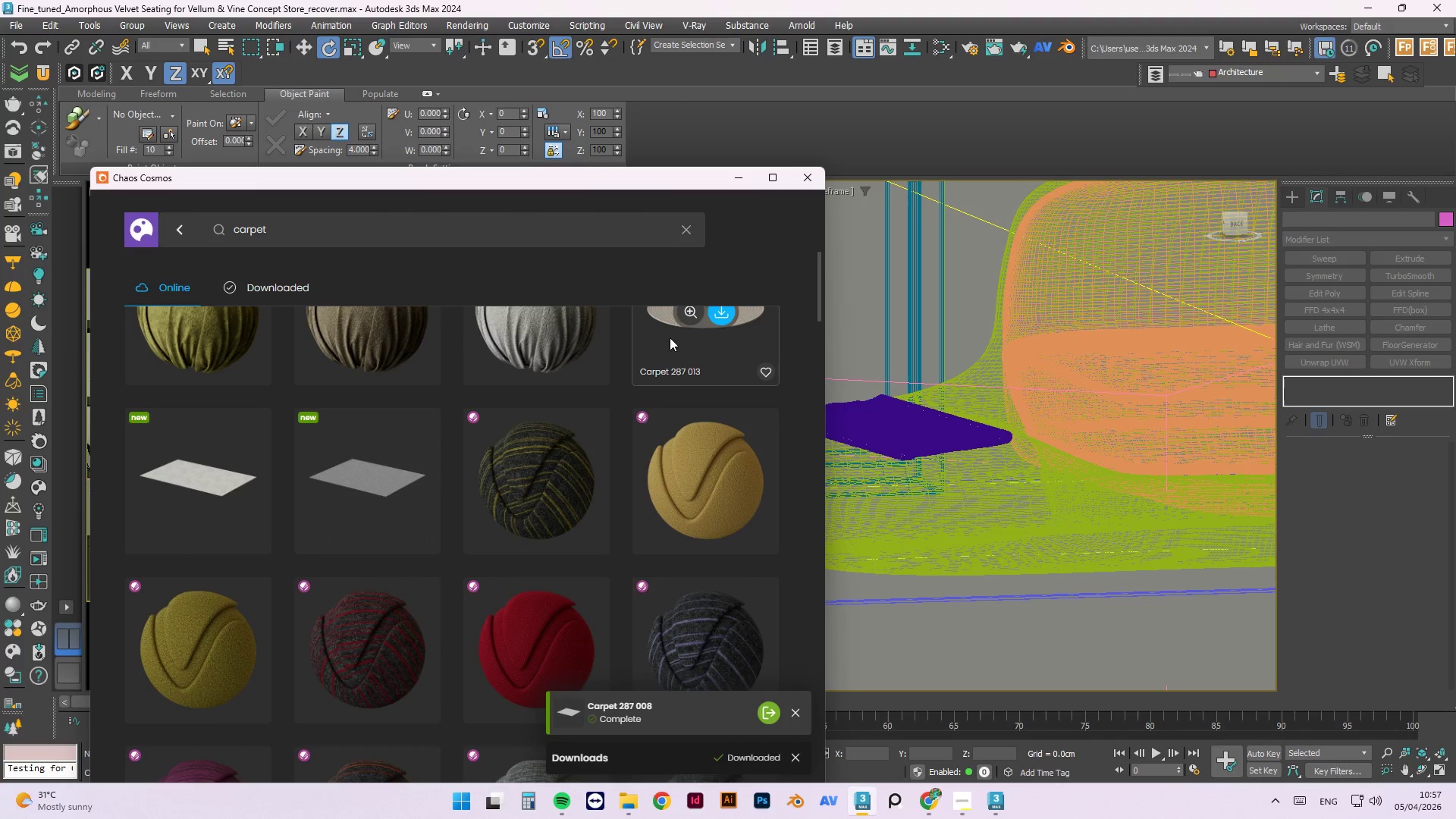 
left_click([681, 312])
 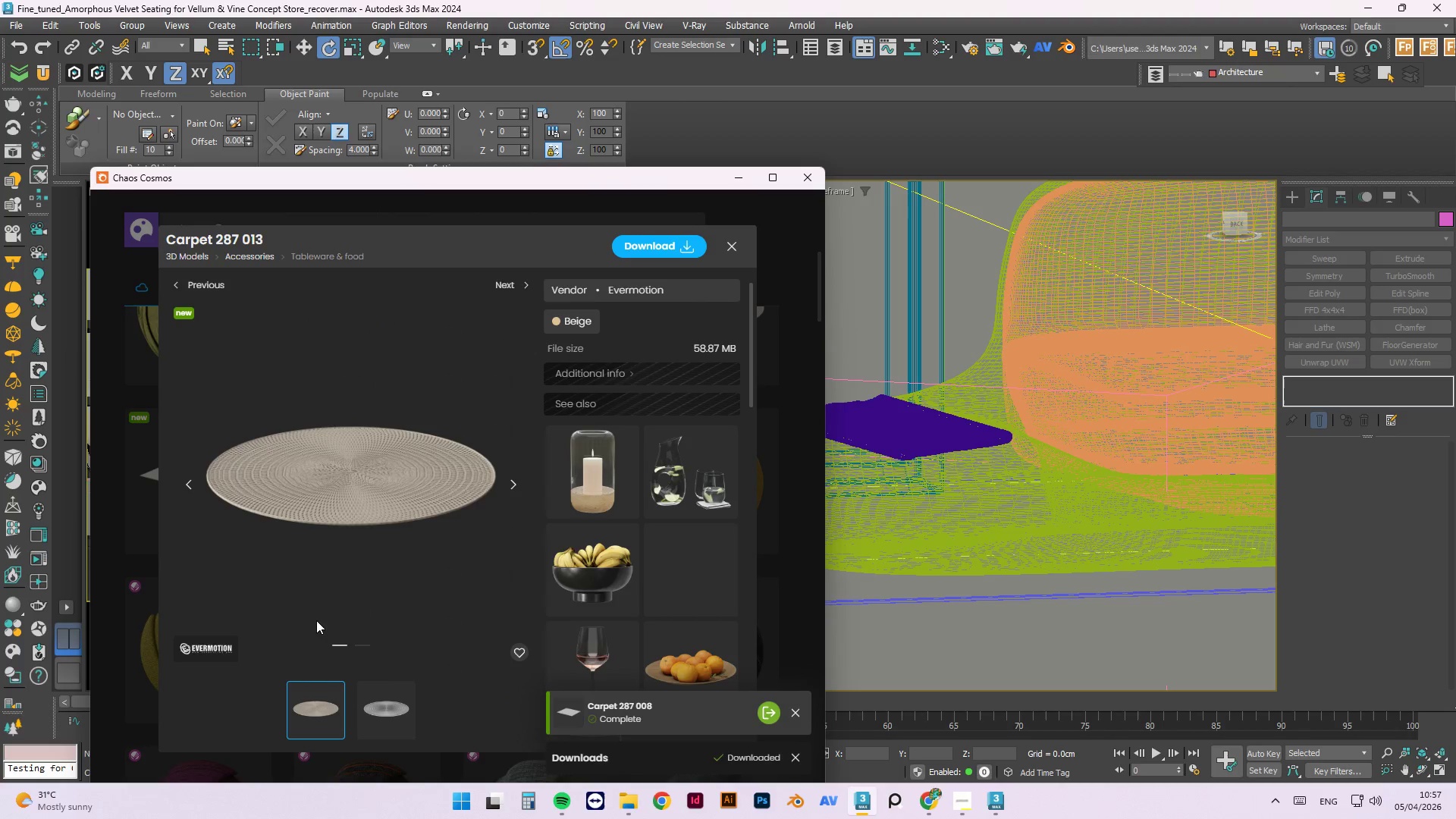 
scroll: coordinate [346, 507], scroll_direction: up, amount: 4.0
 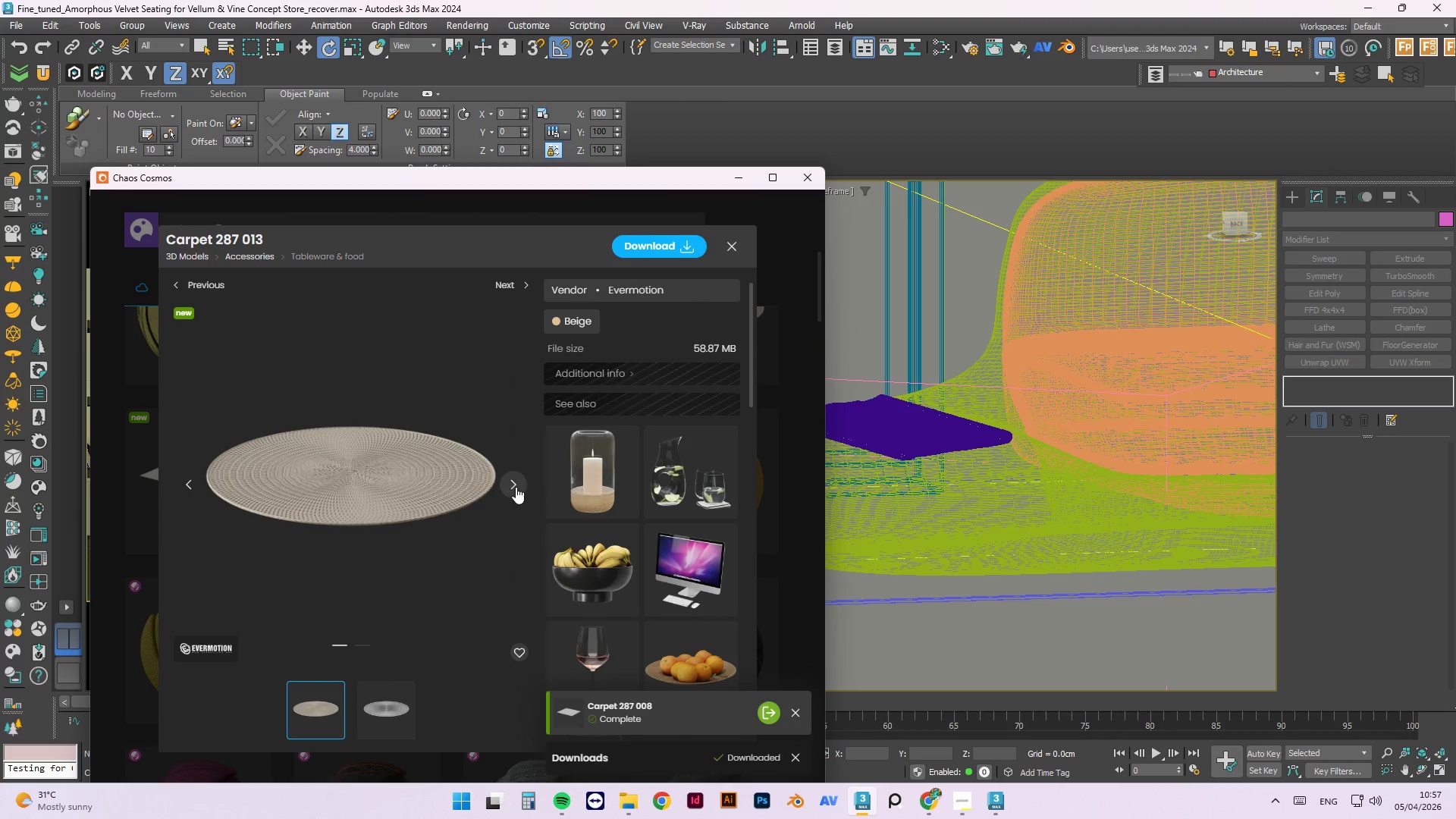 
left_click([516, 488])
 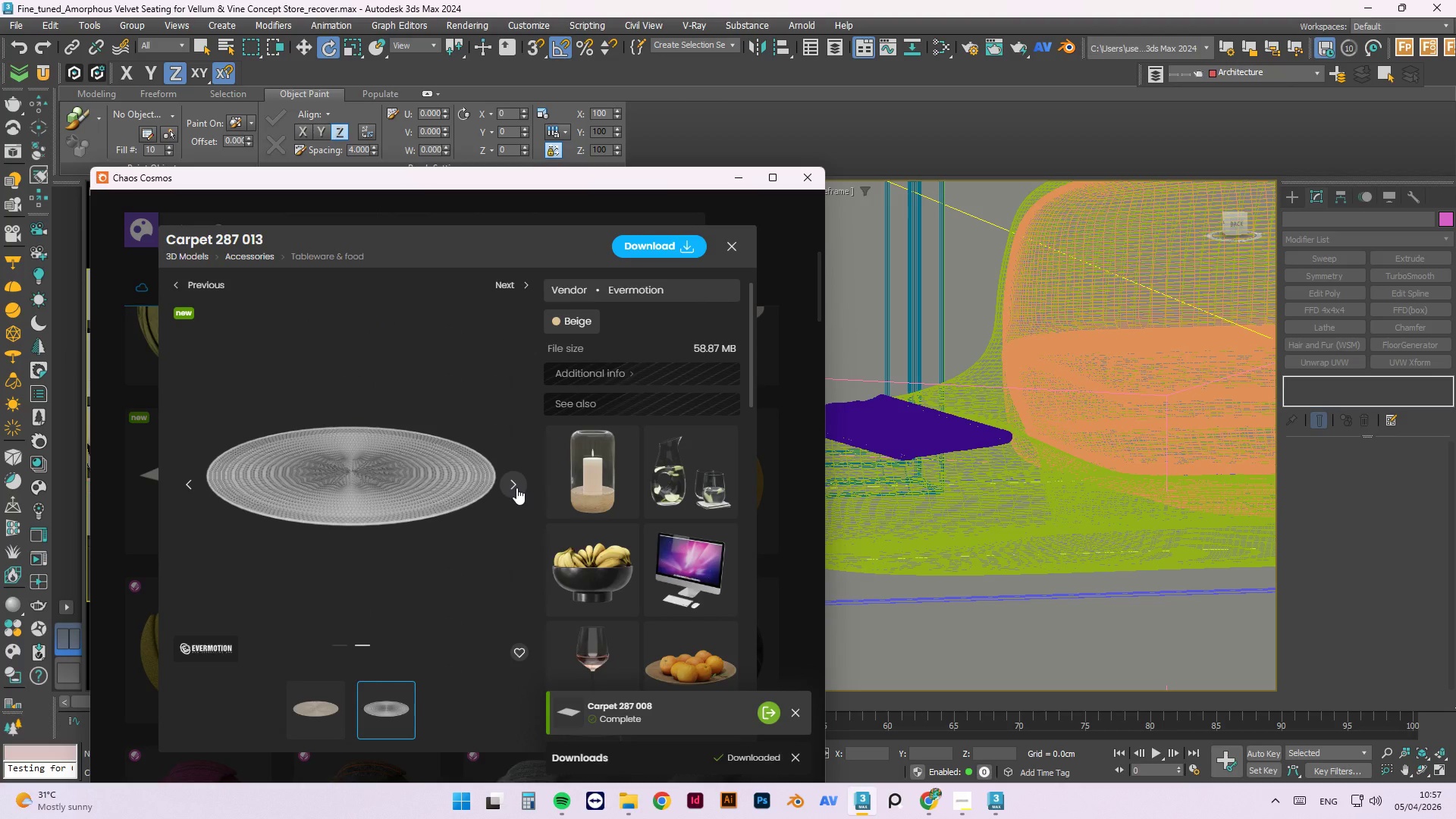 
left_click([516, 488])
 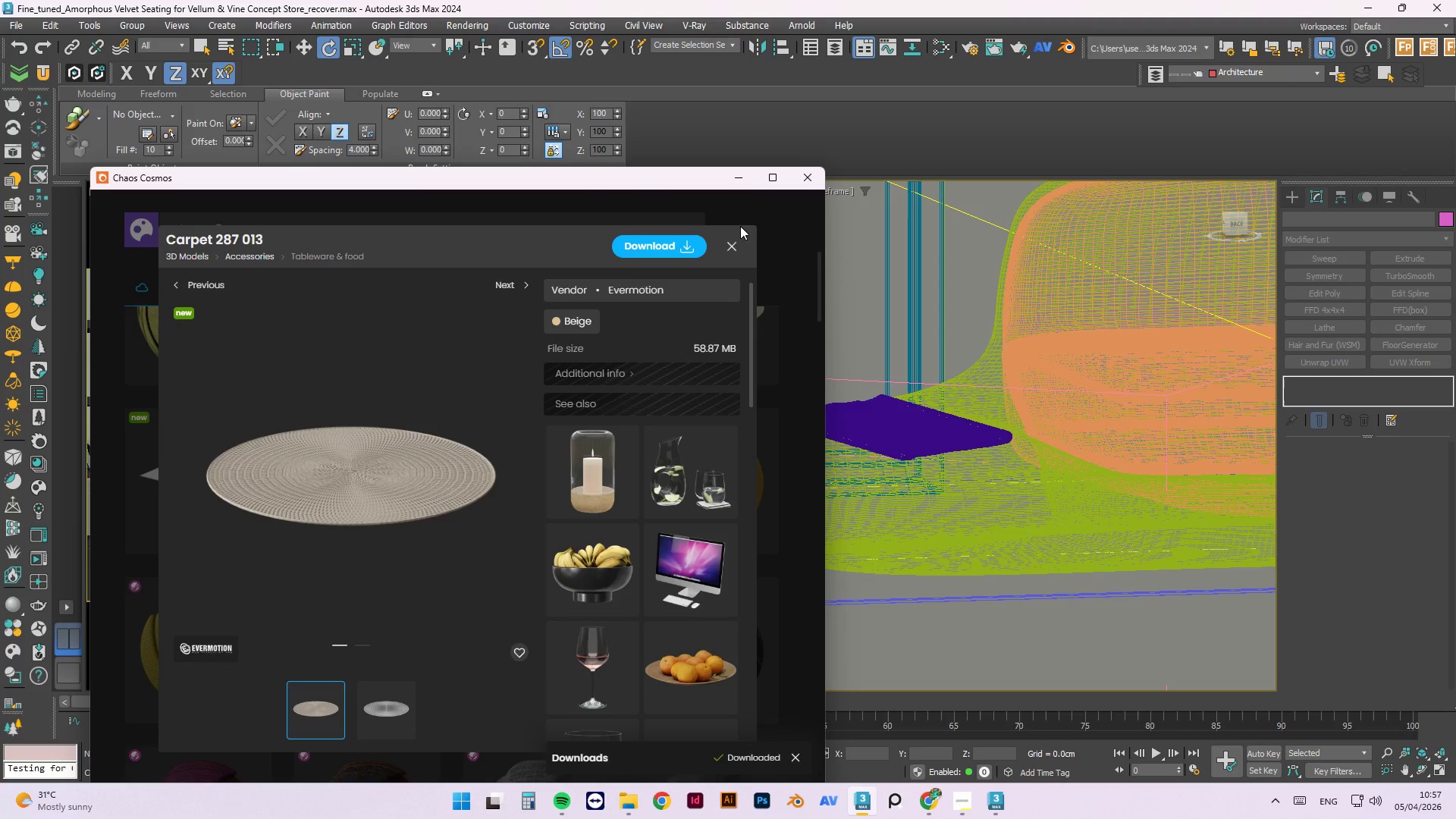 
left_click([734, 246])
 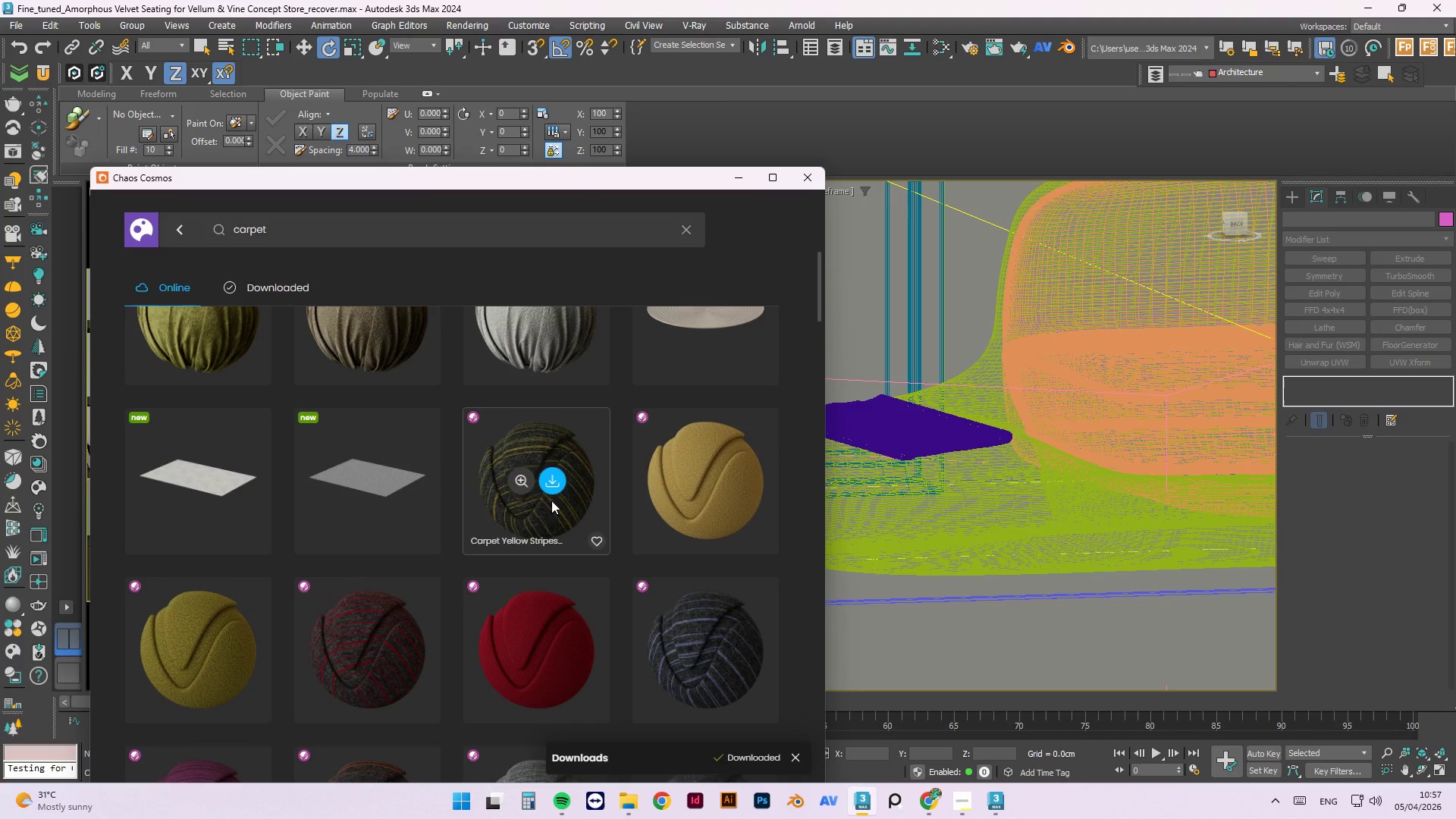 
scroll: coordinate [489, 556], scroll_direction: down, amount: 37.0
 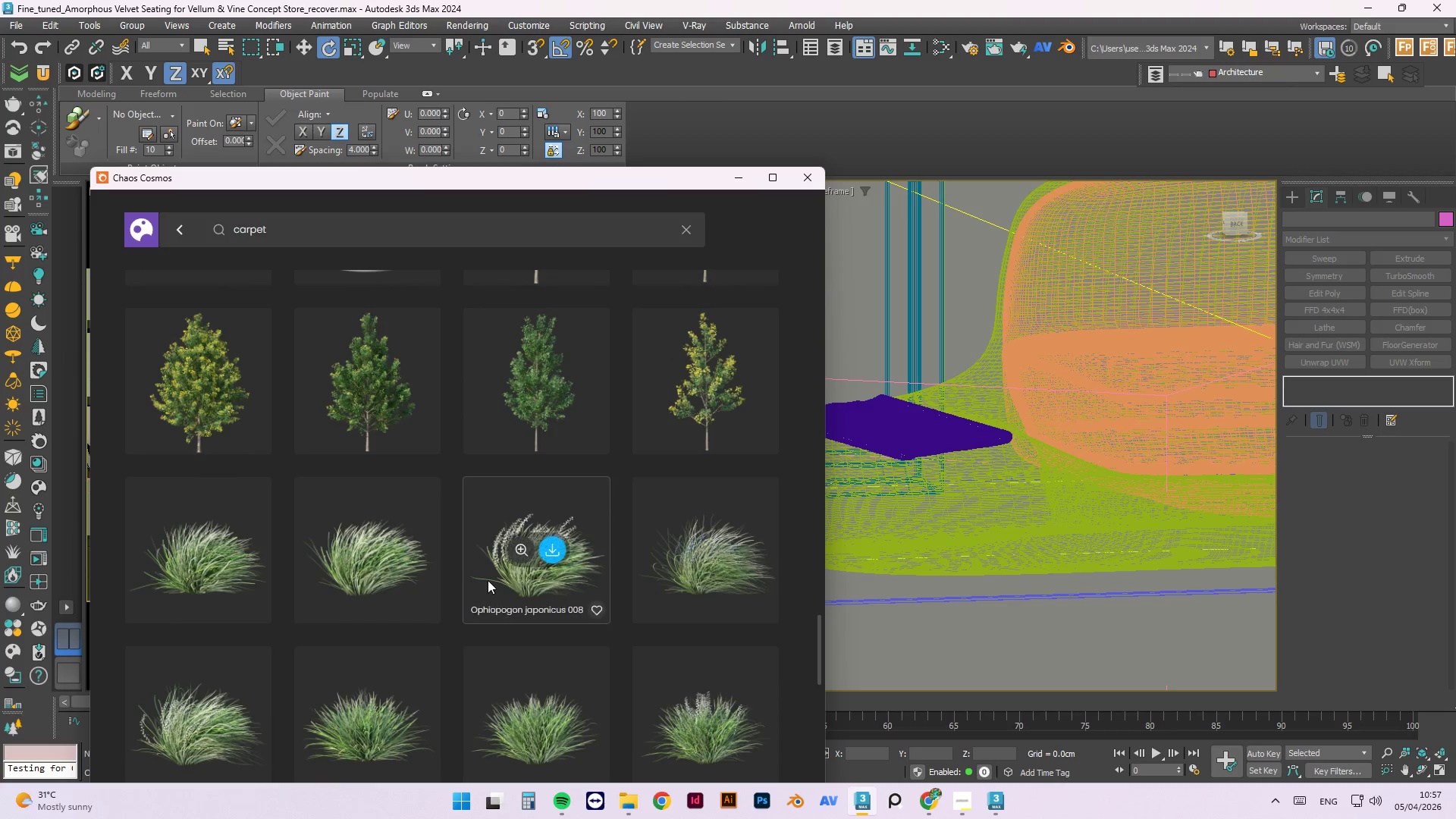 
scroll: coordinate [487, 573], scroll_direction: down, amount: 14.0
 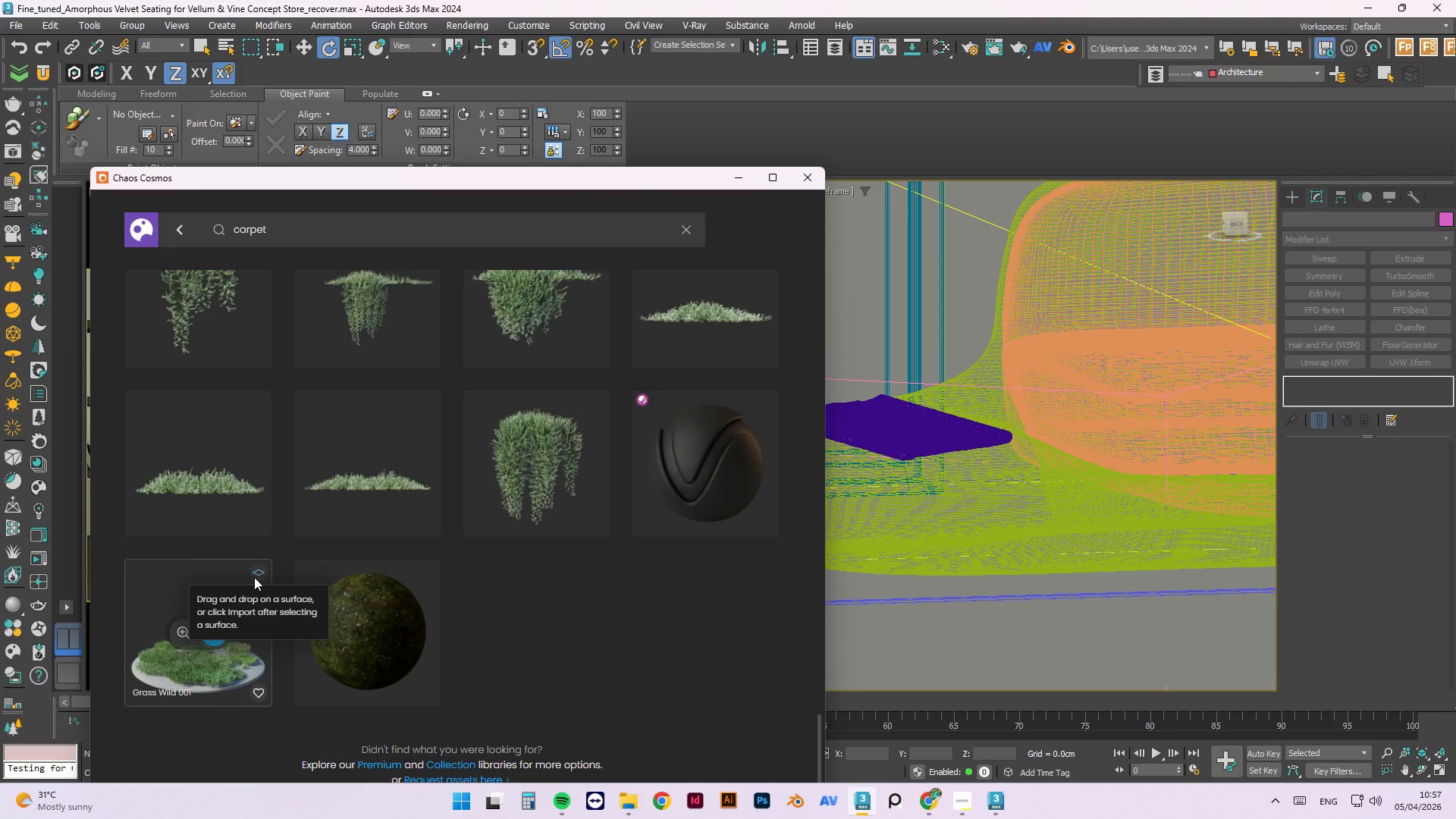 
wait(5.72)
 